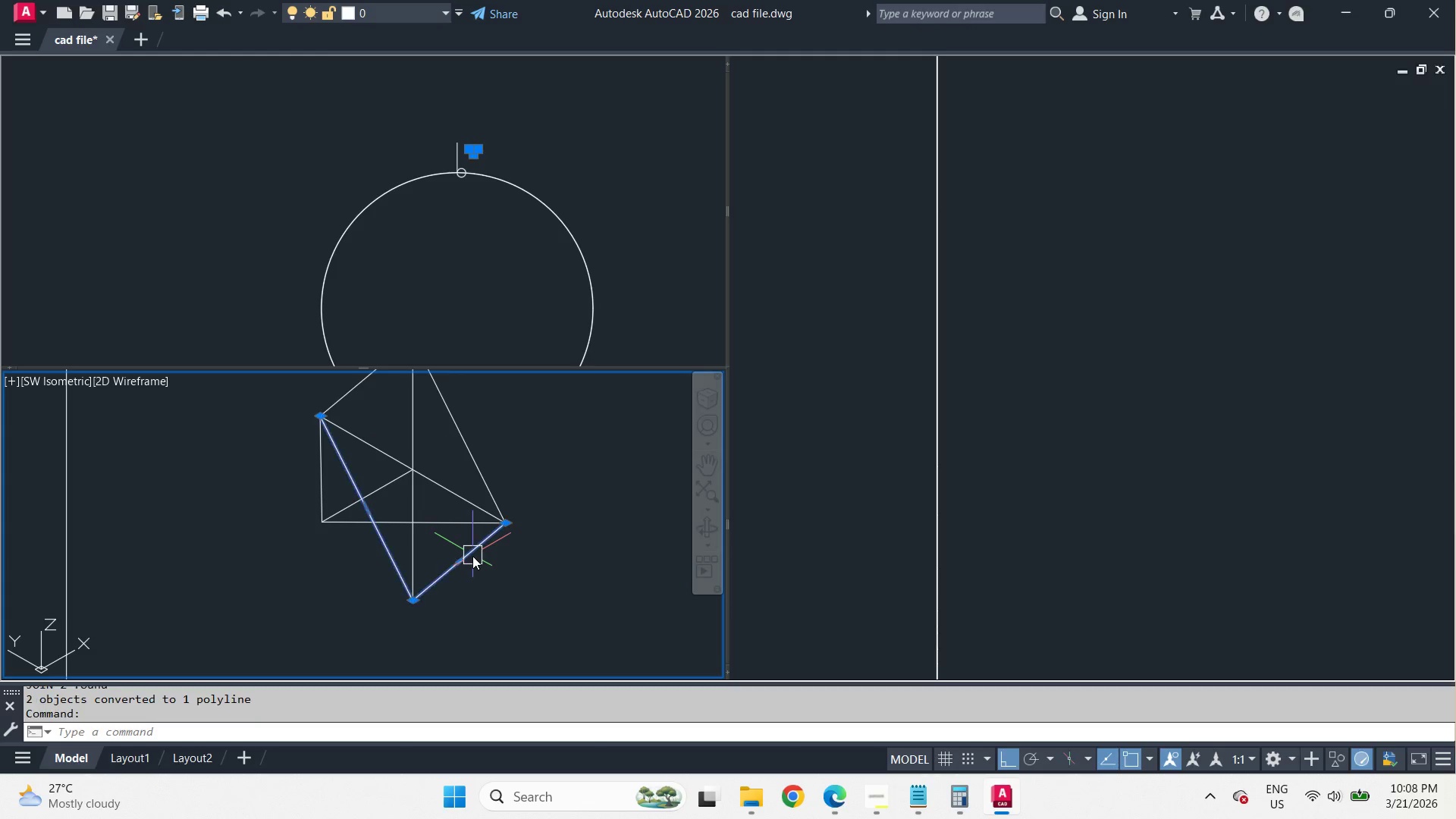 
left_click([472, 556])
 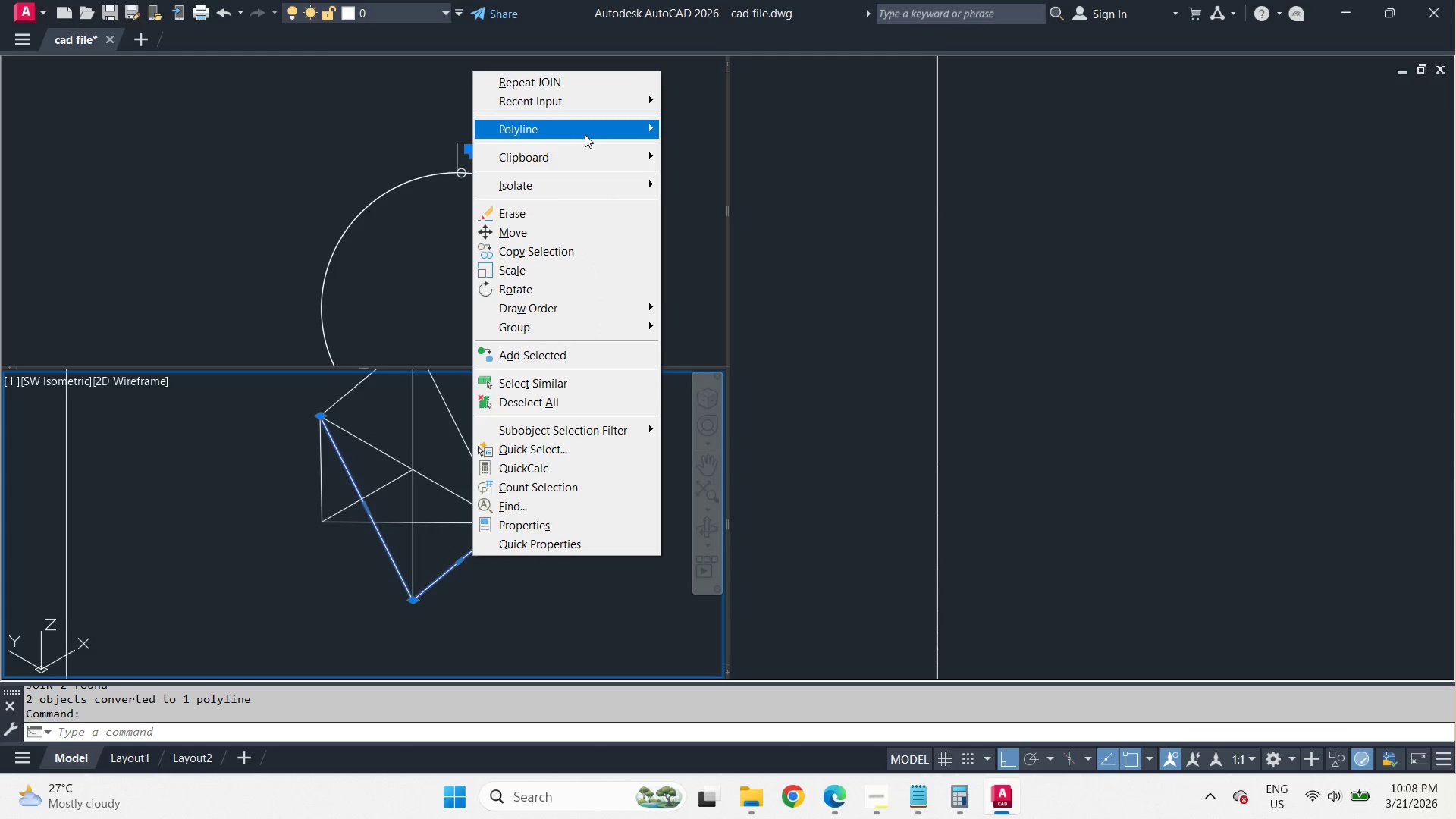 
right_click([472, 556])
 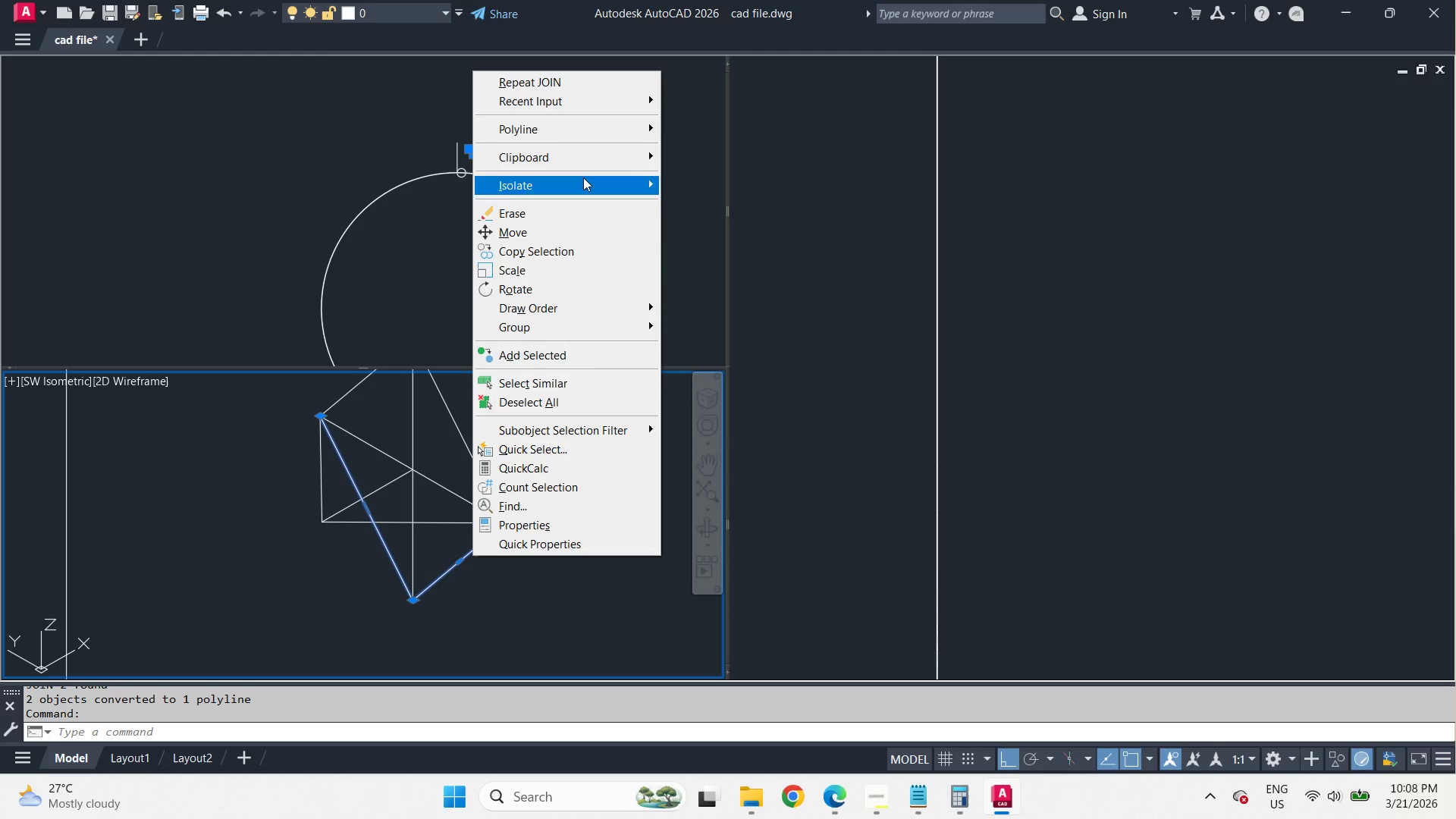 
left_click([585, 136])
 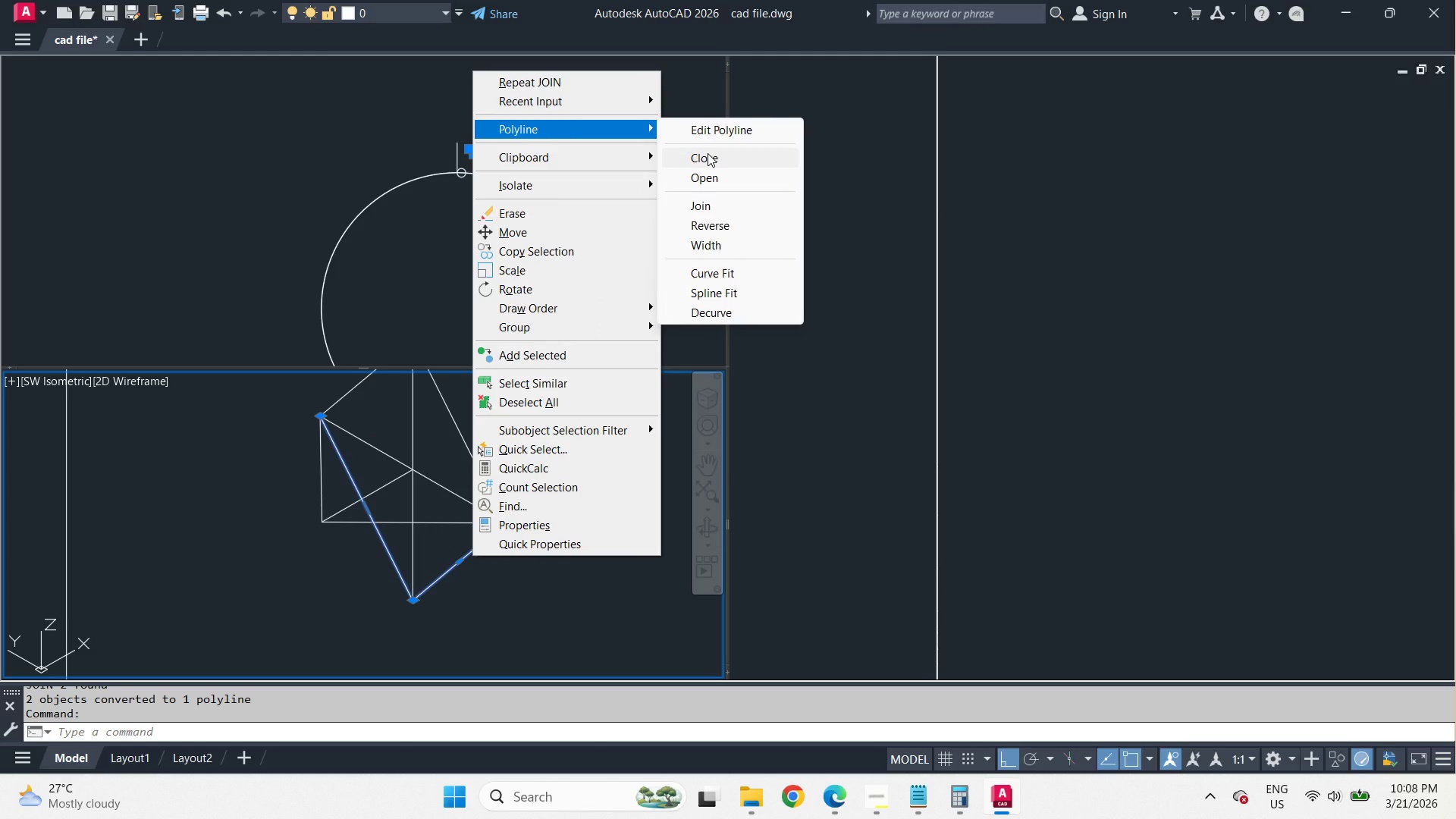 
left_click([708, 153])
 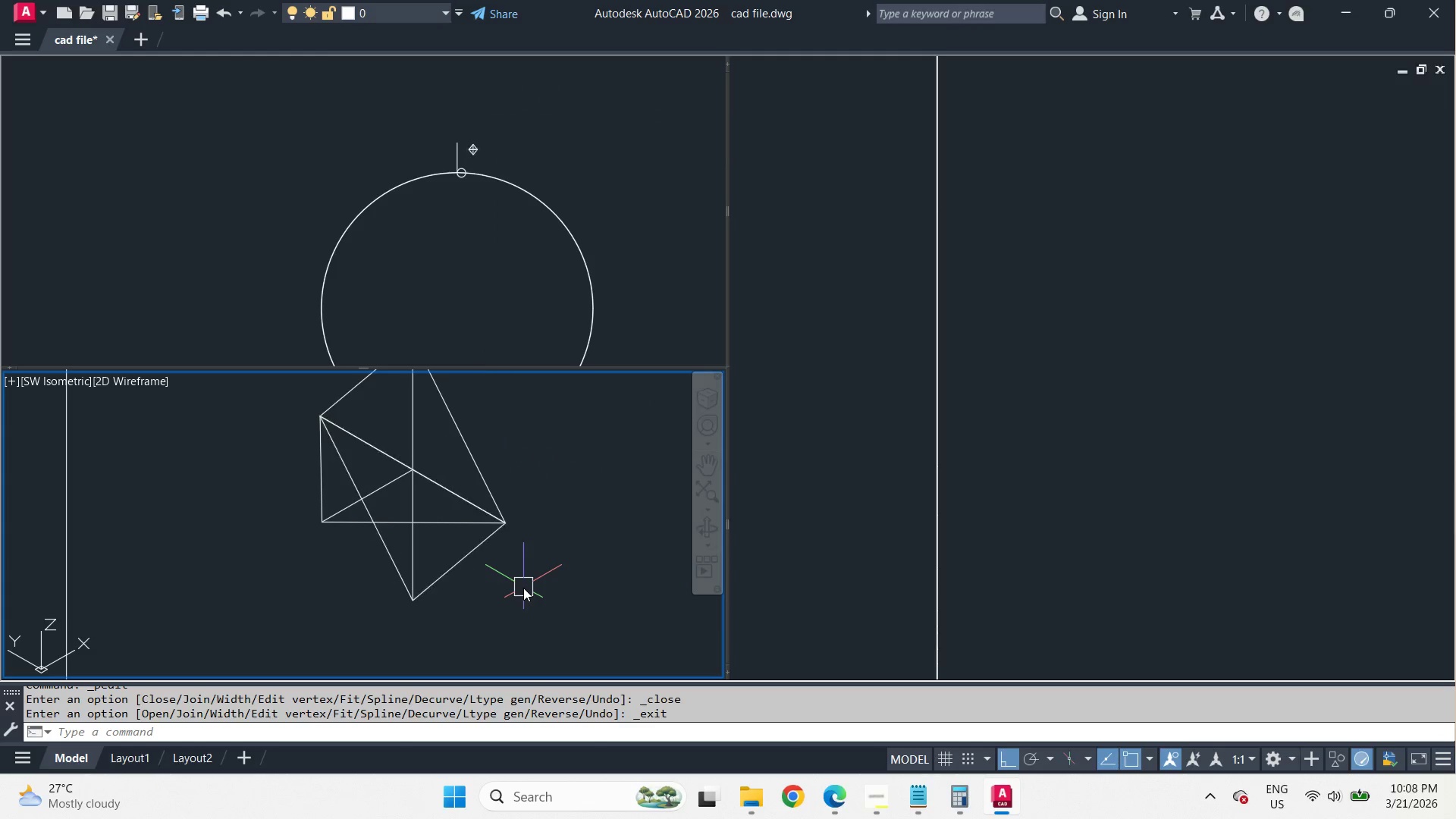 
type(lof)
 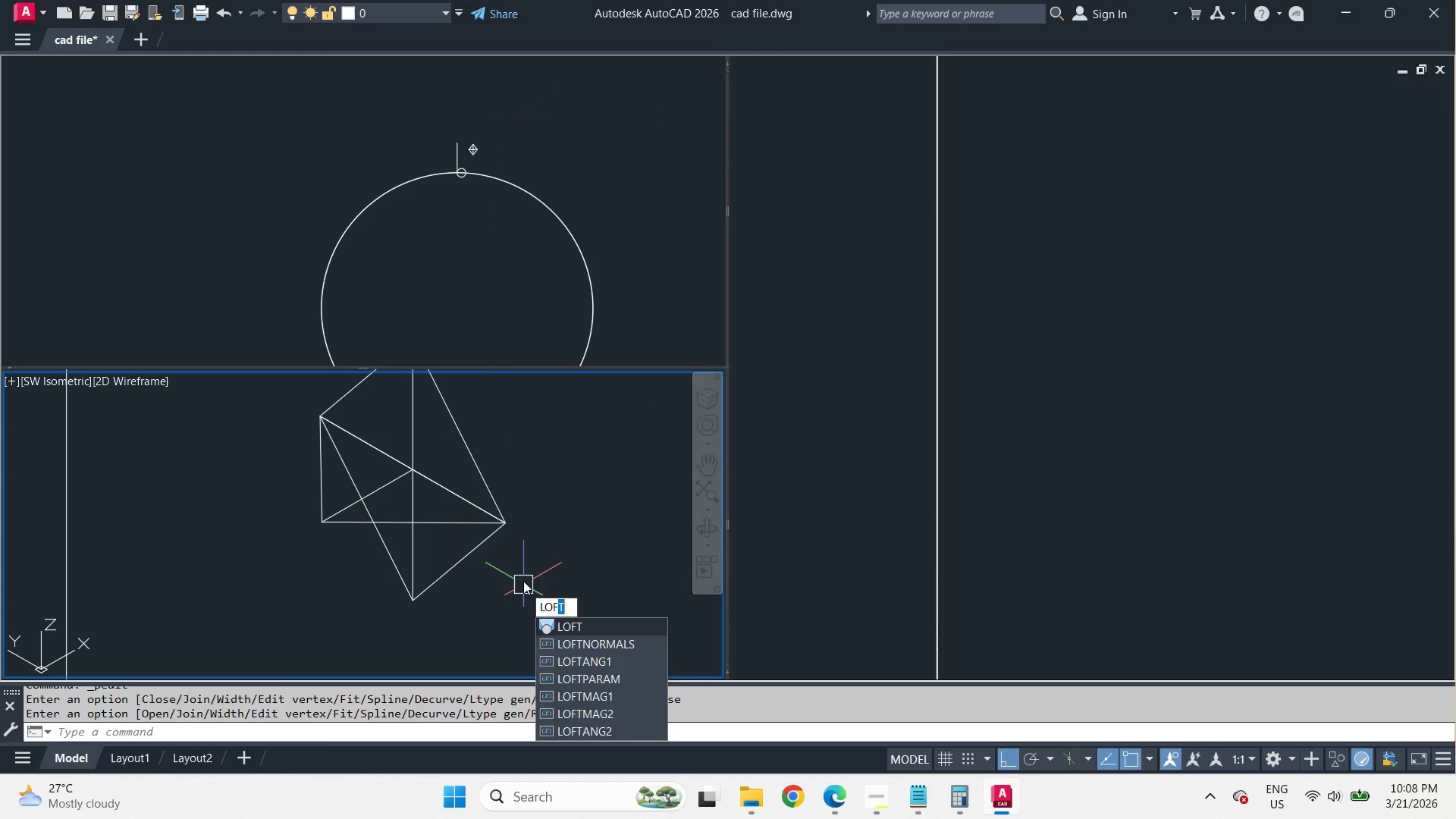 
key(Space)
 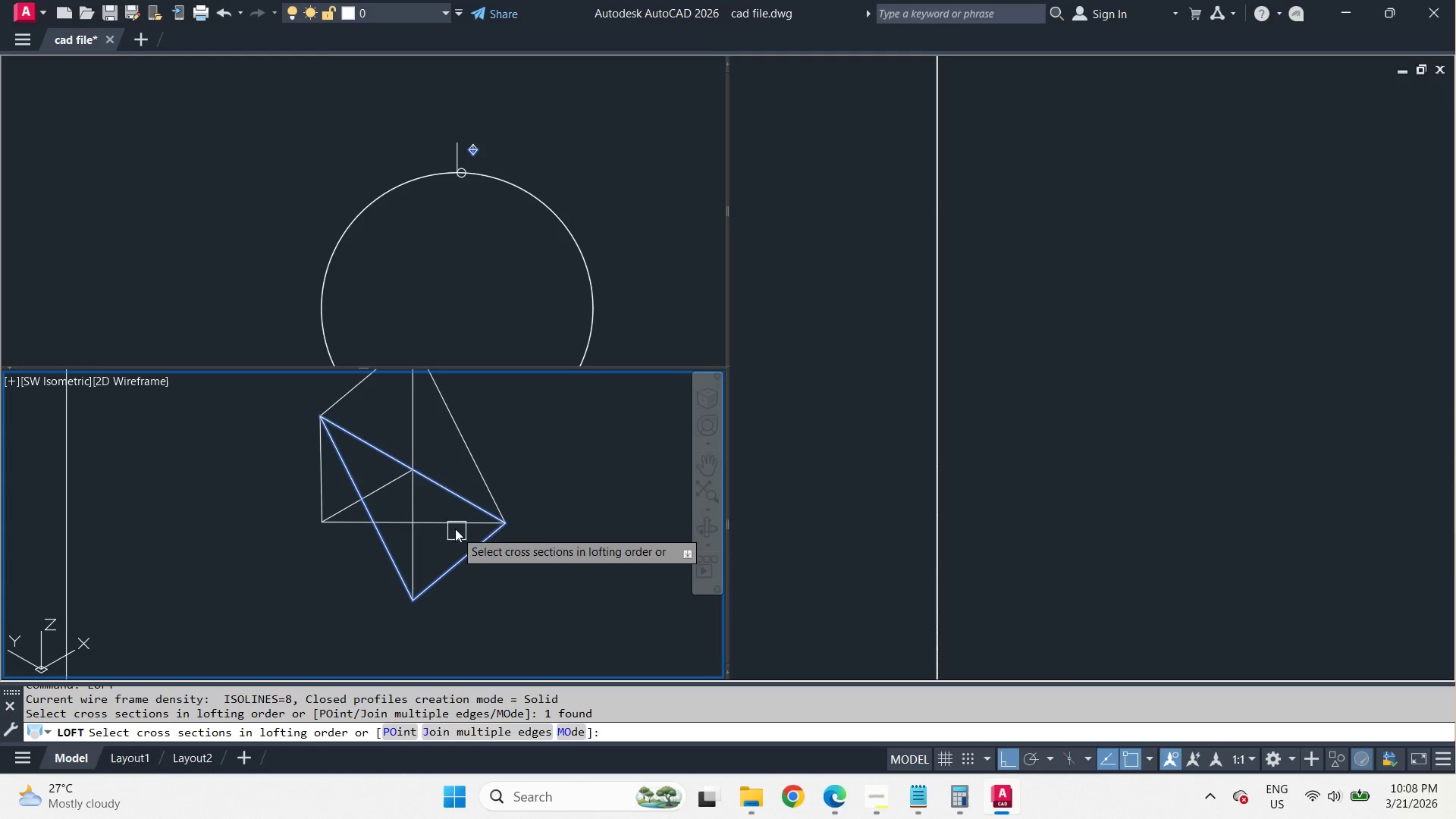 
double_click([453, 526])
 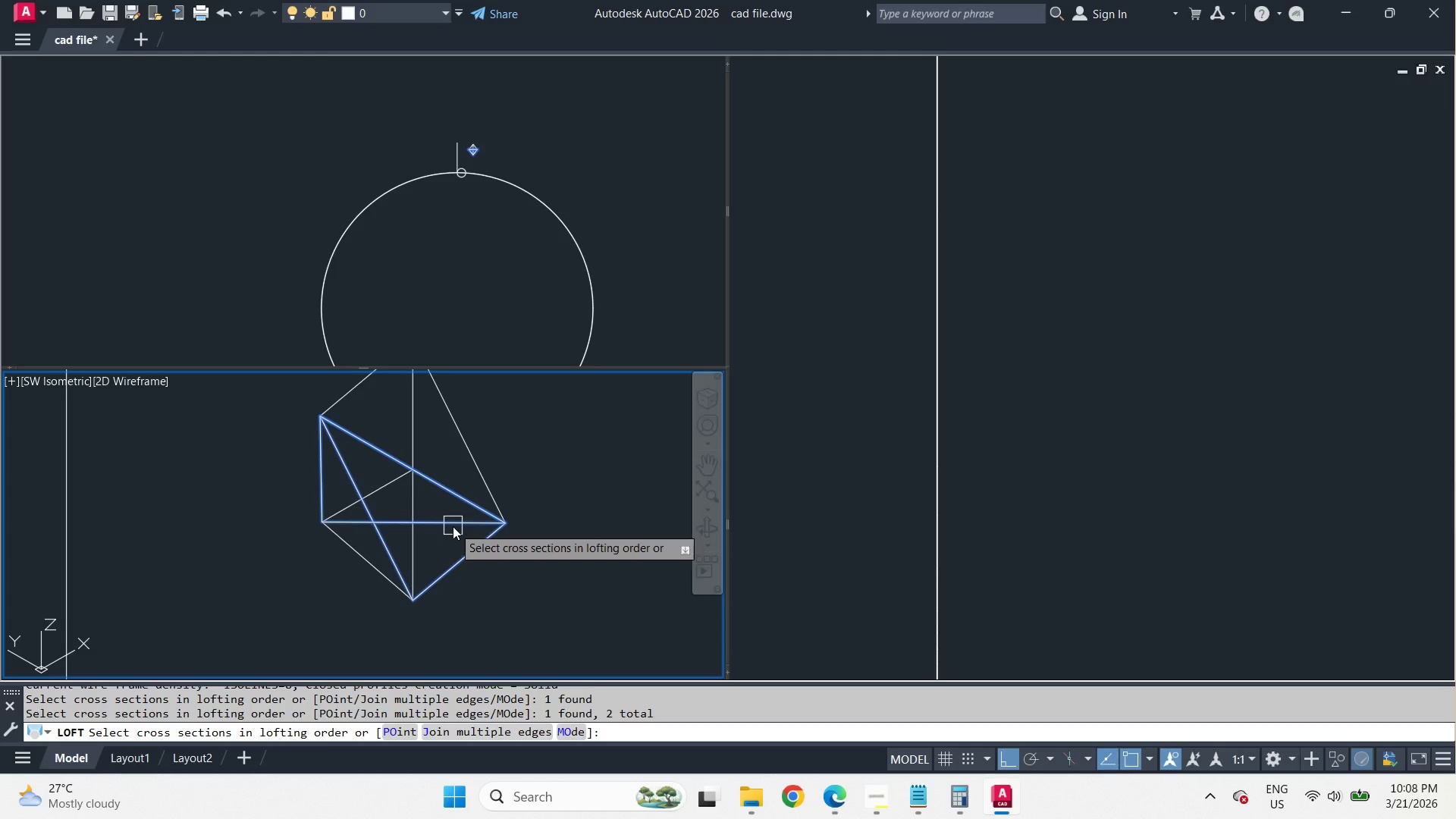 
key(Space)
 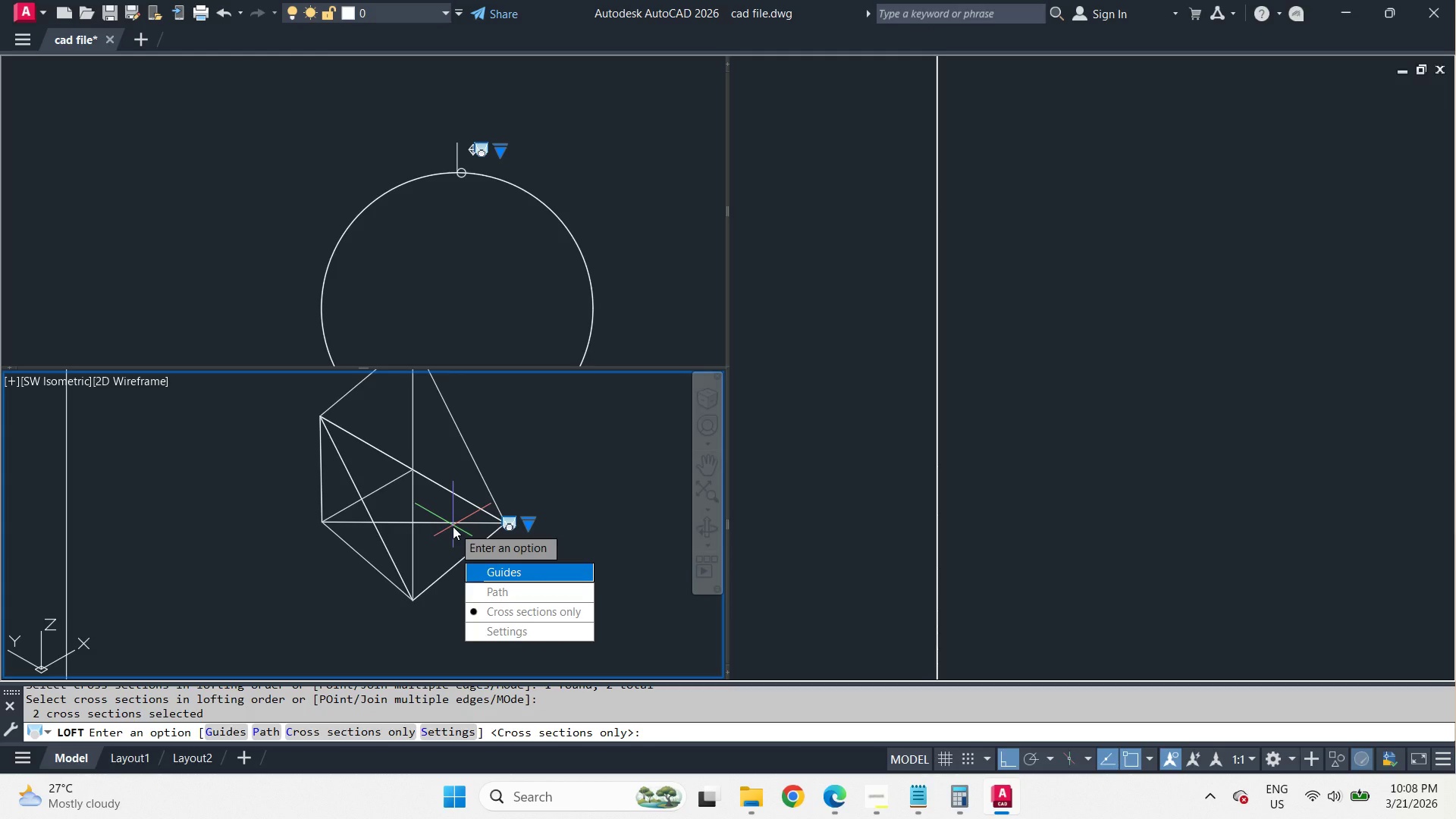 
key(Space)
 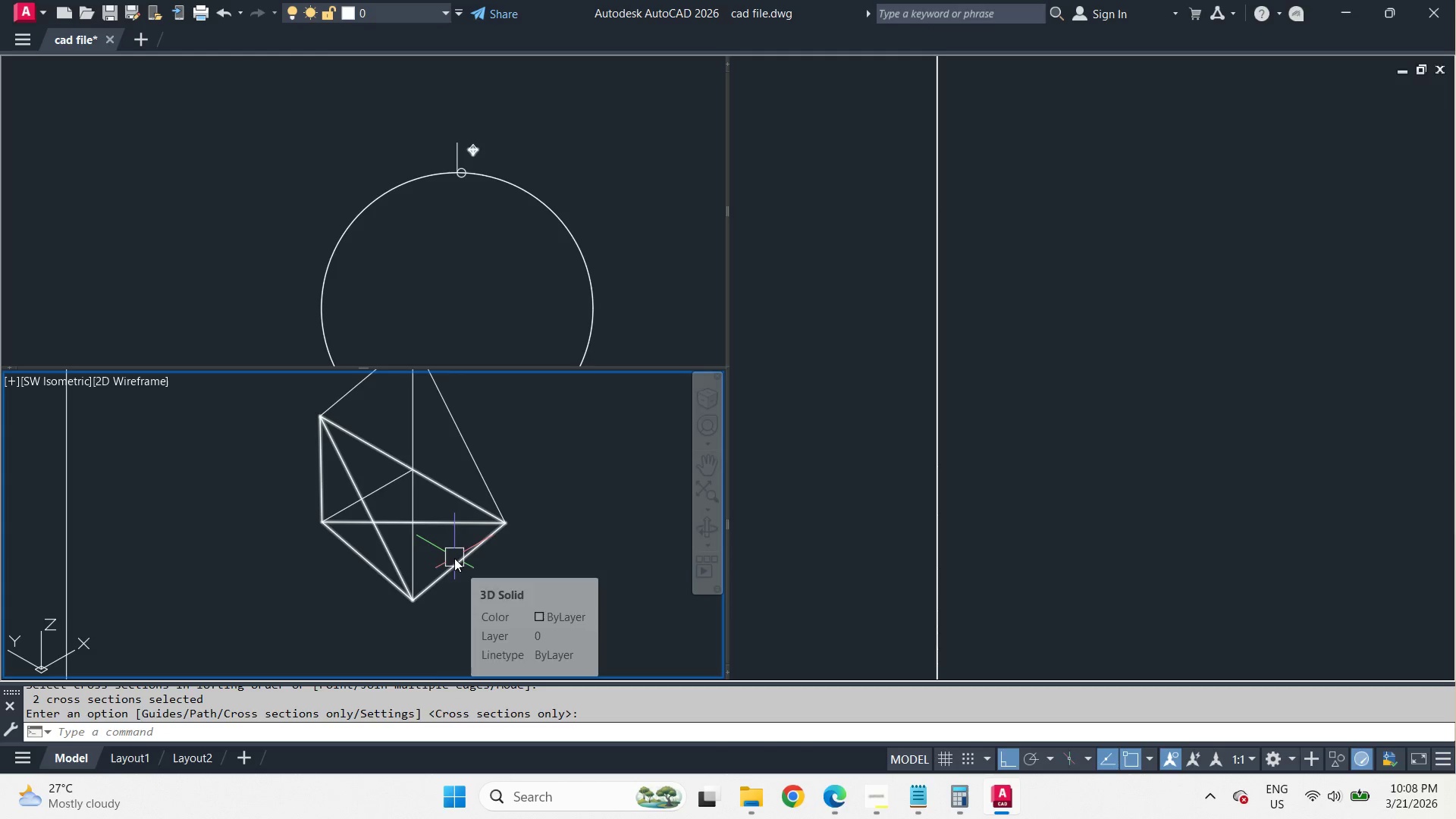 
left_click([460, 572])
 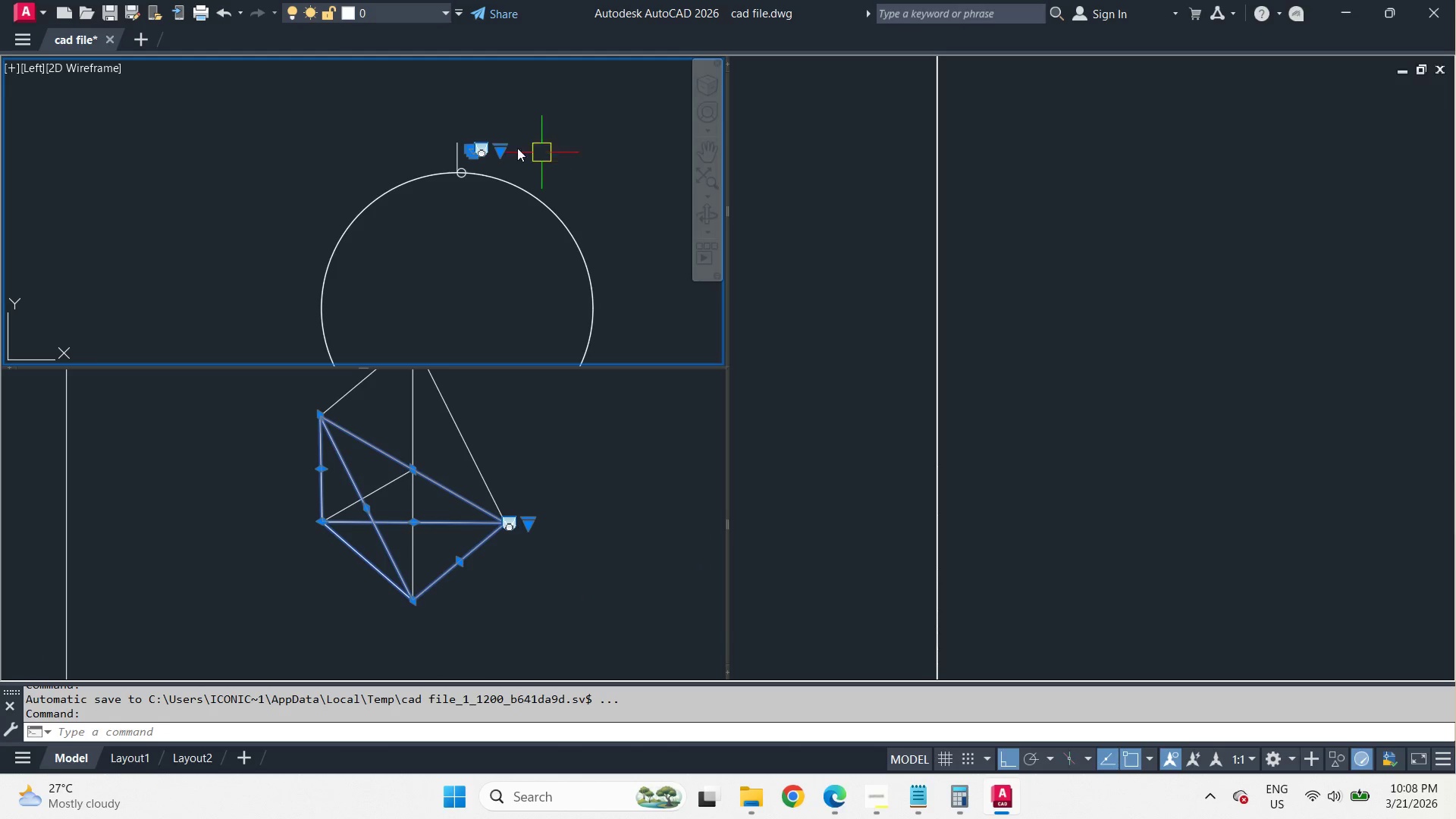 
scroll: coordinate [379, 227], scroll_direction: up, amount: 7.0
 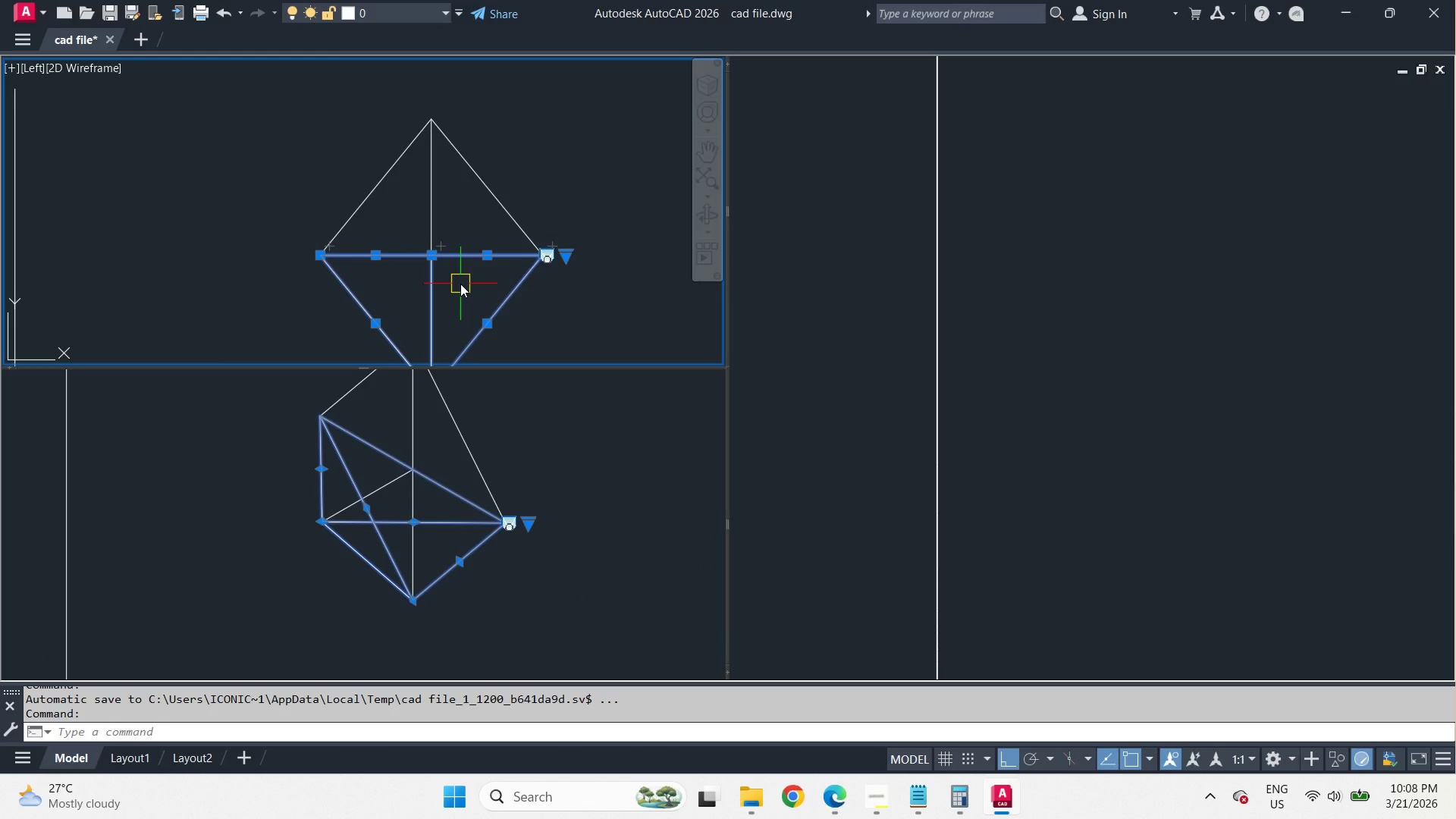 
type(mi )
 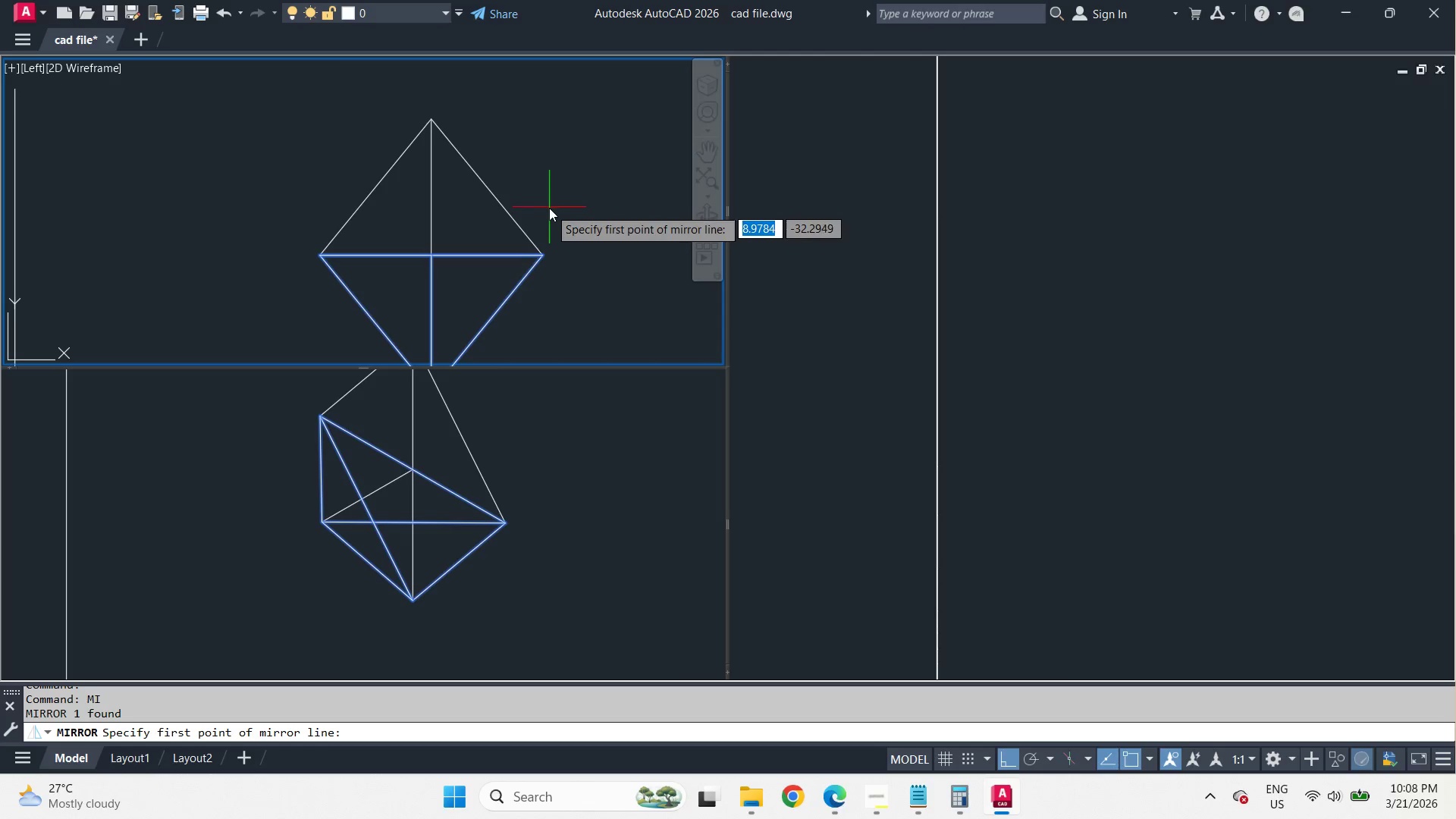 
type(end )
 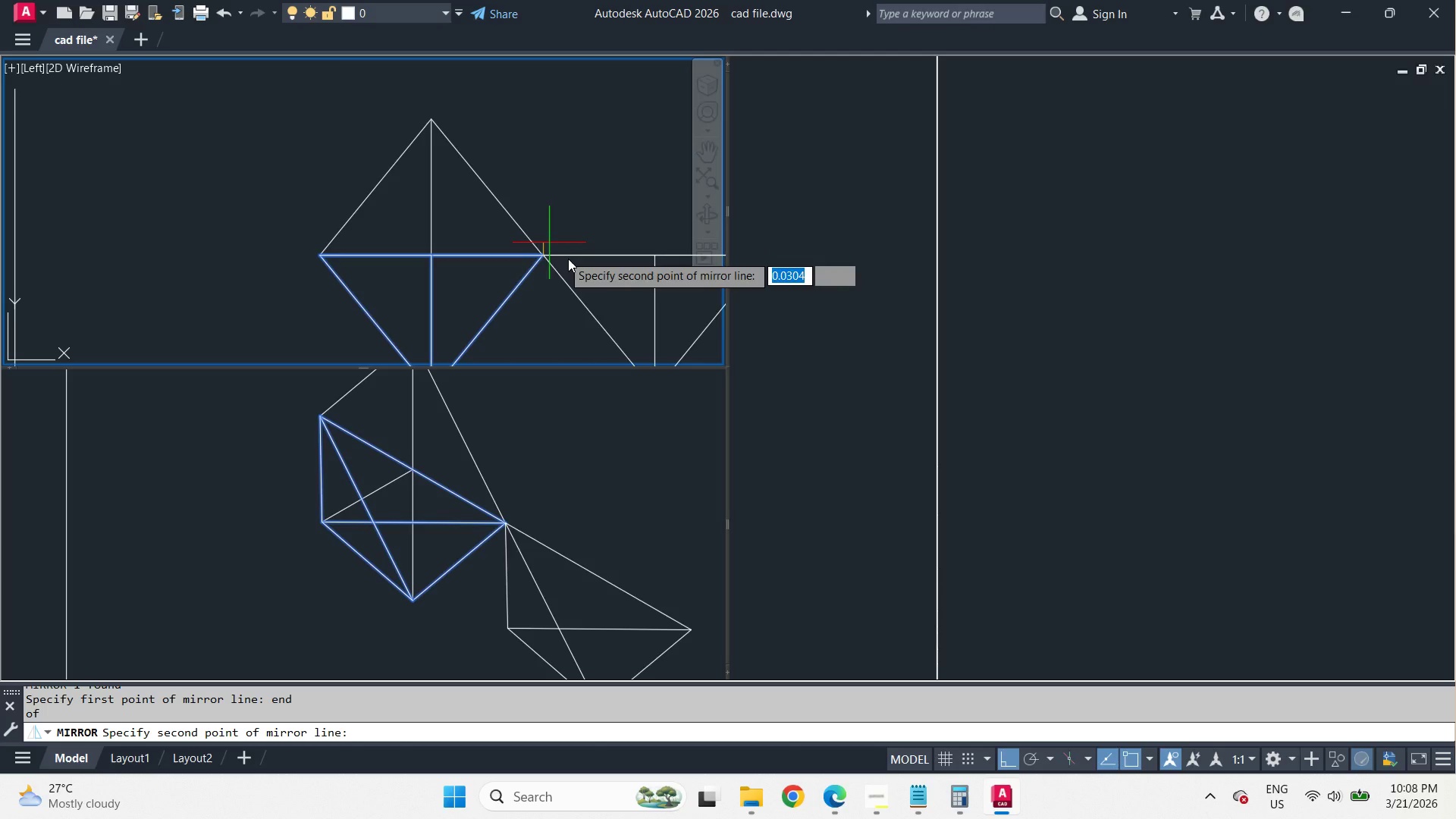 
left_click([616, 284])
 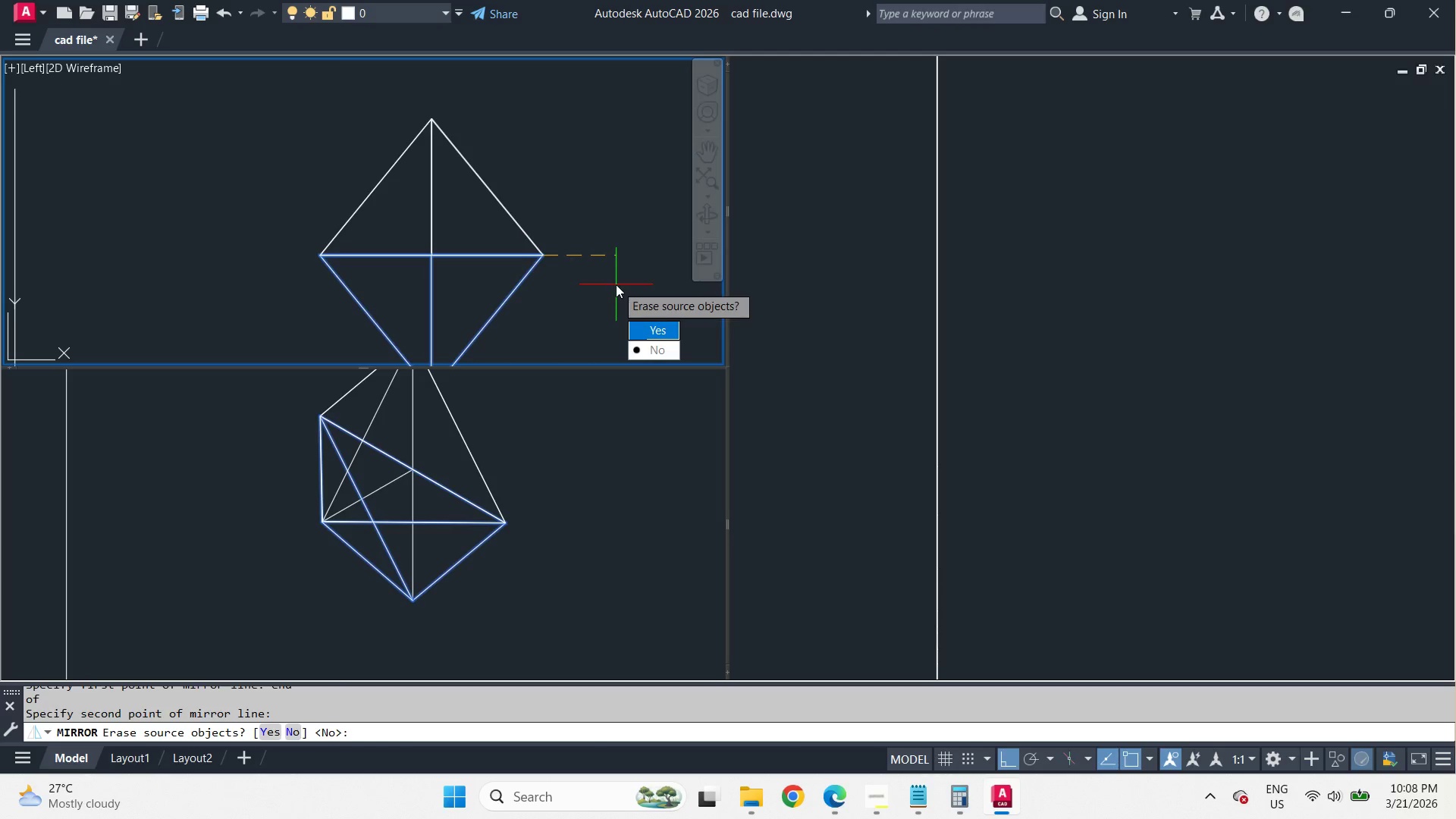 
key(Space)
 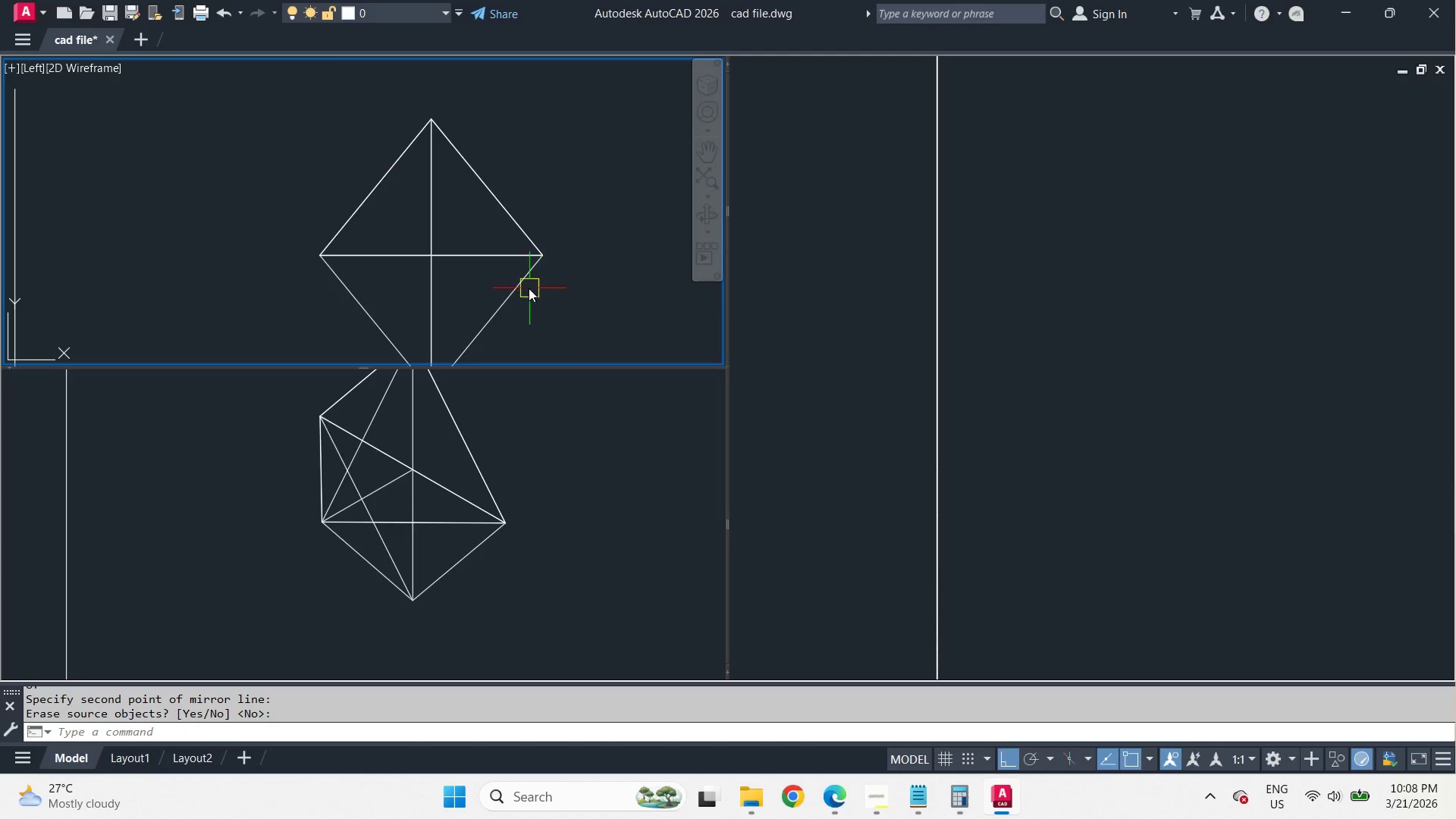 
left_click([526, 288])
 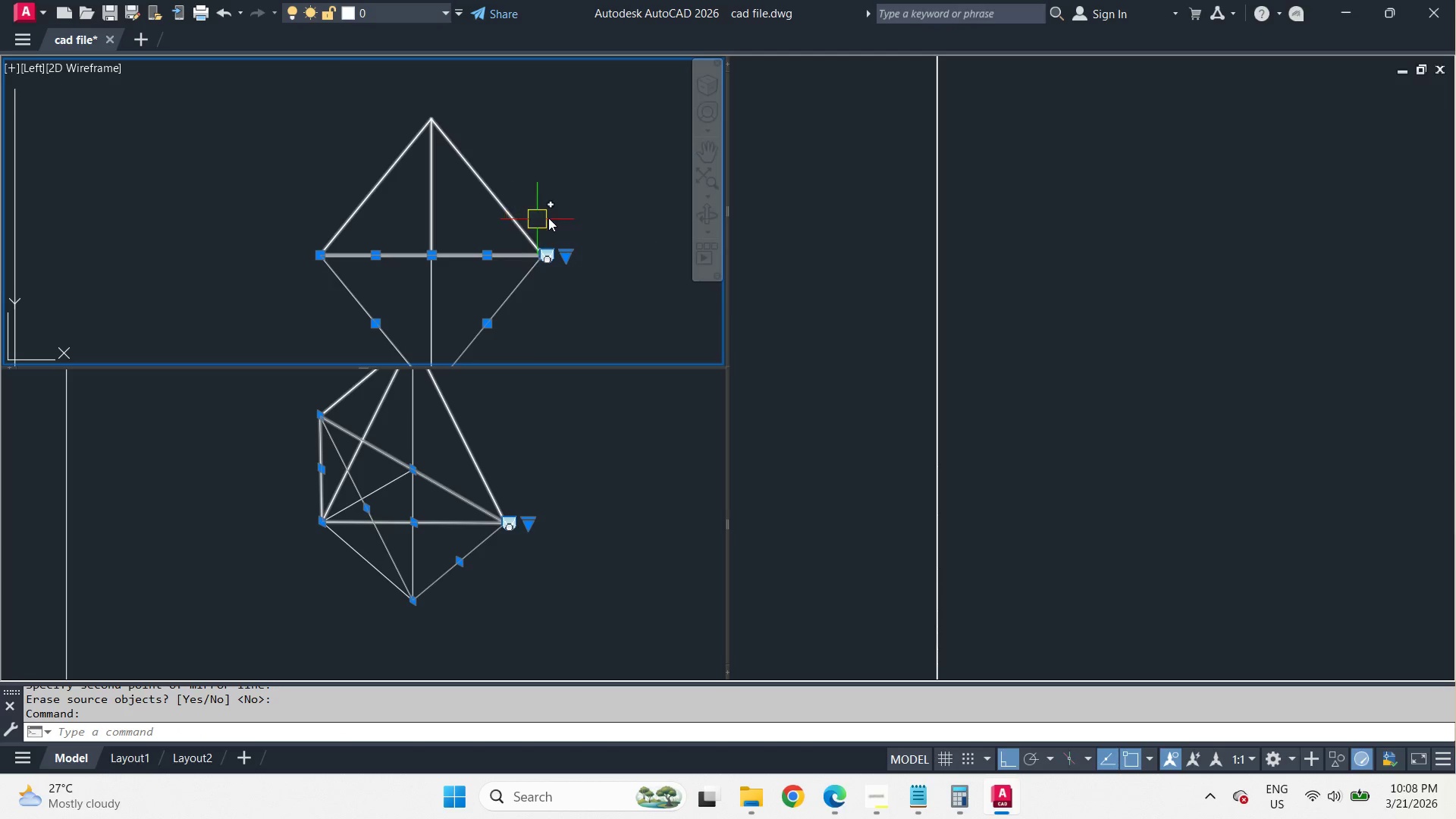 
key(Escape)
type(uni )
 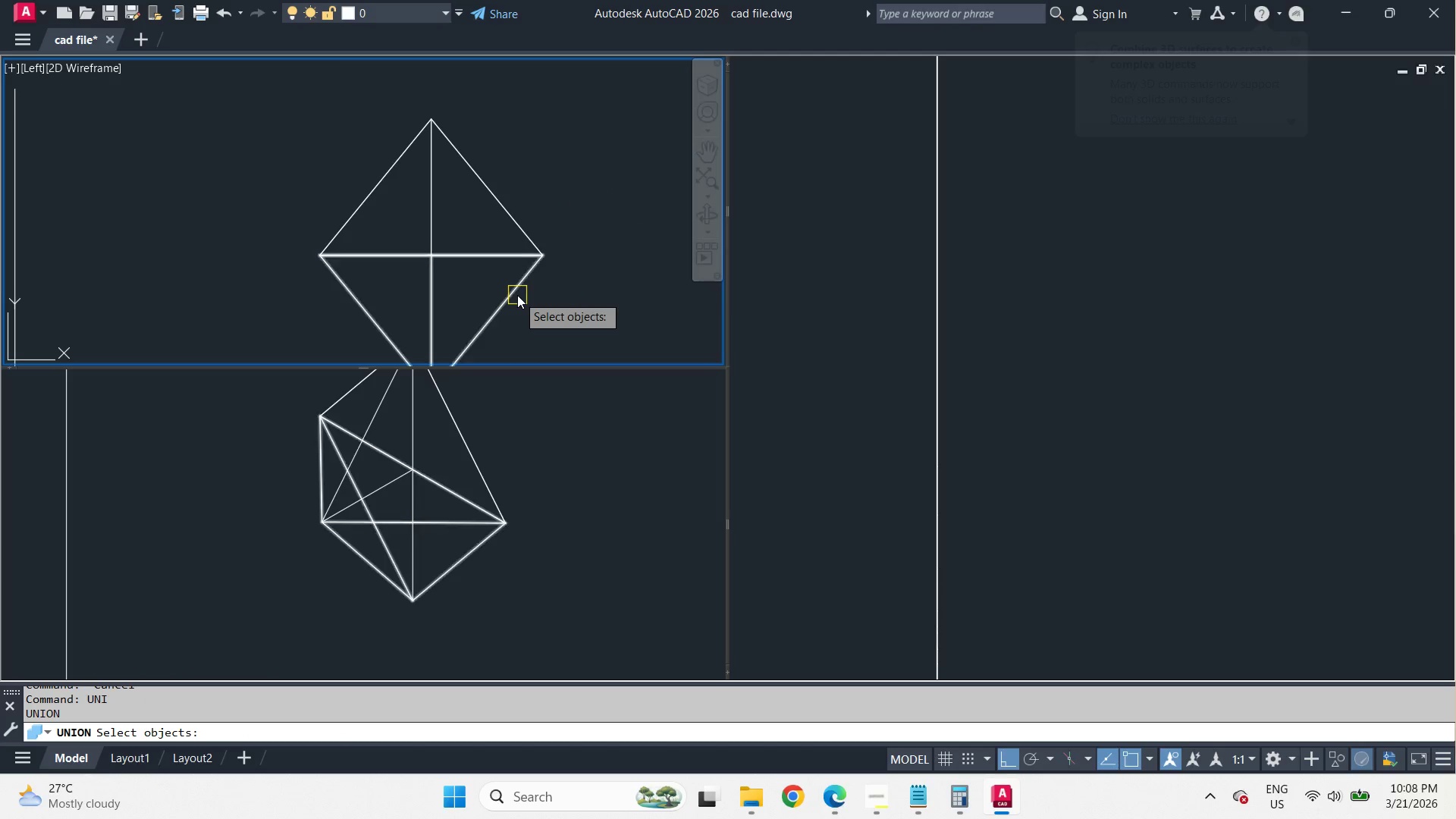 
left_click([516, 295])
 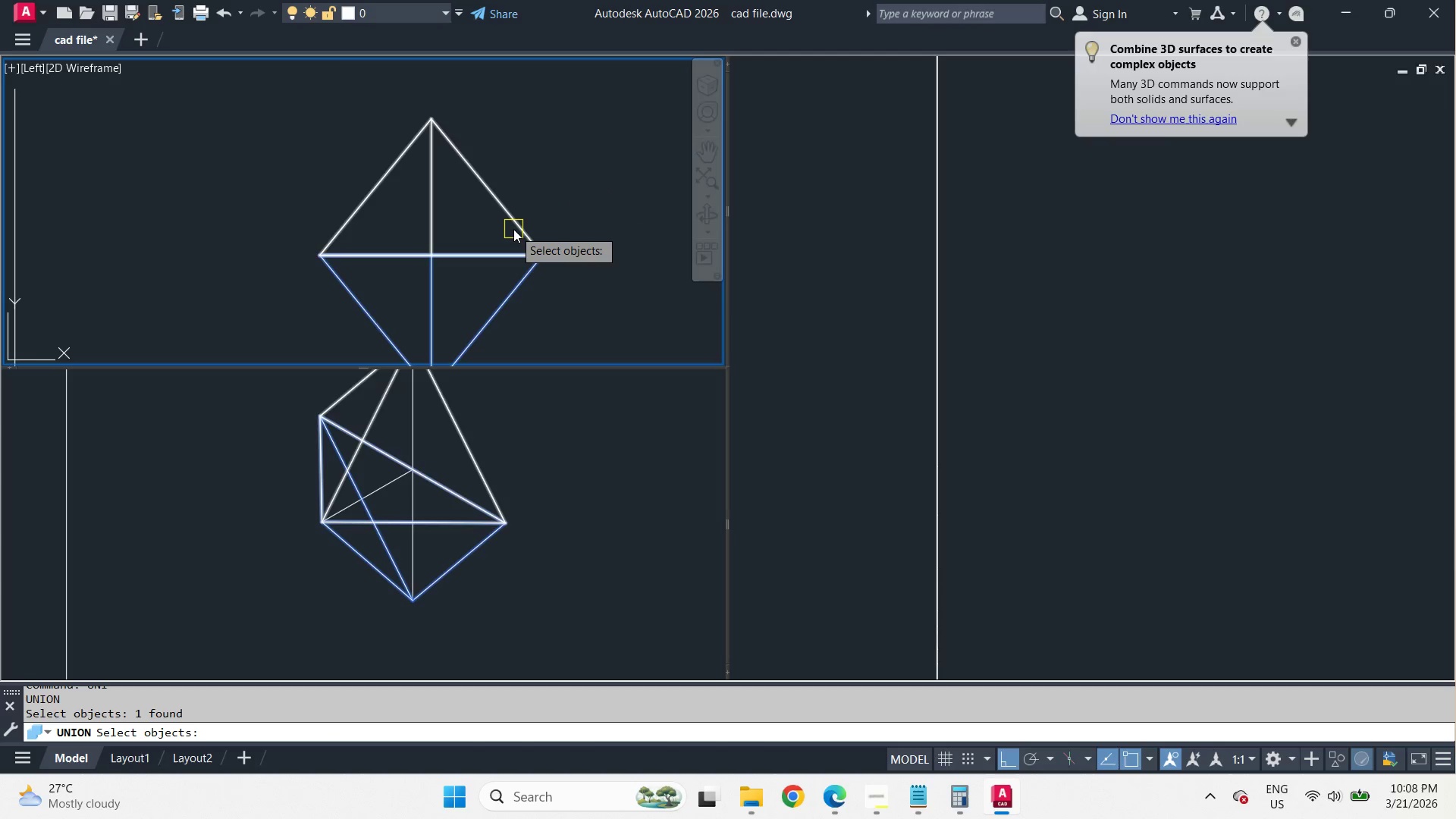 
left_click([513, 229])
 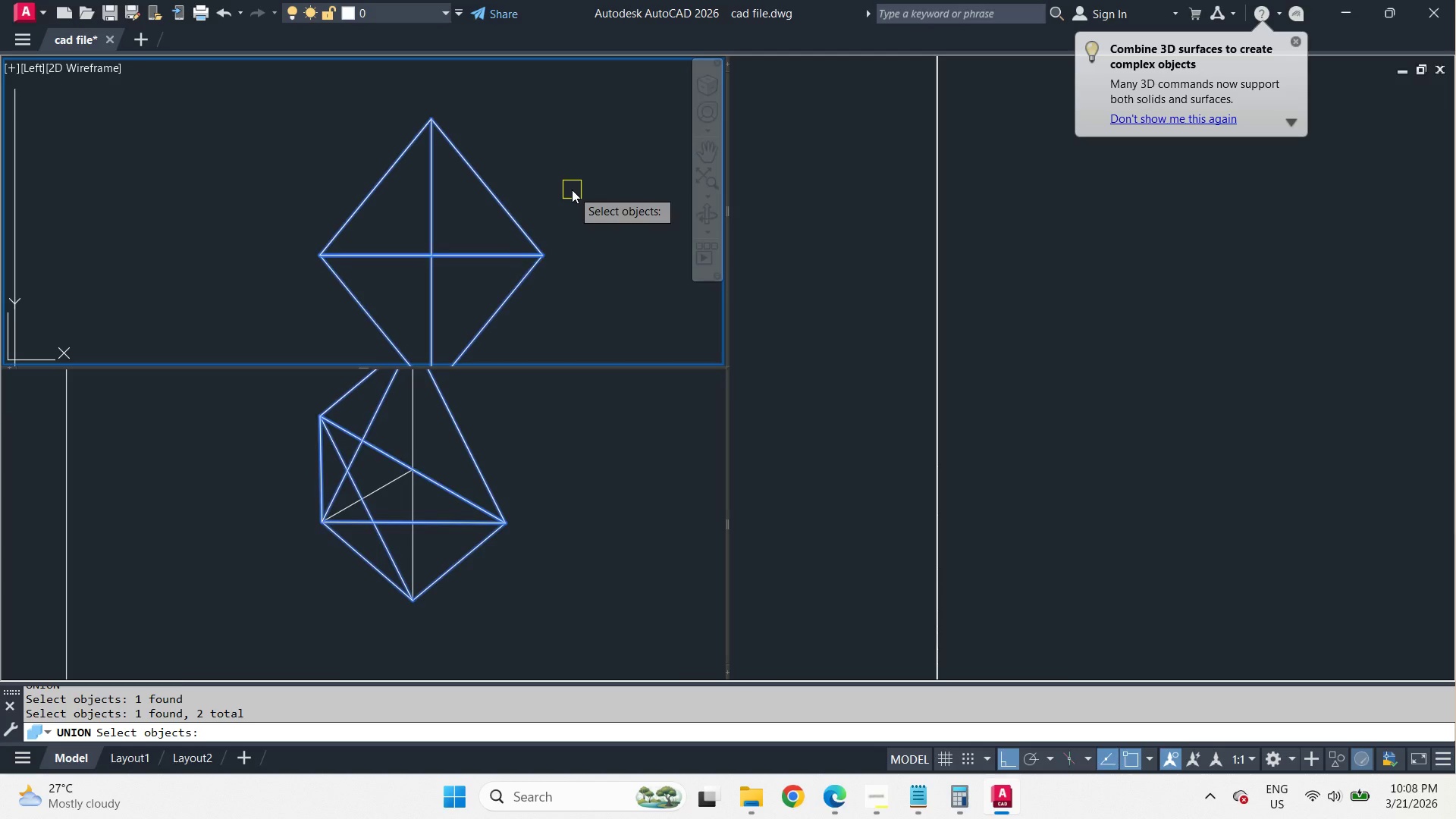 
key(Space)
 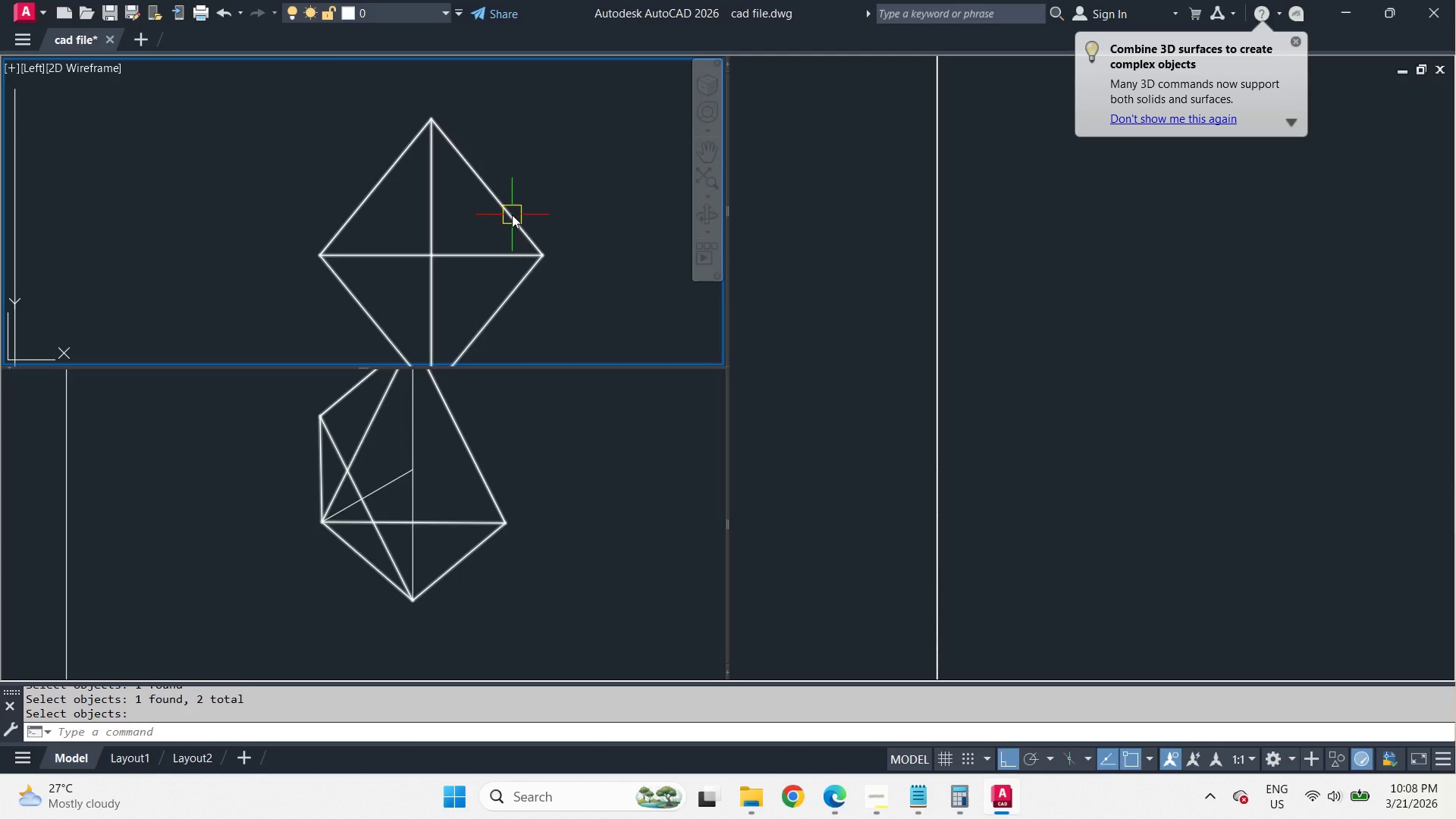 
left_click([512, 215])
 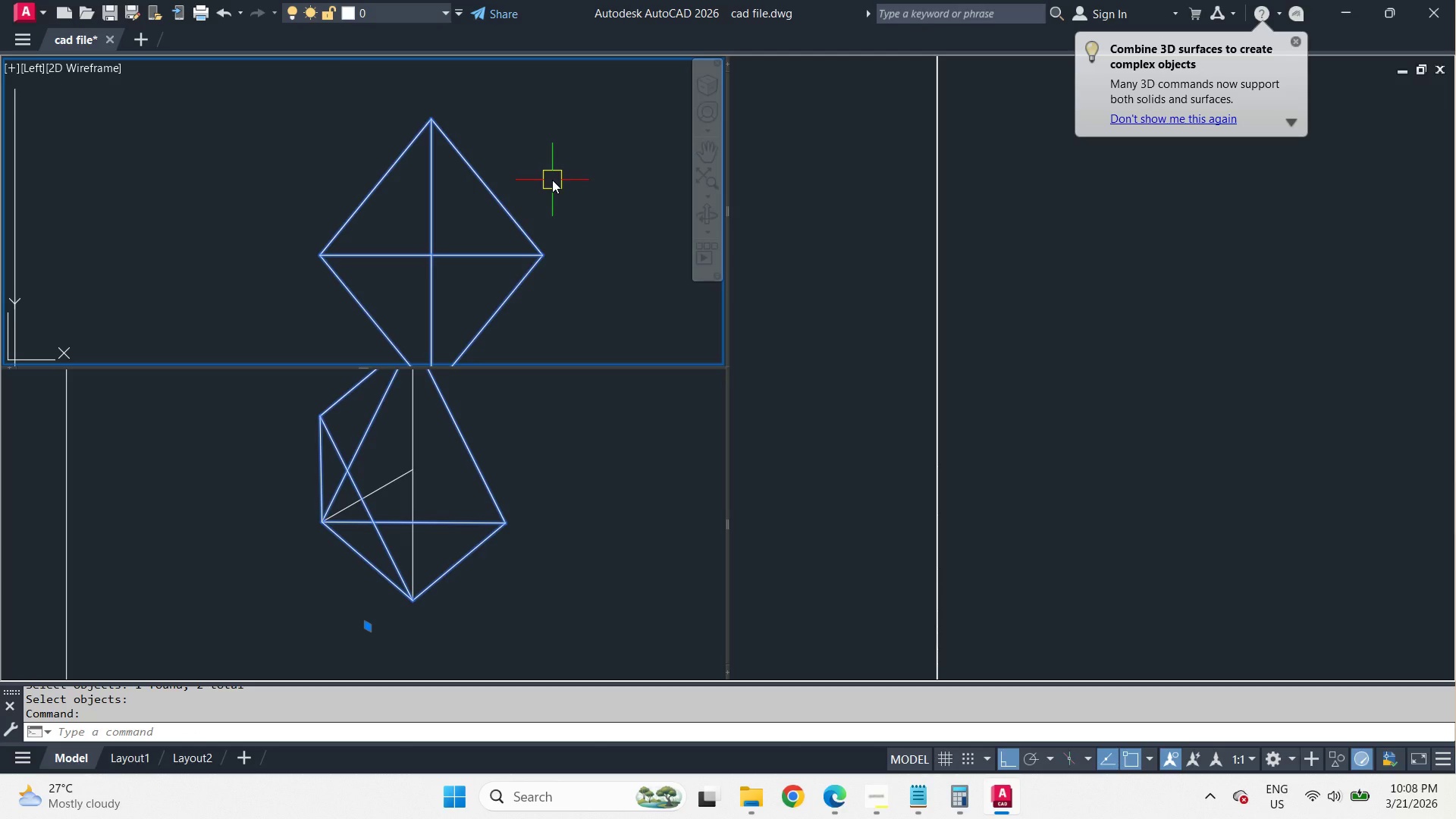 
key(M)
 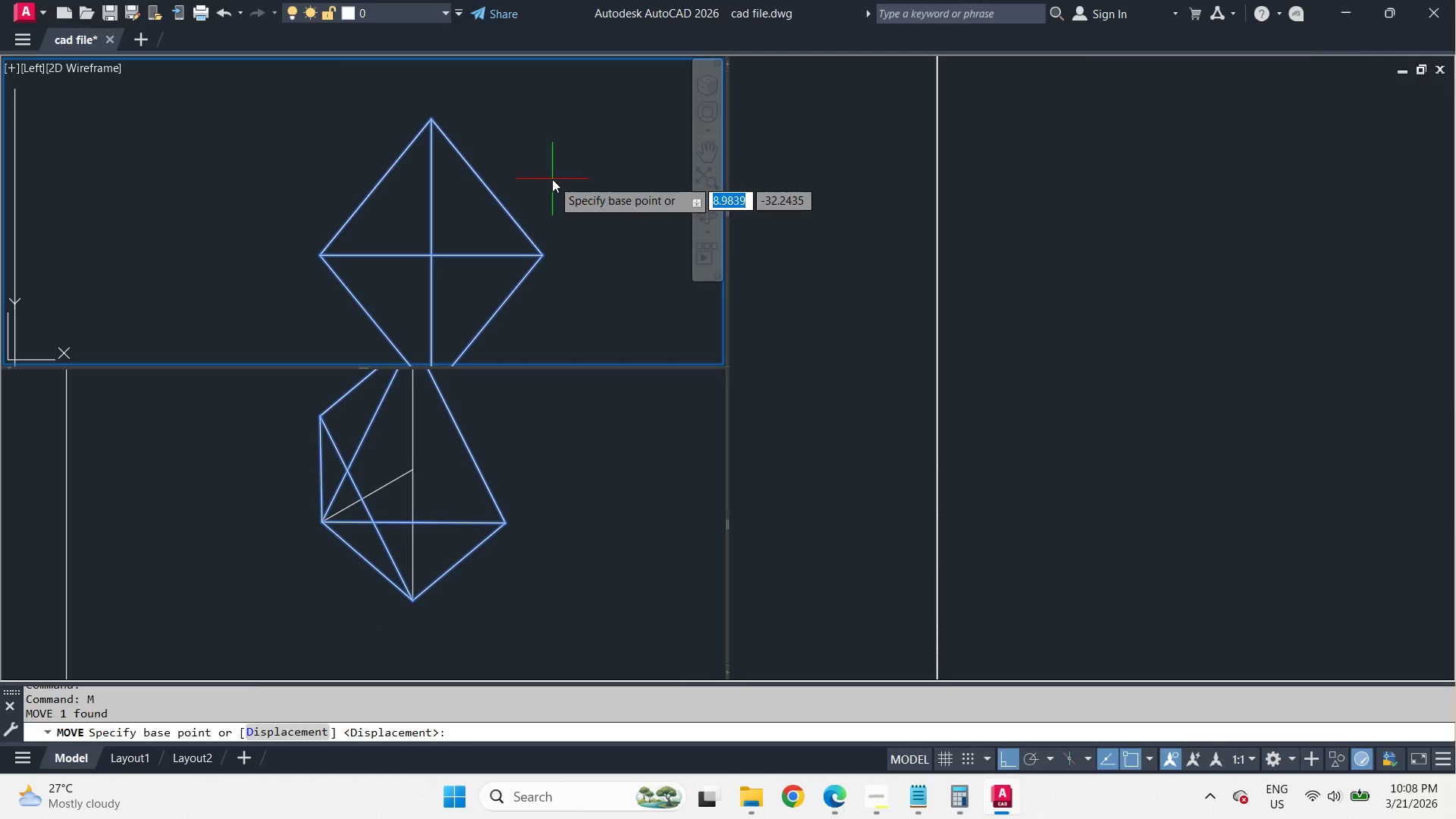 
key(Space)
 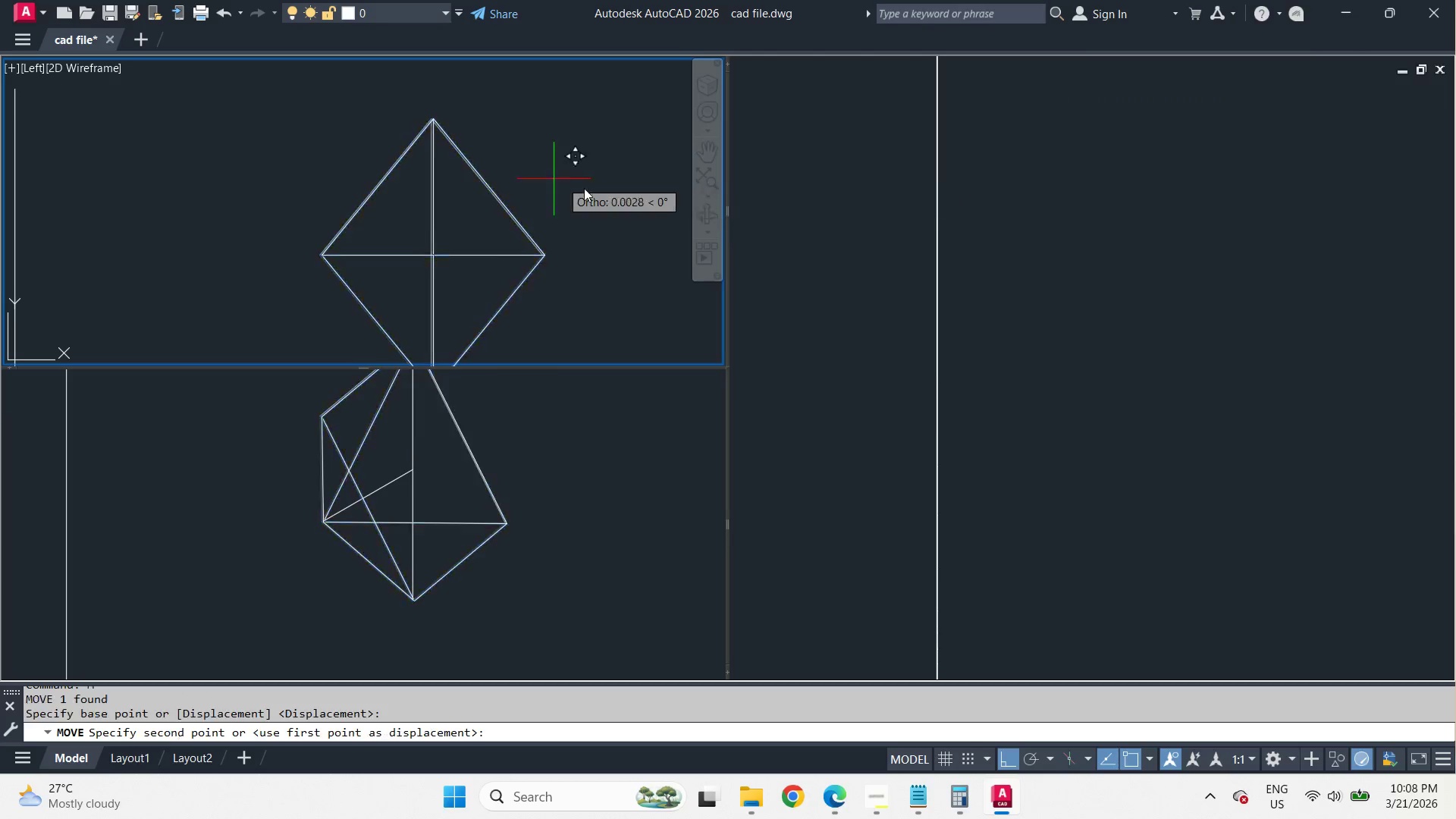 
left_click_drag(start_coordinate=[552, 179], to_coordinate=[606, 192])
 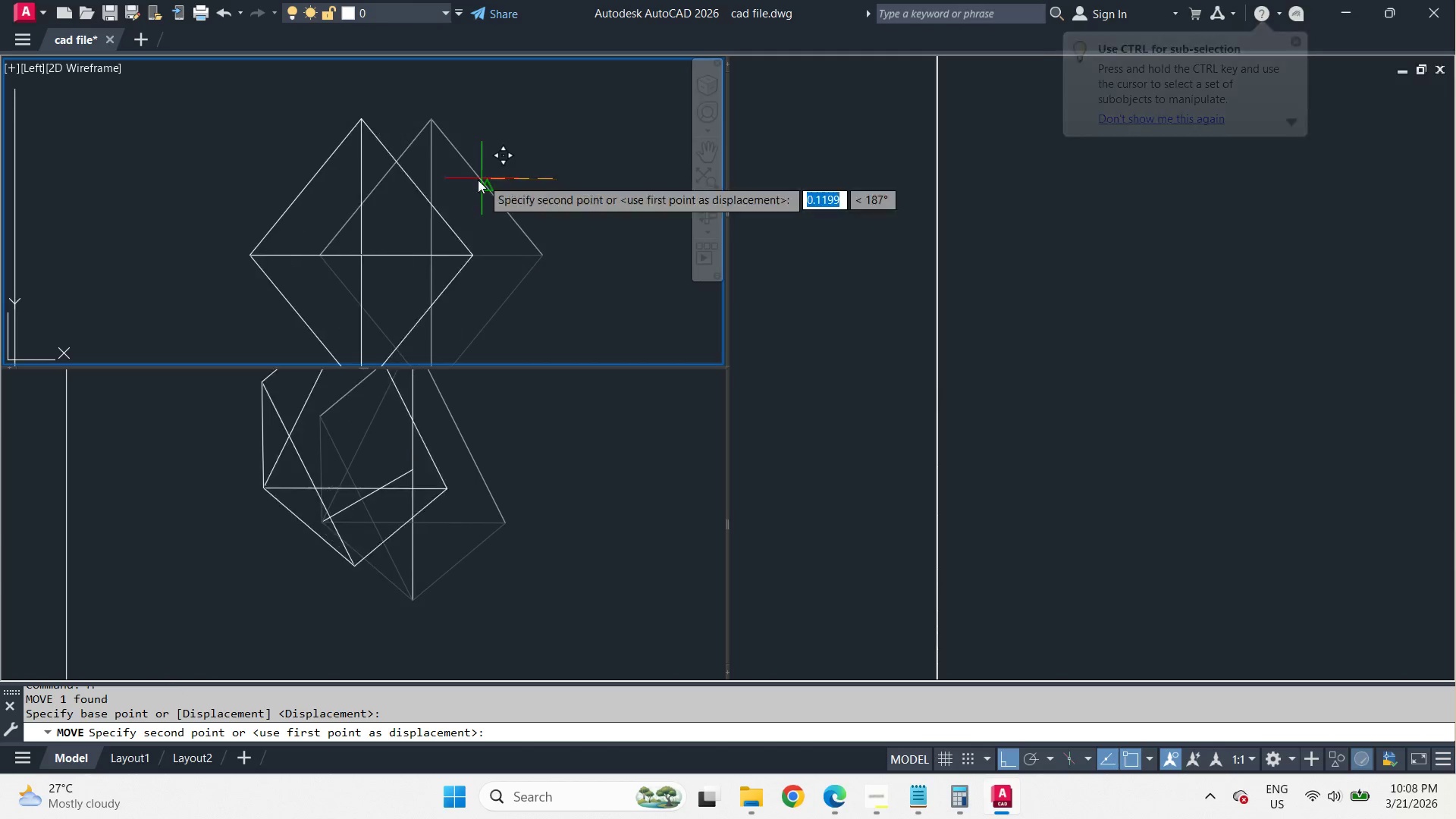 
scroll: coordinate [413, 199], scroll_direction: down, amount: 3.0
 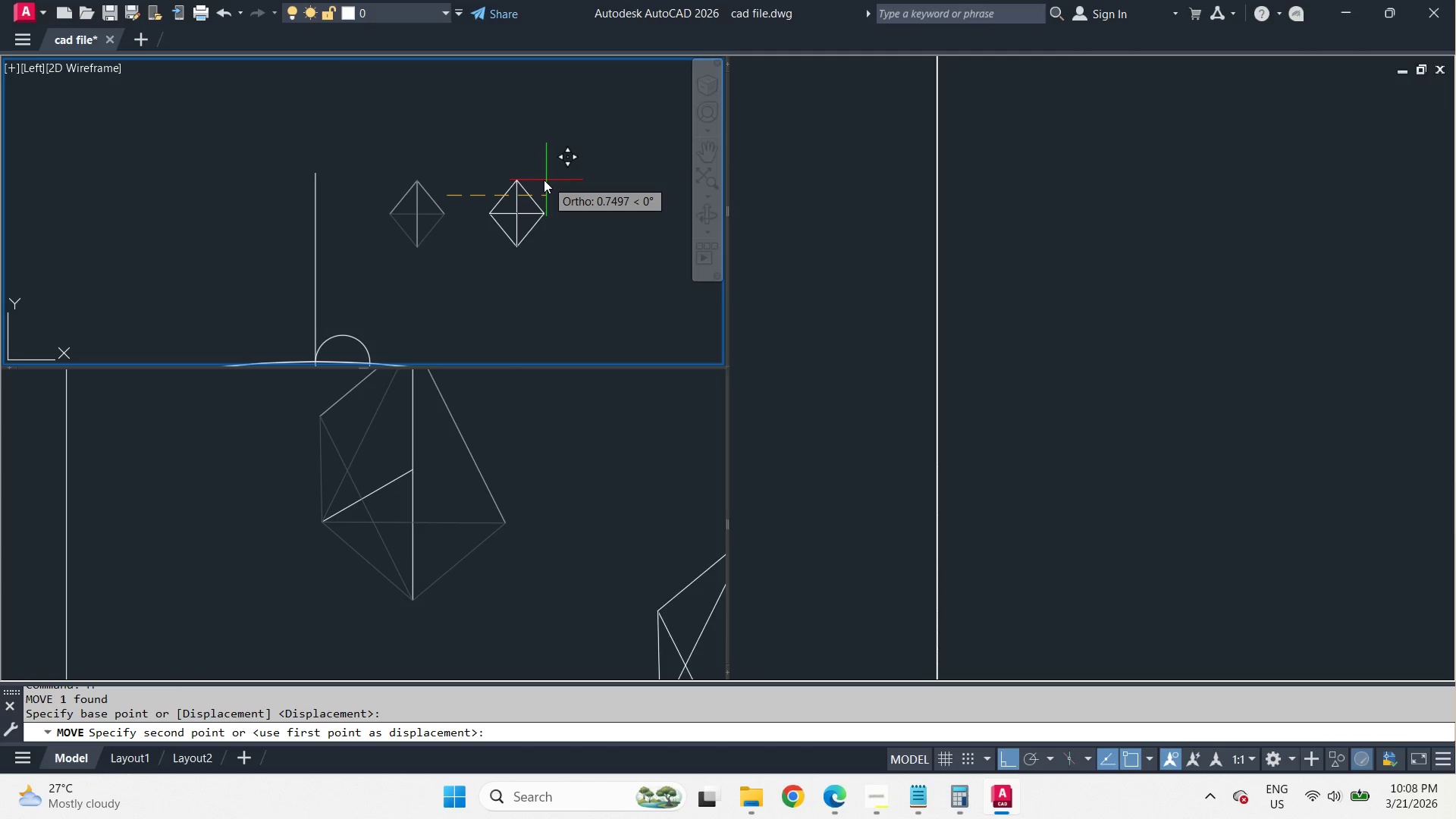 
left_click([532, 180])
 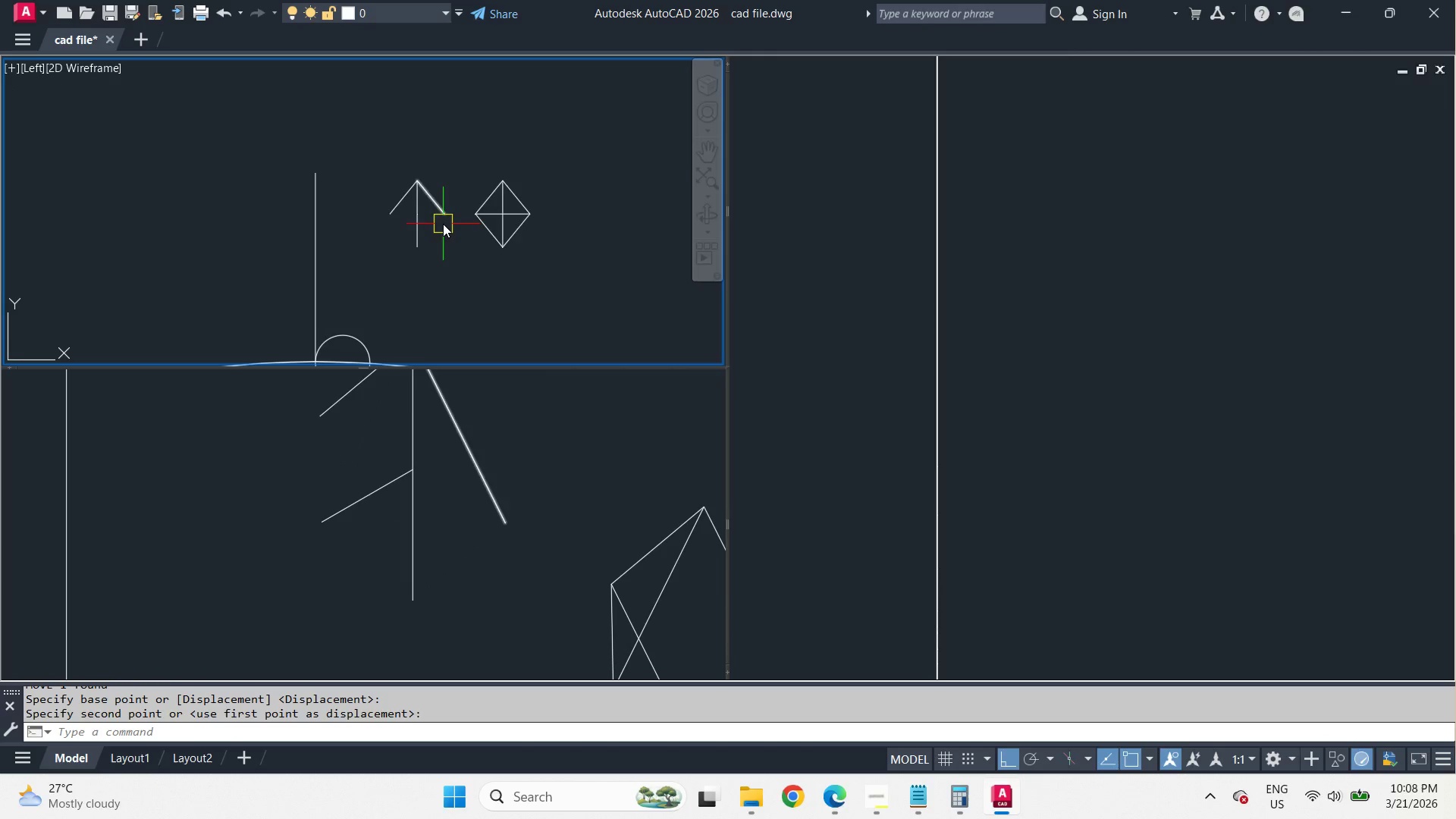 
scroll: coordinate [443, 224], scroll_direction: up, amount: 1.0
 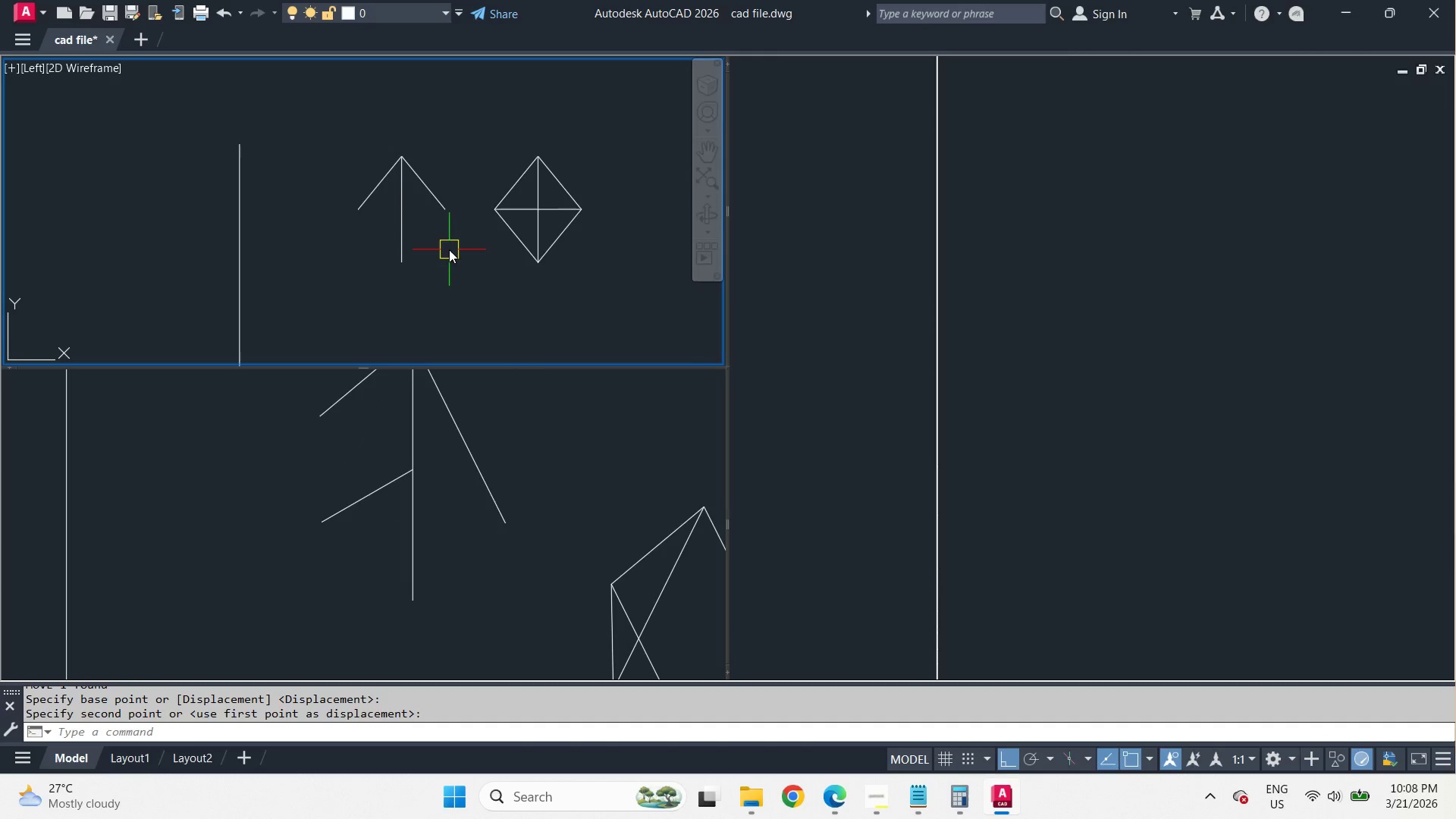 
left_click_drag(start_coordinate=[450, 250], to_coordinate=[429, 231])
 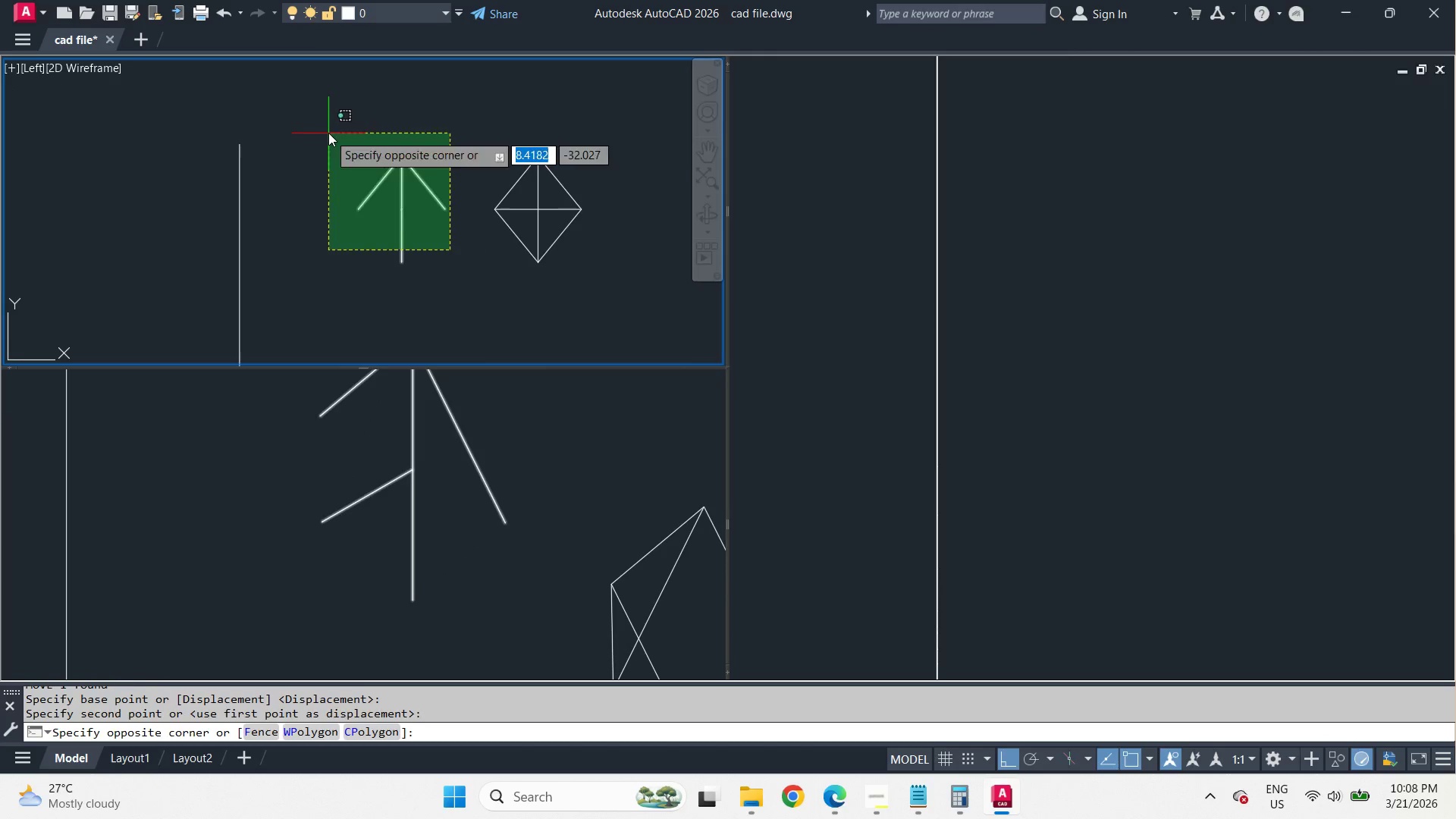 
double_click([328, 133])
 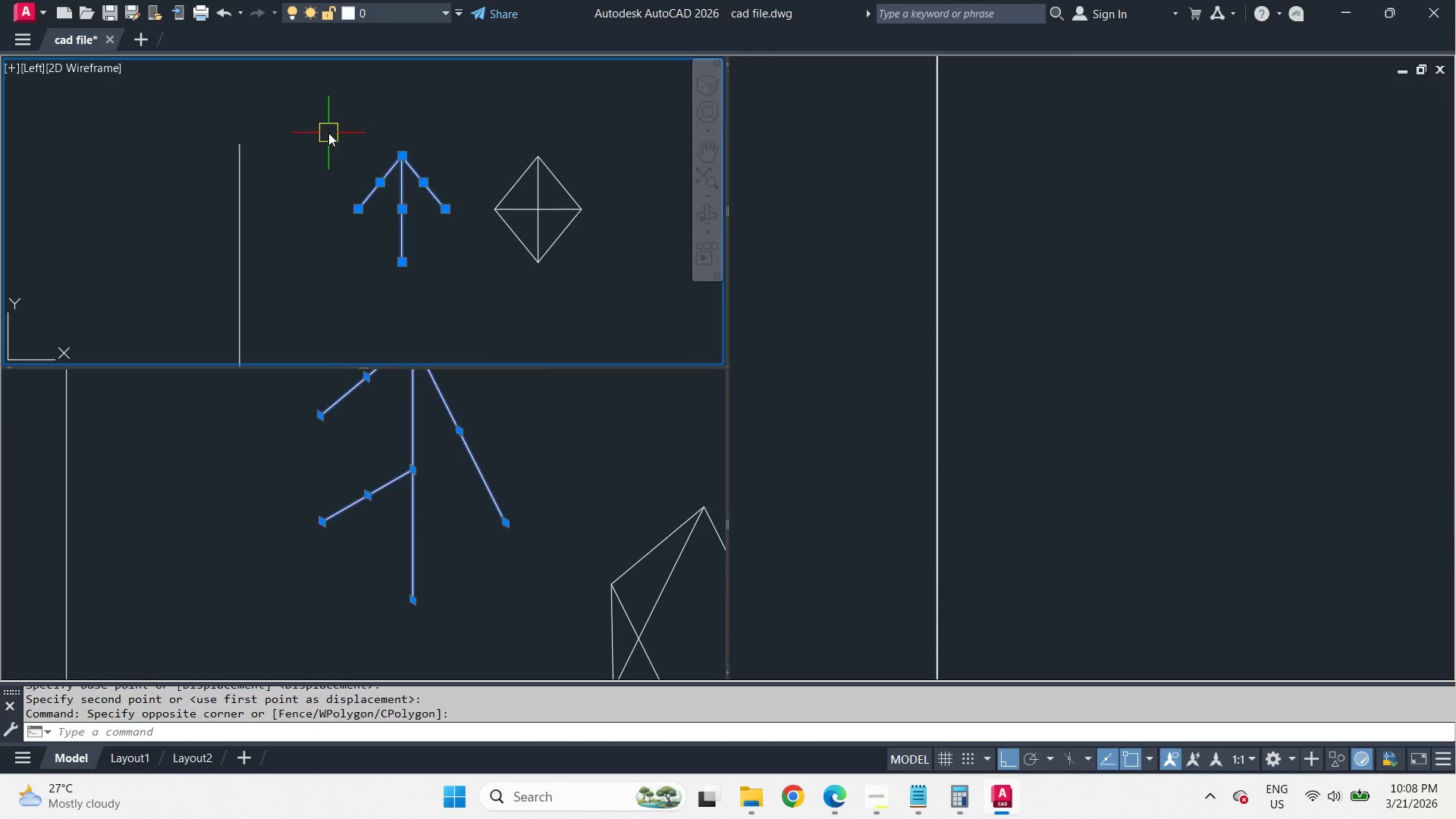 
key(E)
 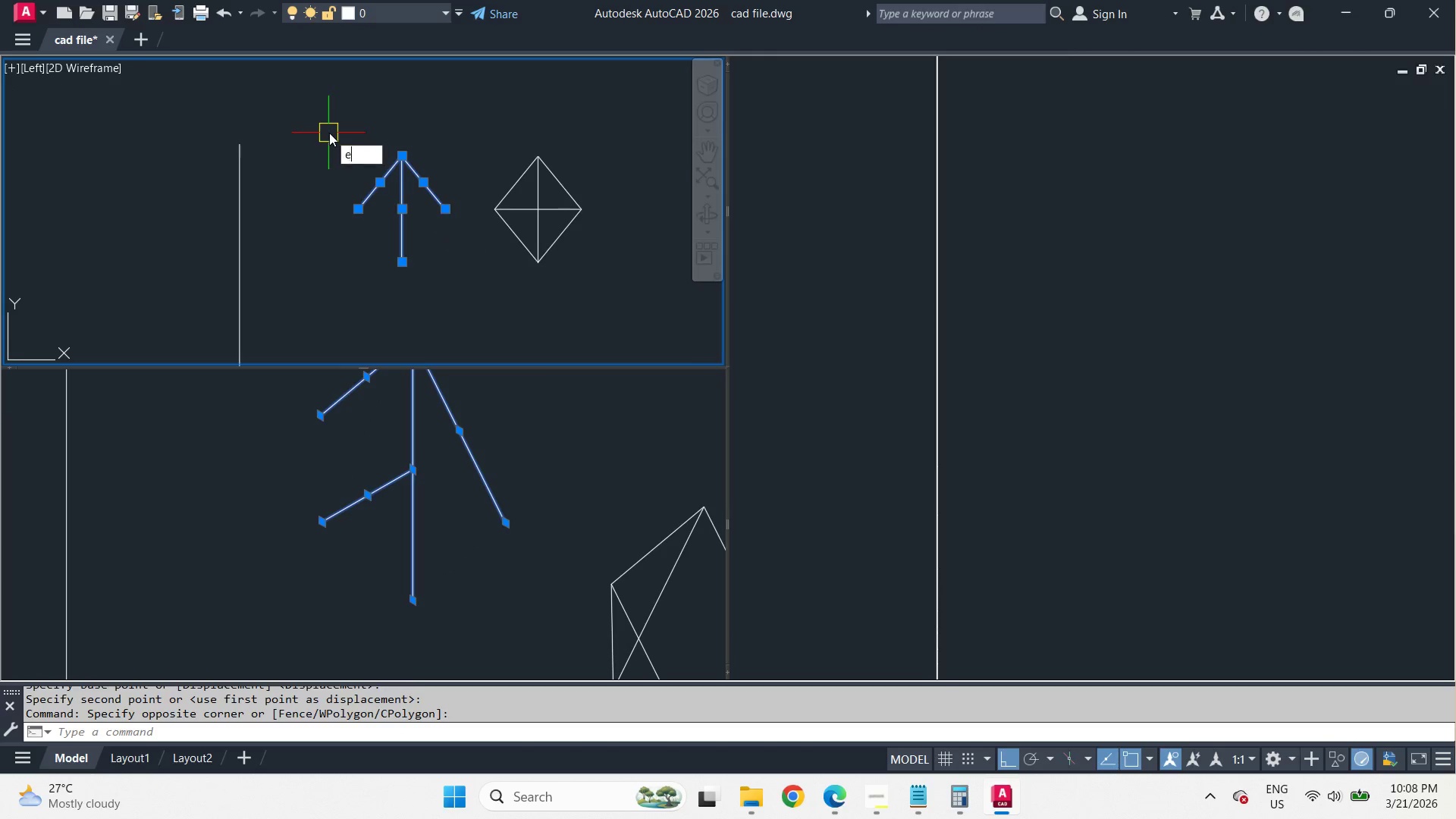 
key(Space)
 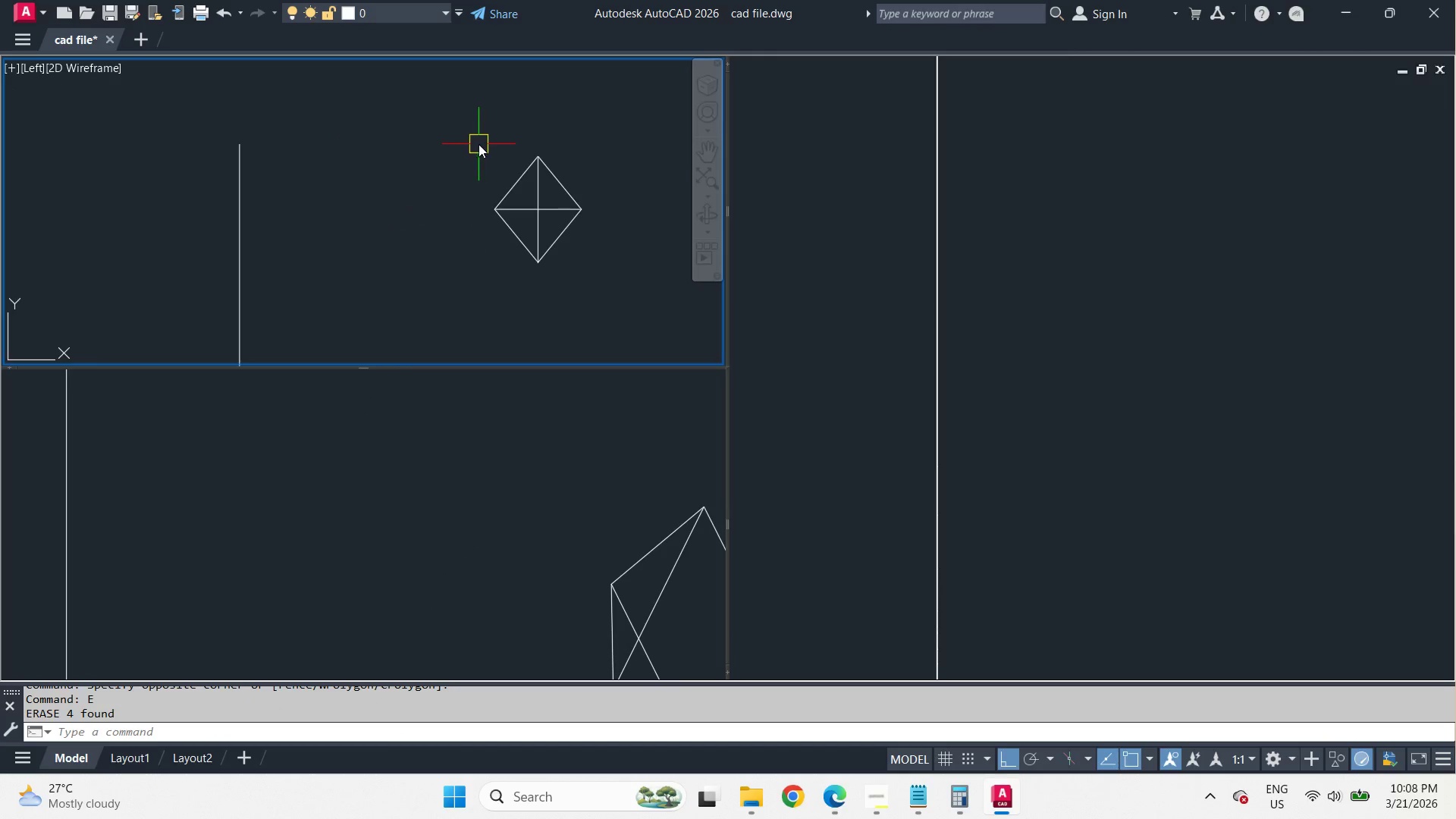 
scroll: coordinate [507, 141], scroll_direction: down, amount: 5.0
 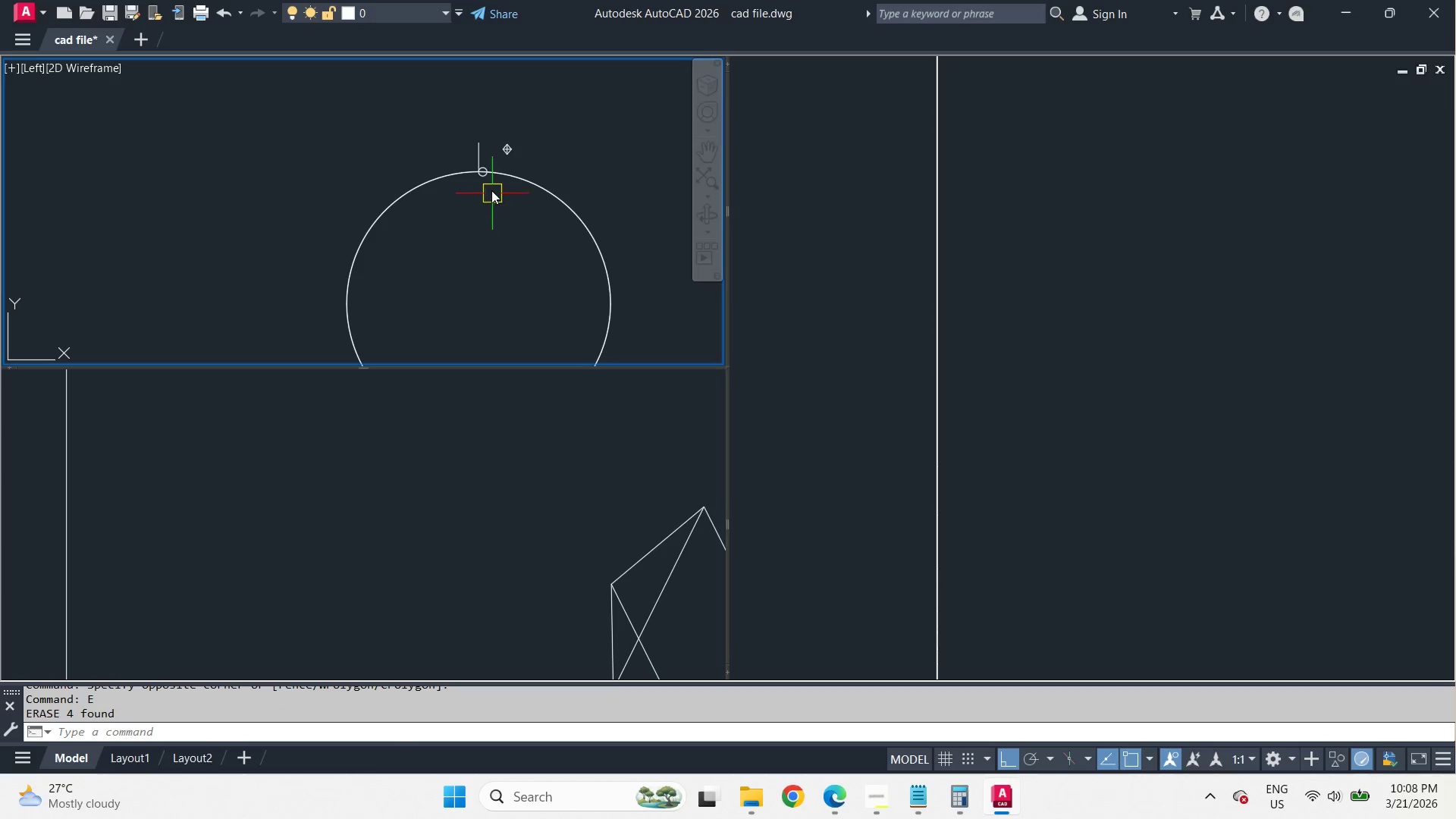 
scroll: coordinate [476, 177], scroll_direction: up, amount: 2.0
 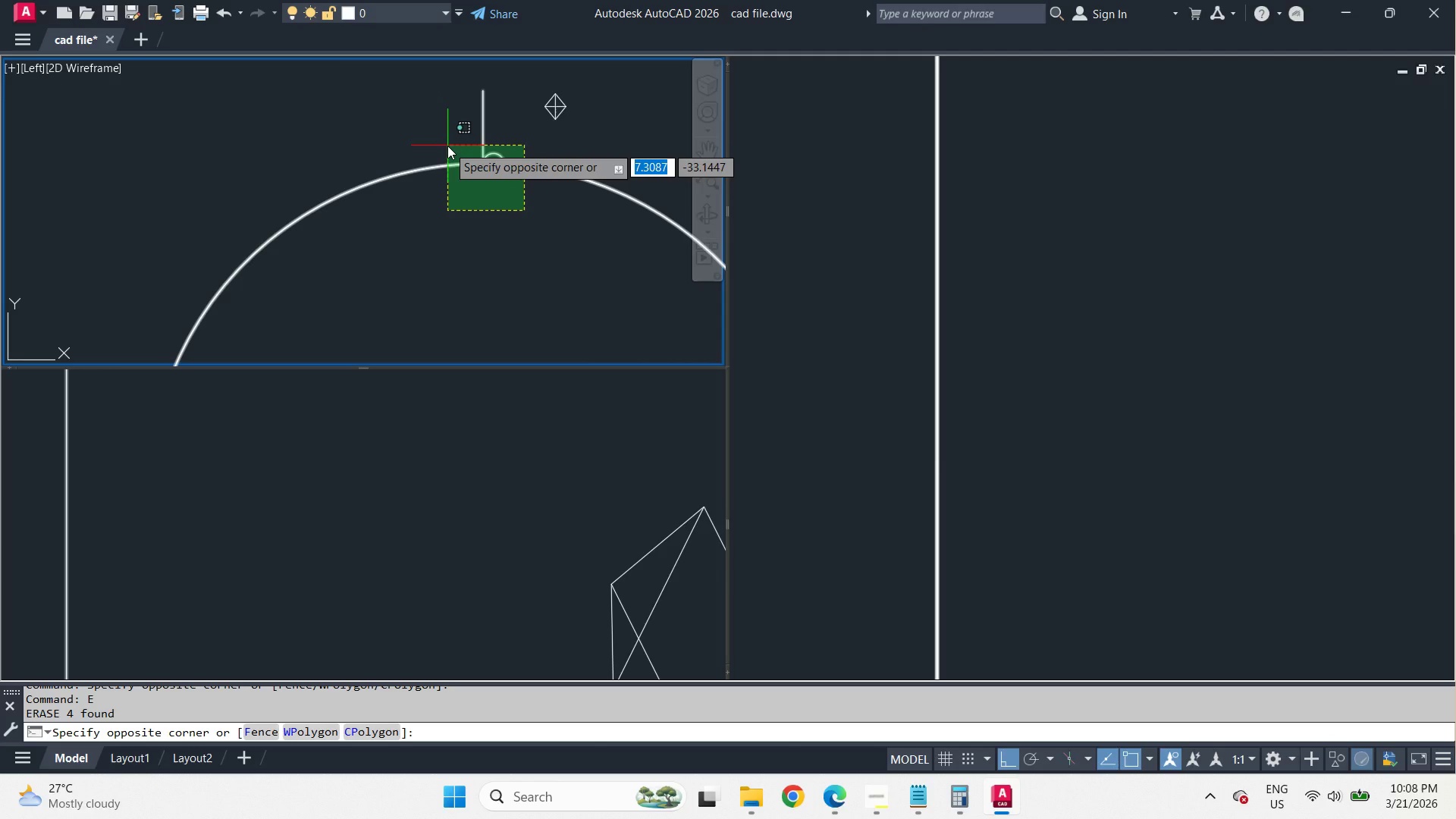 
wait(5.36)
 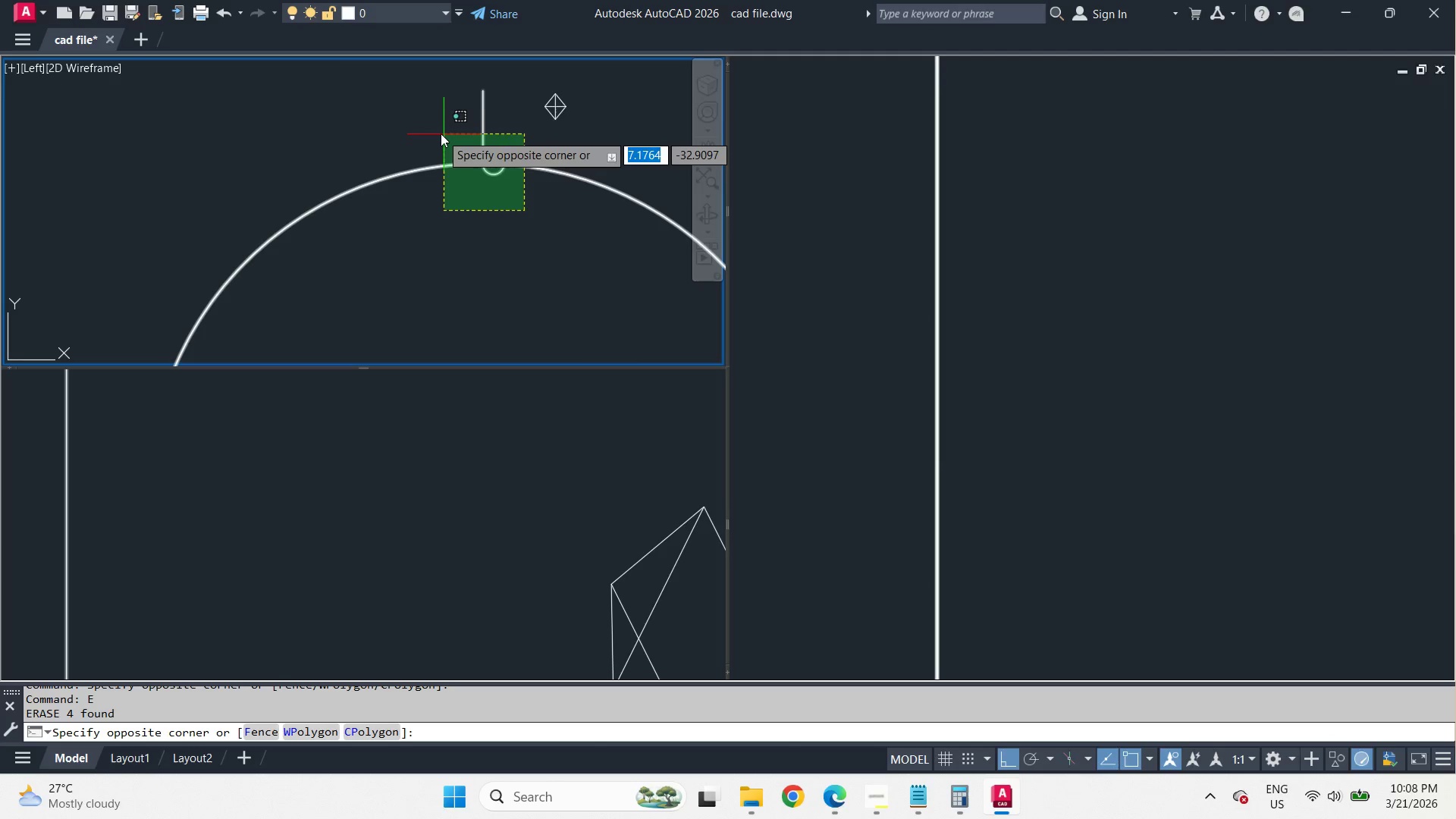 
left_click([447, 146])
 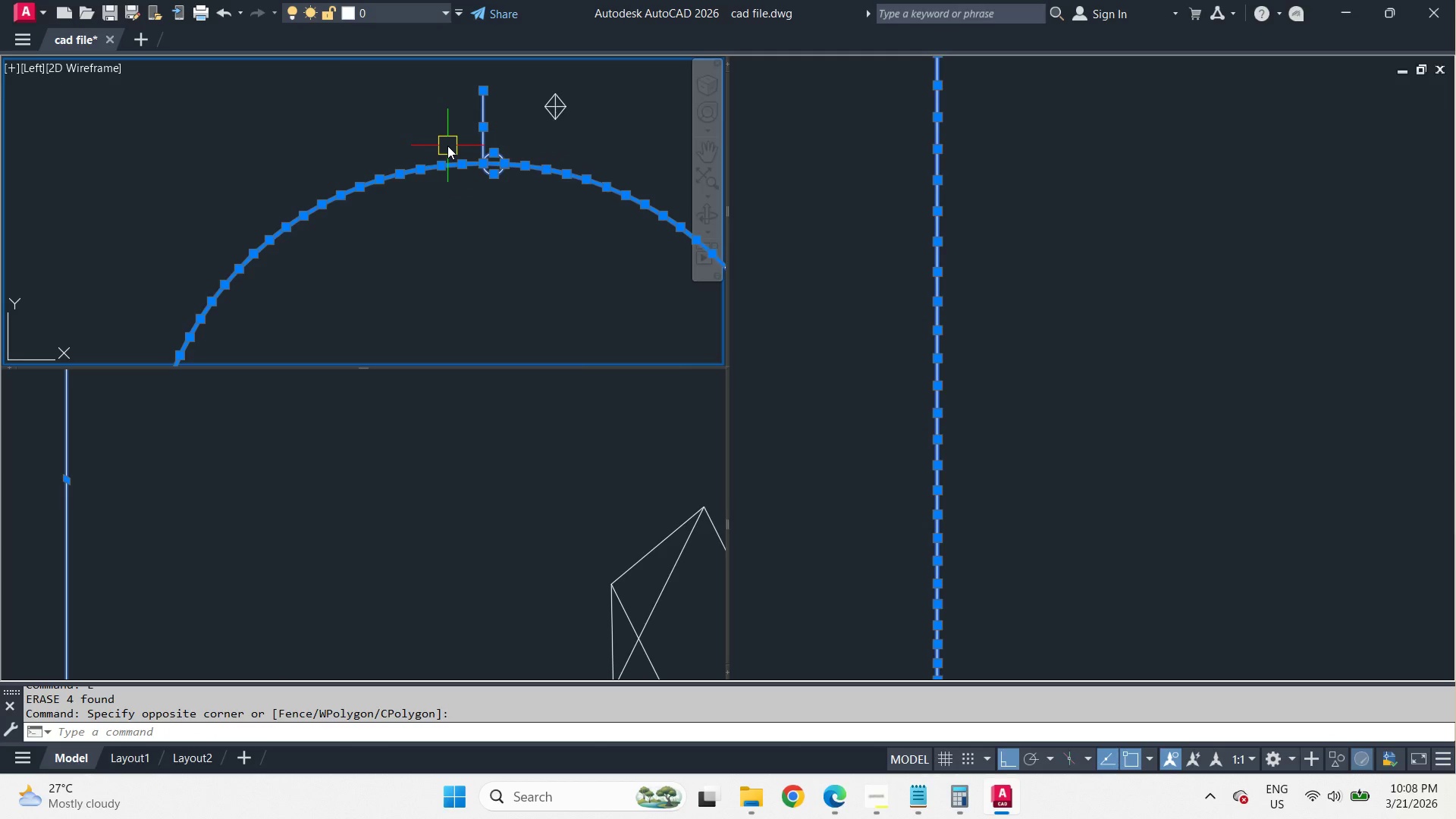 
key(E)
 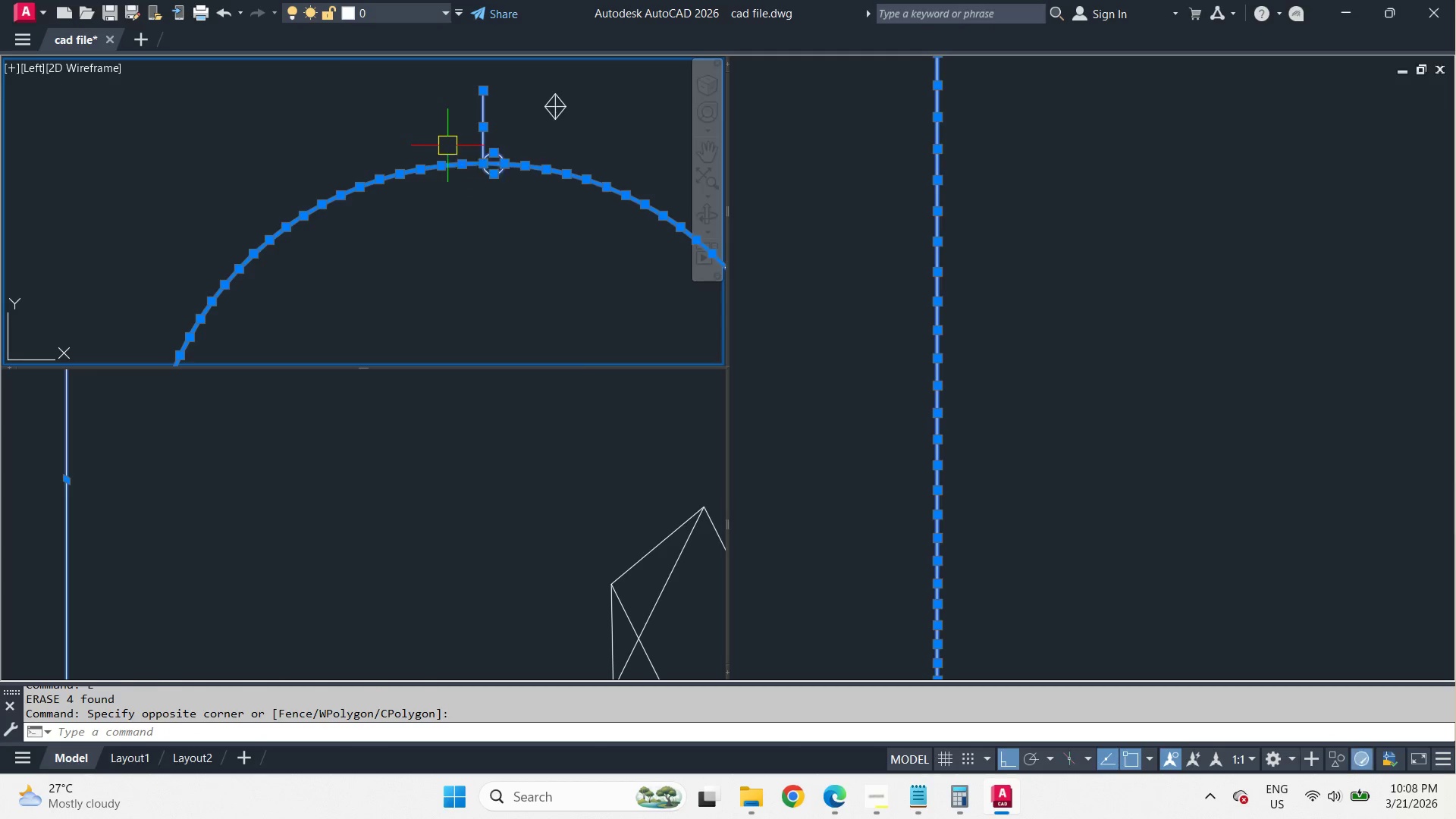 
key(Space)
 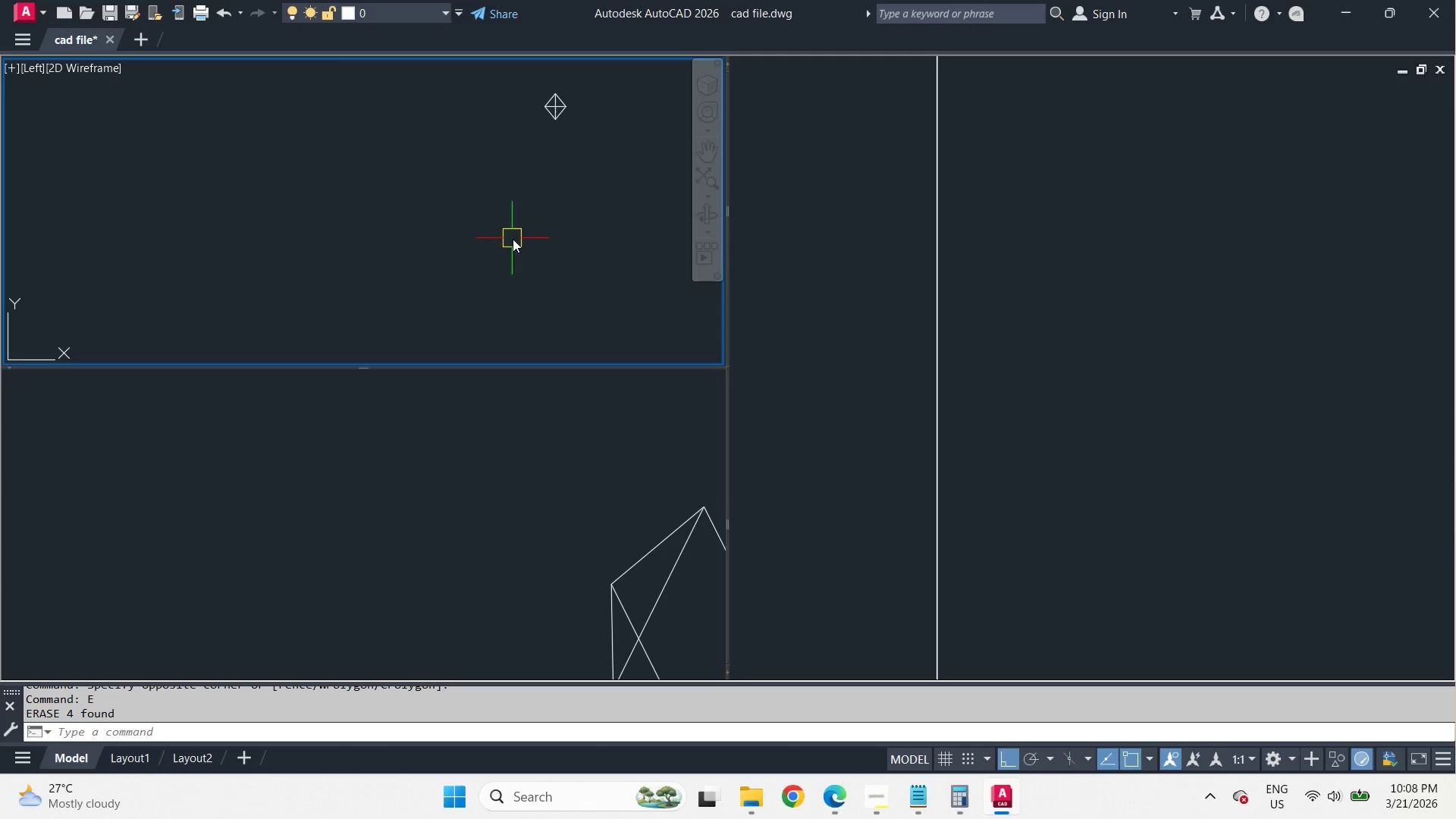 
scroll: coordinate [530, 245], scroll_direction: down, amount: 2.0
 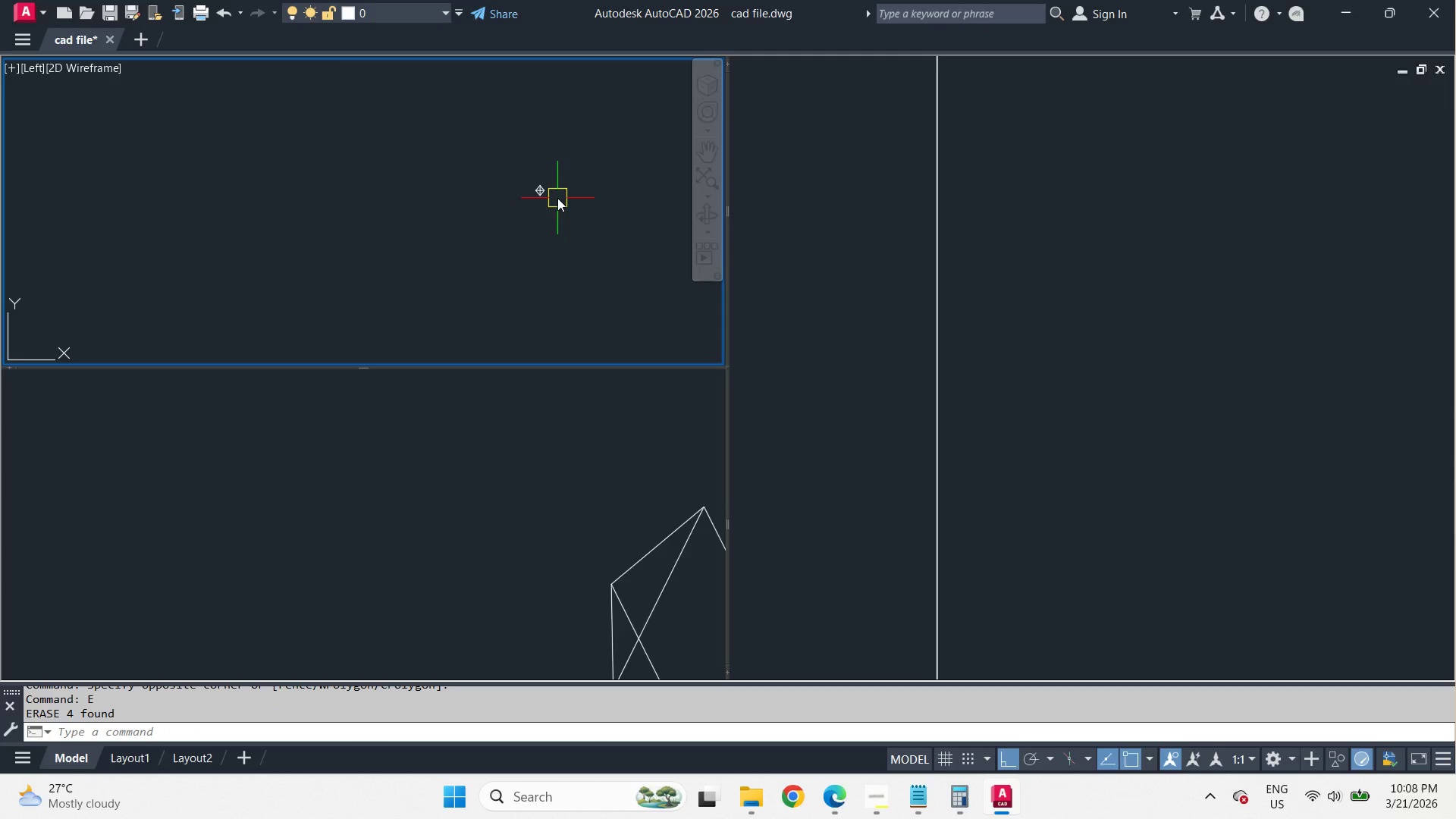 
left_click([551, 193])
 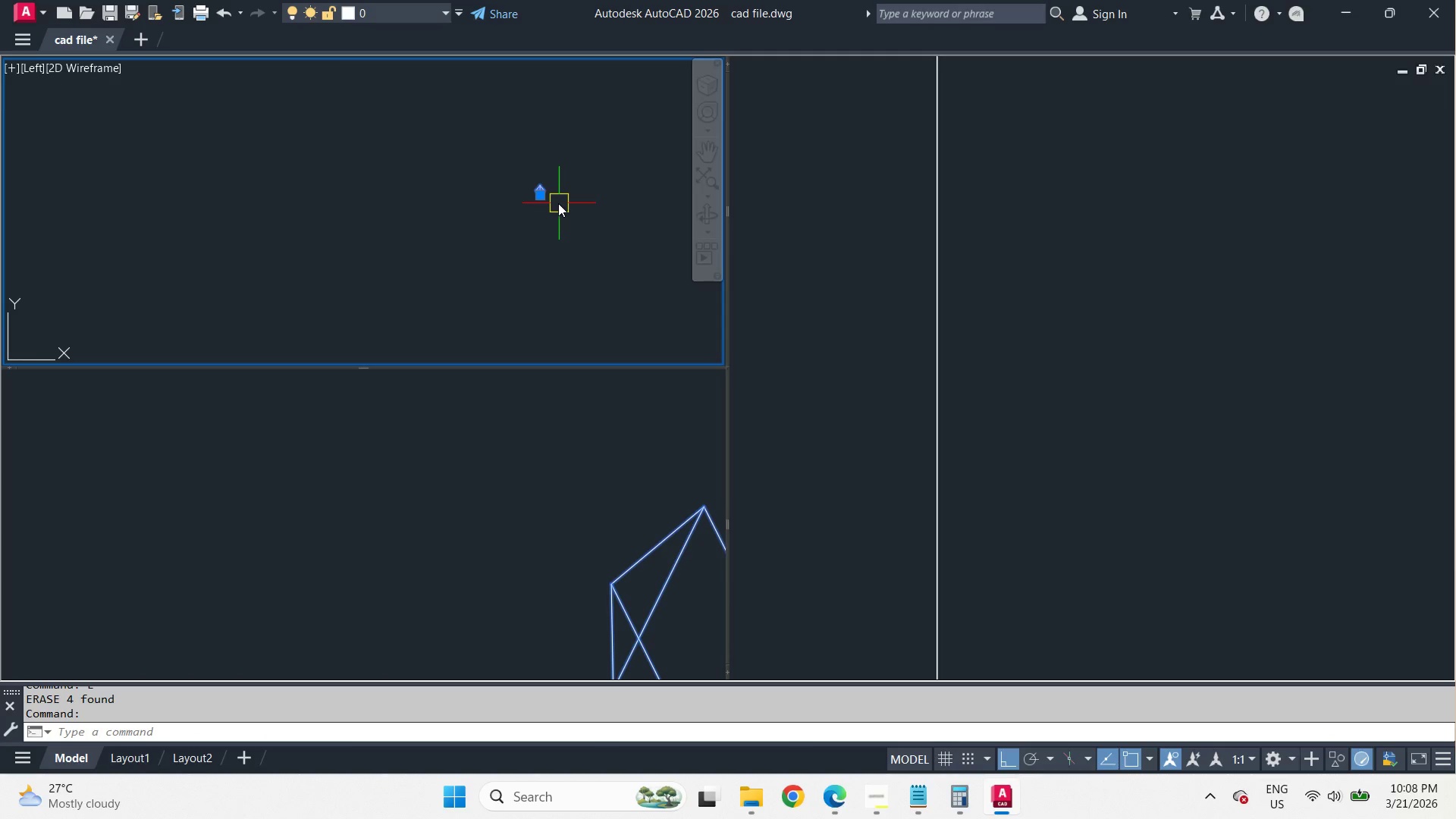 
scroll: coordinate [534, 187], scroll_direction: up, amount: 3.0
 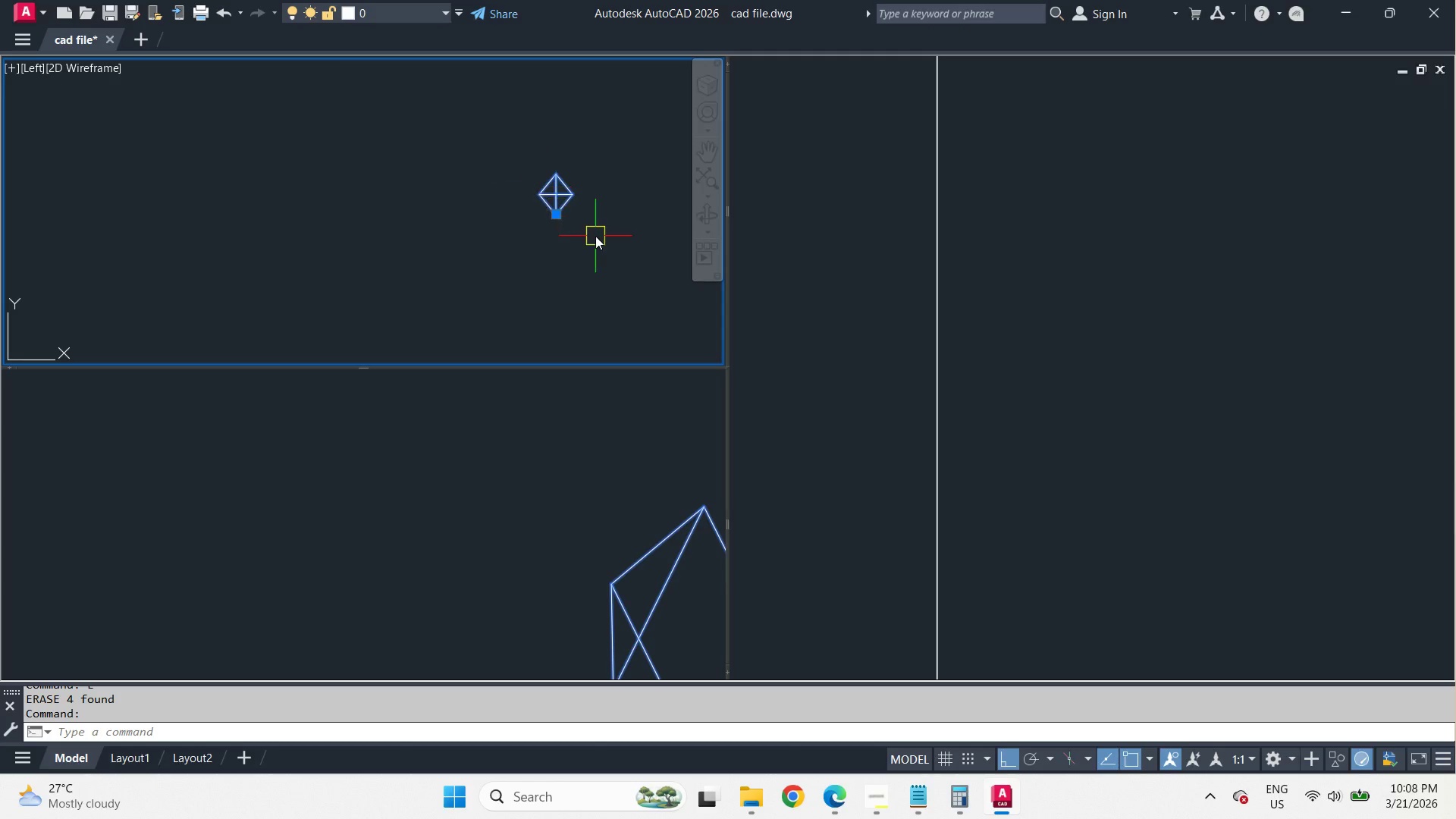 
key(Control+X)
 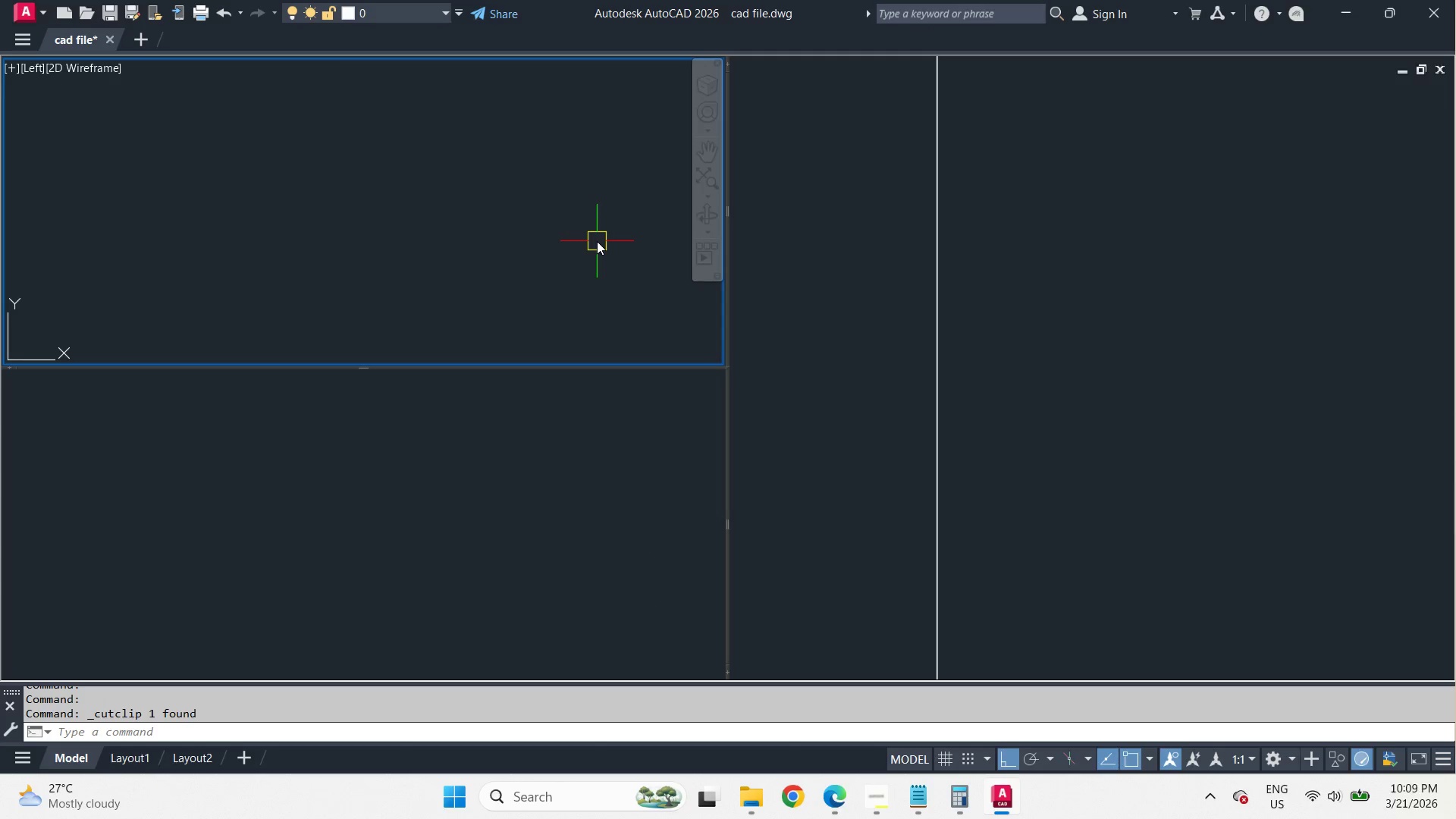 
key(Control+Z)
 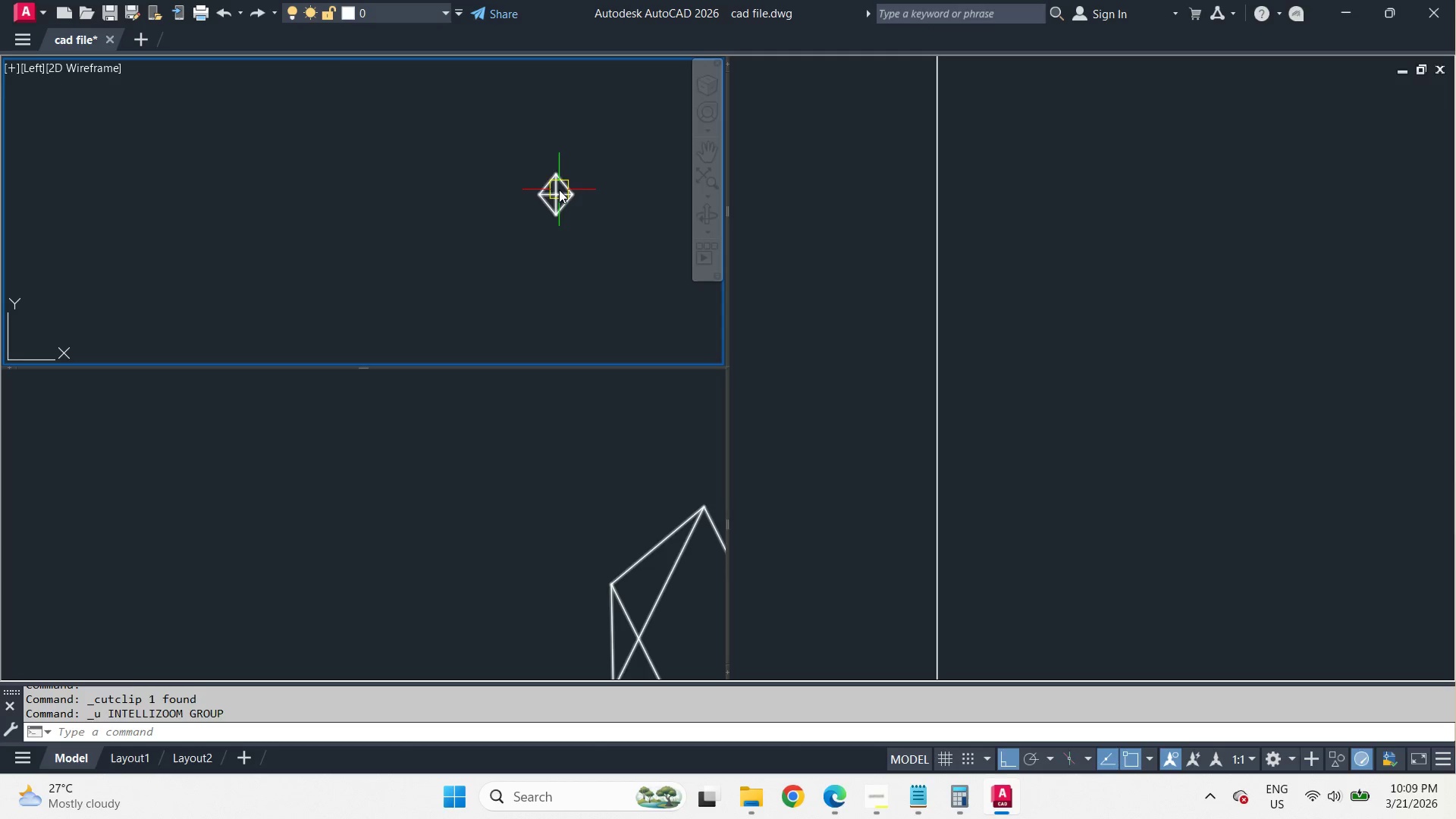 
left_click([559, 190])
 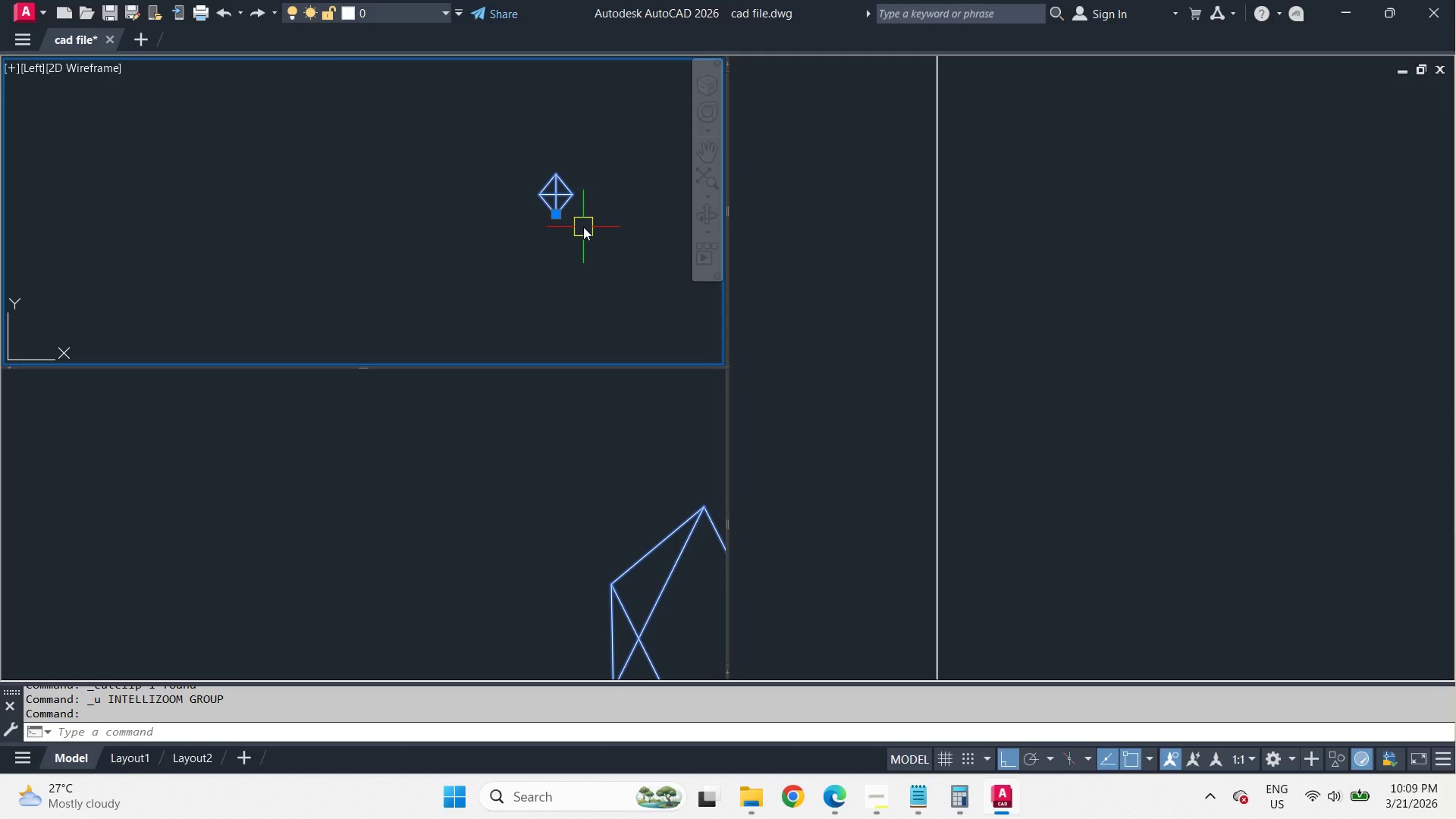 
key(Control+1)
 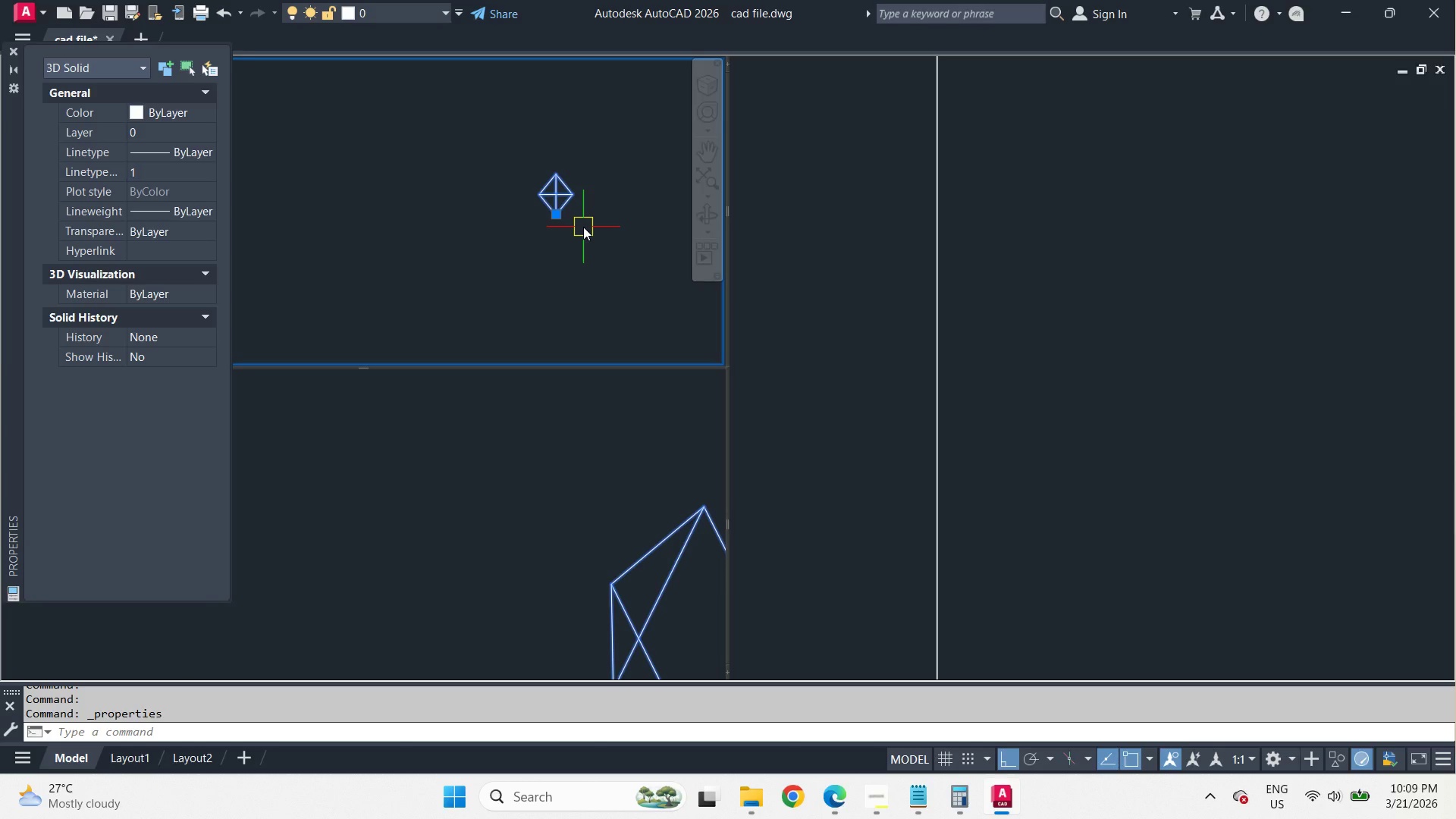 
key(Control+1)
 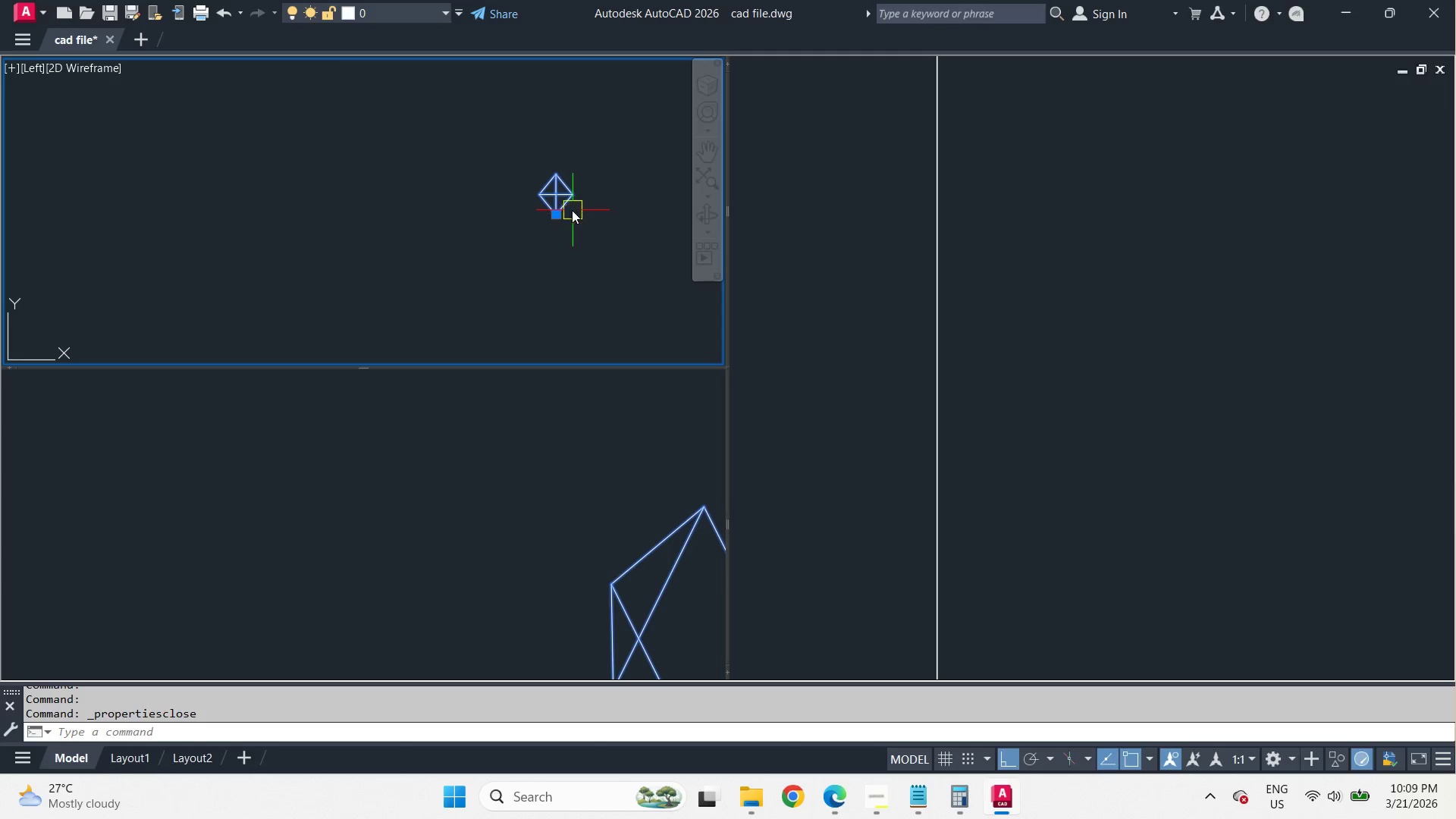 
scroll: coordinate [572, 210], scroll_direction: up, amount: 2.0
 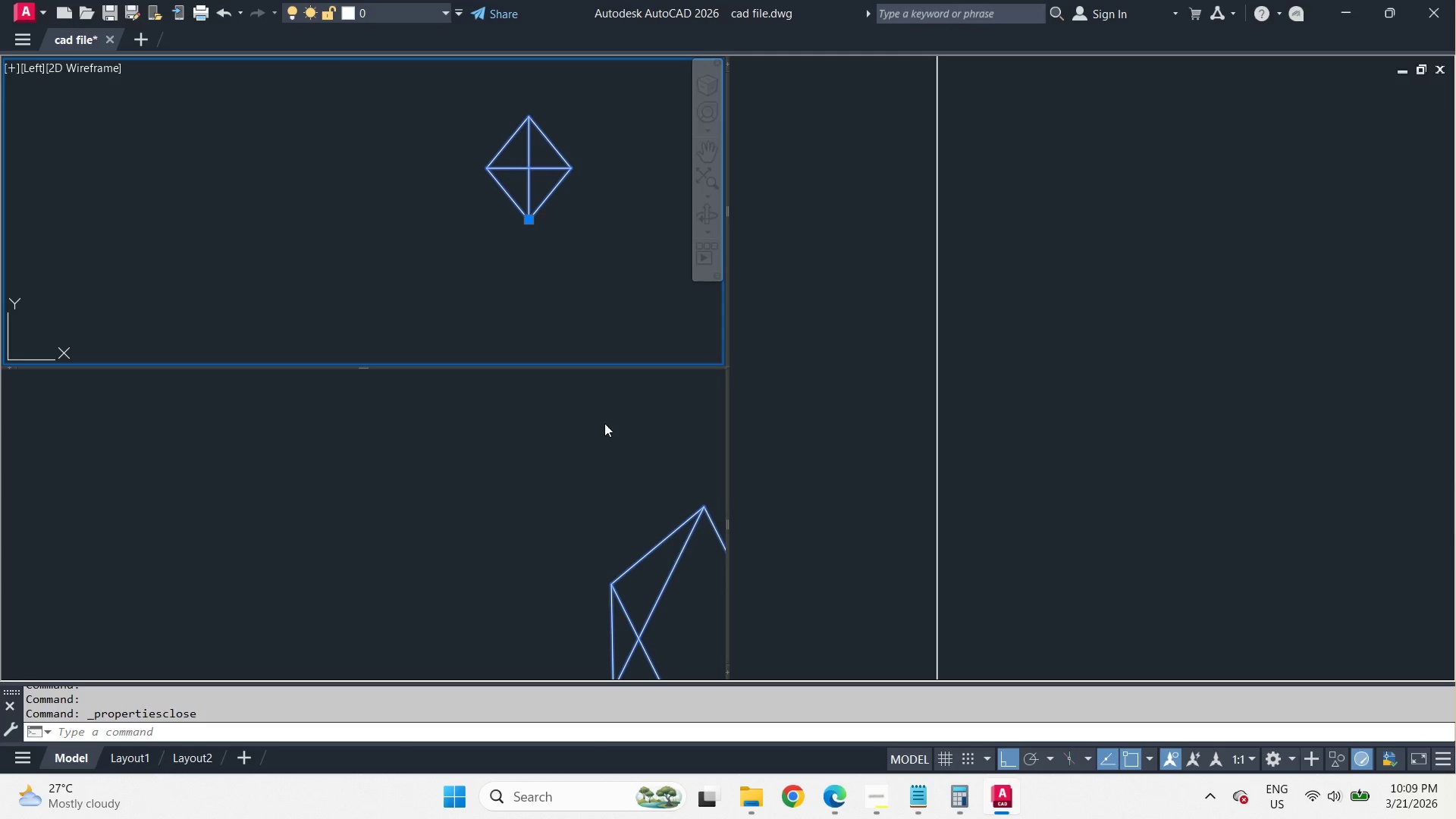 
left_click([586, 482])
 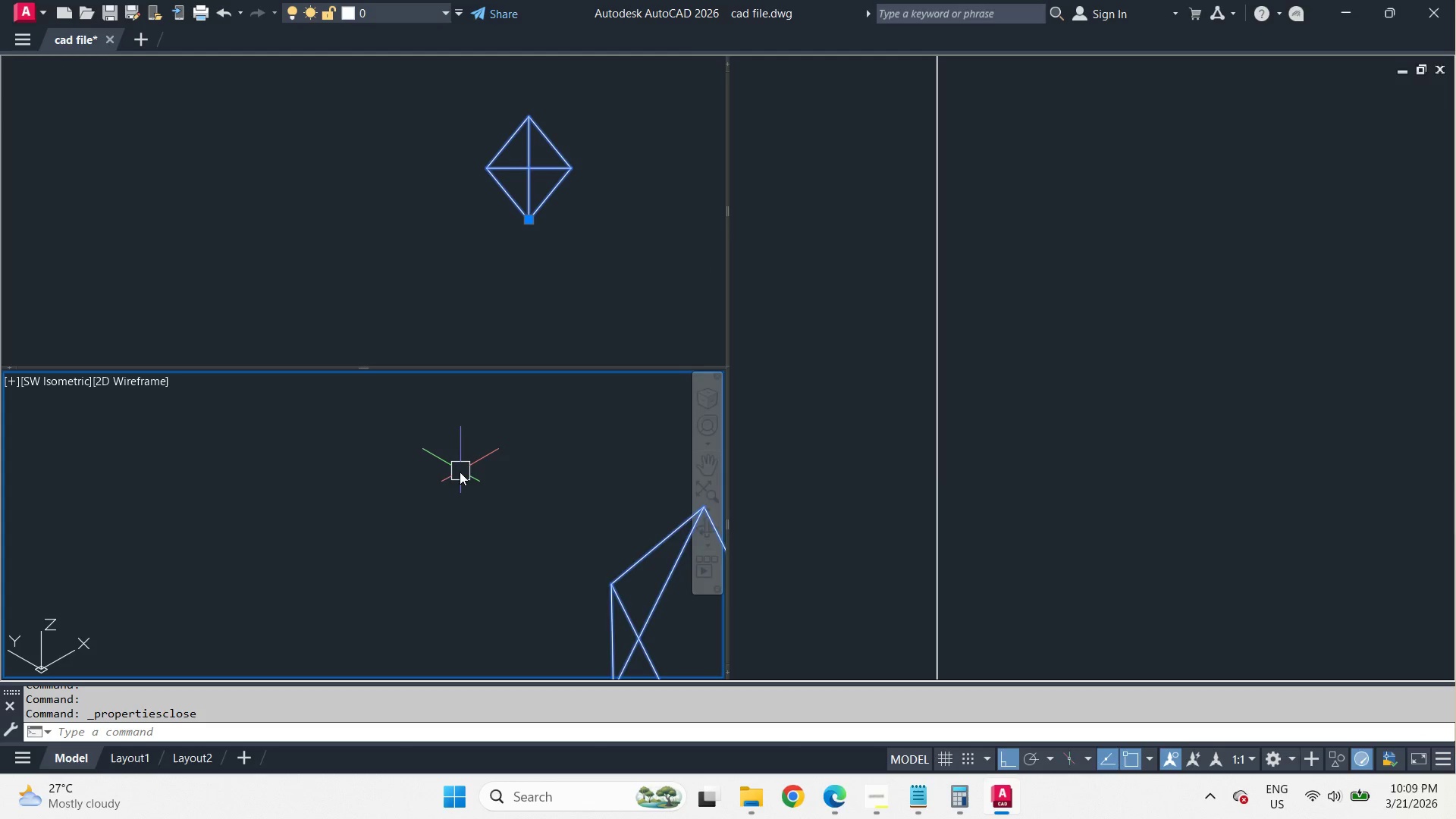 
scroll: coordinate [460, 472], scroll_direction: down, amount: 3.0
 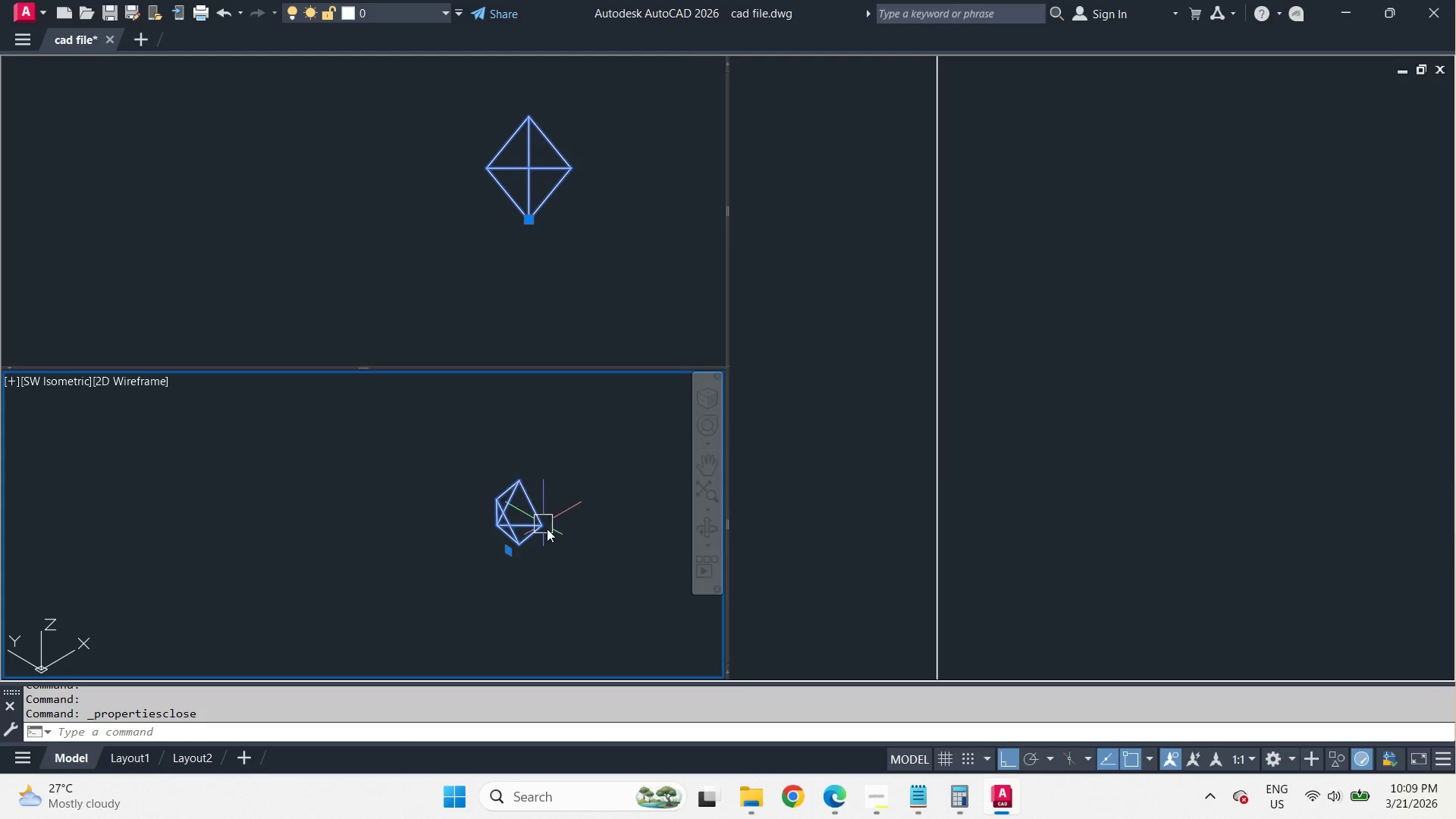 
hold_key(key=ShiftLeft, duration=2.38)
 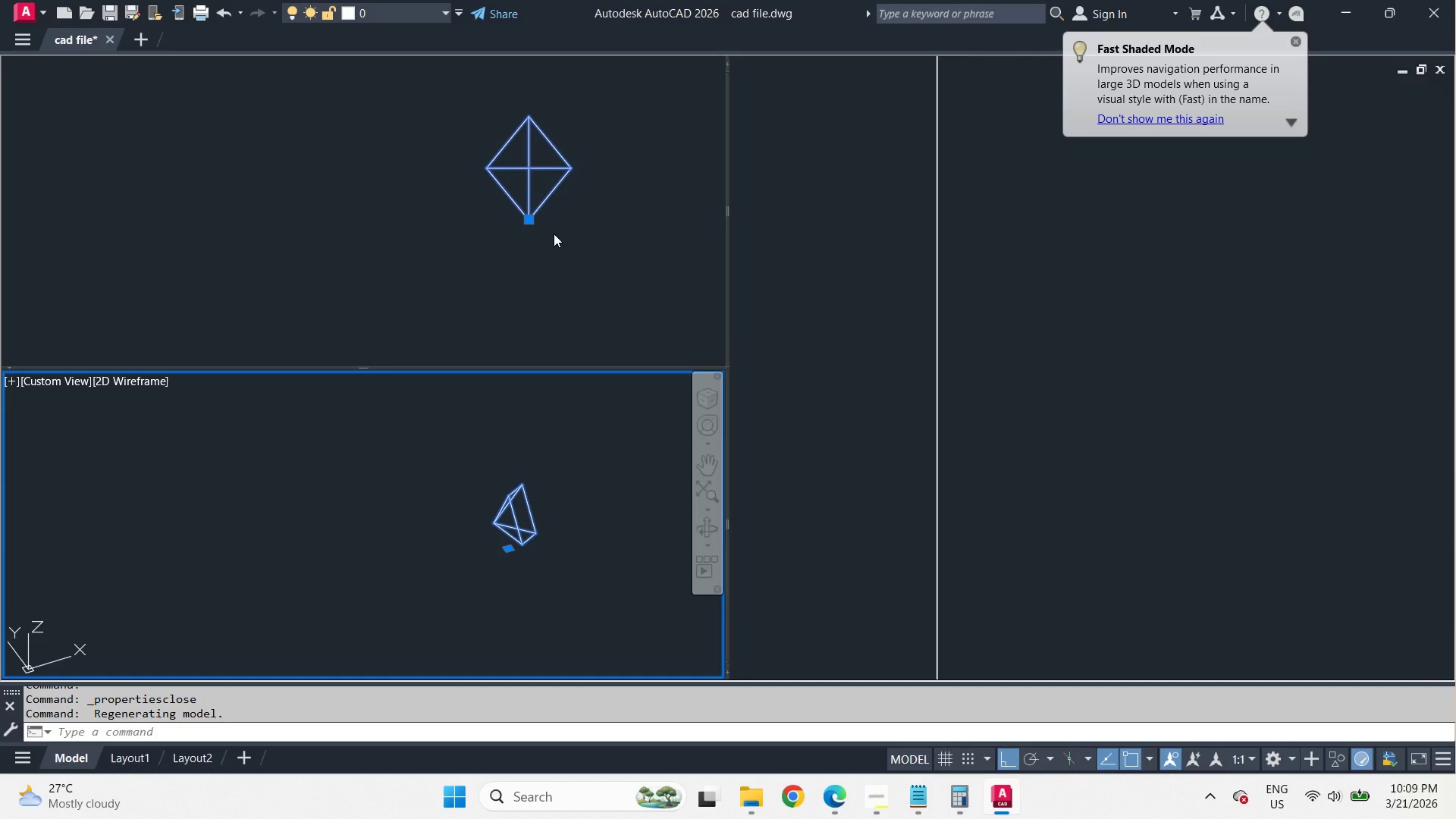 
left_click([554, 234])
 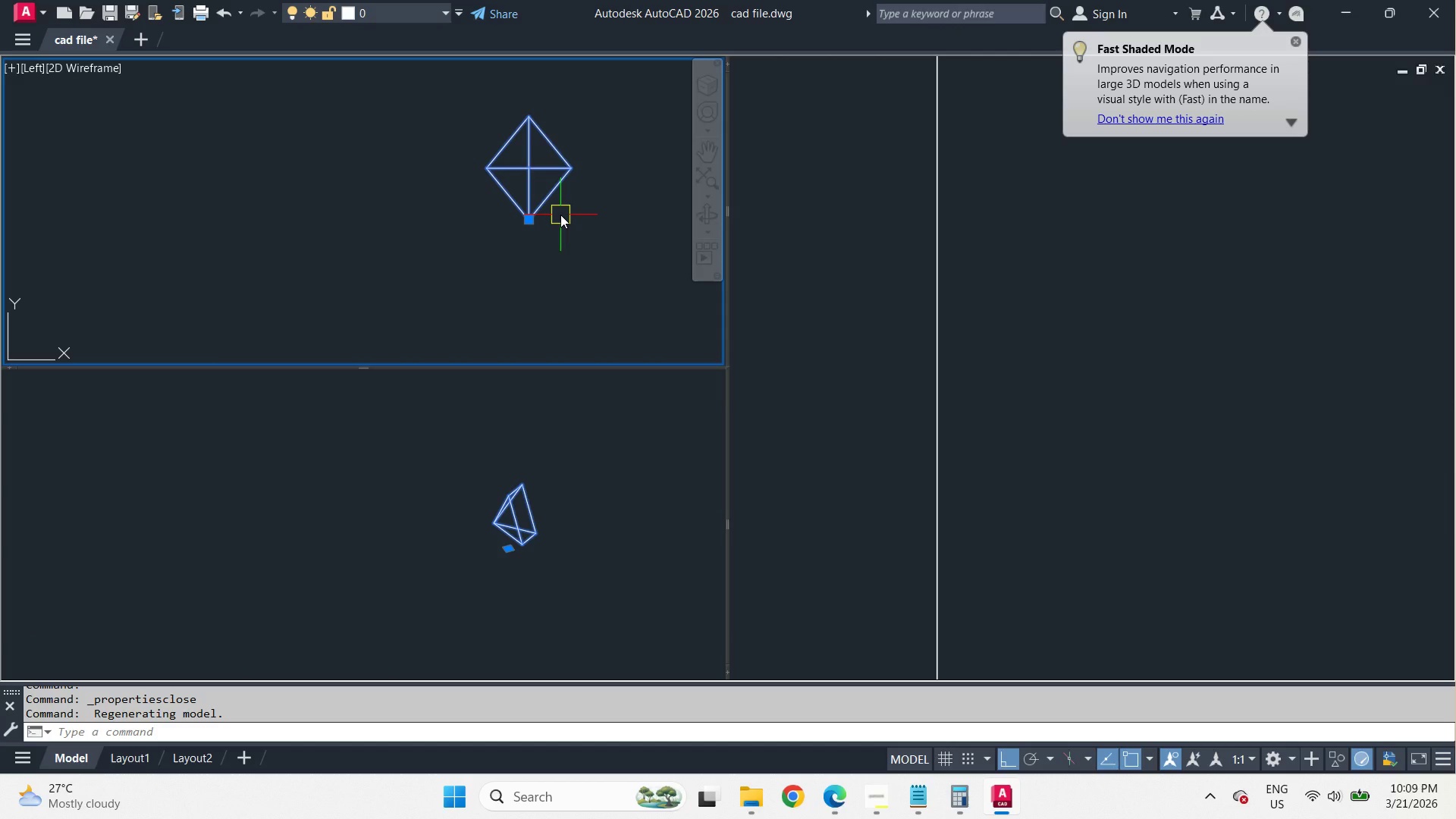 
hold_key(key=ControlLeft, duration=2.44)
 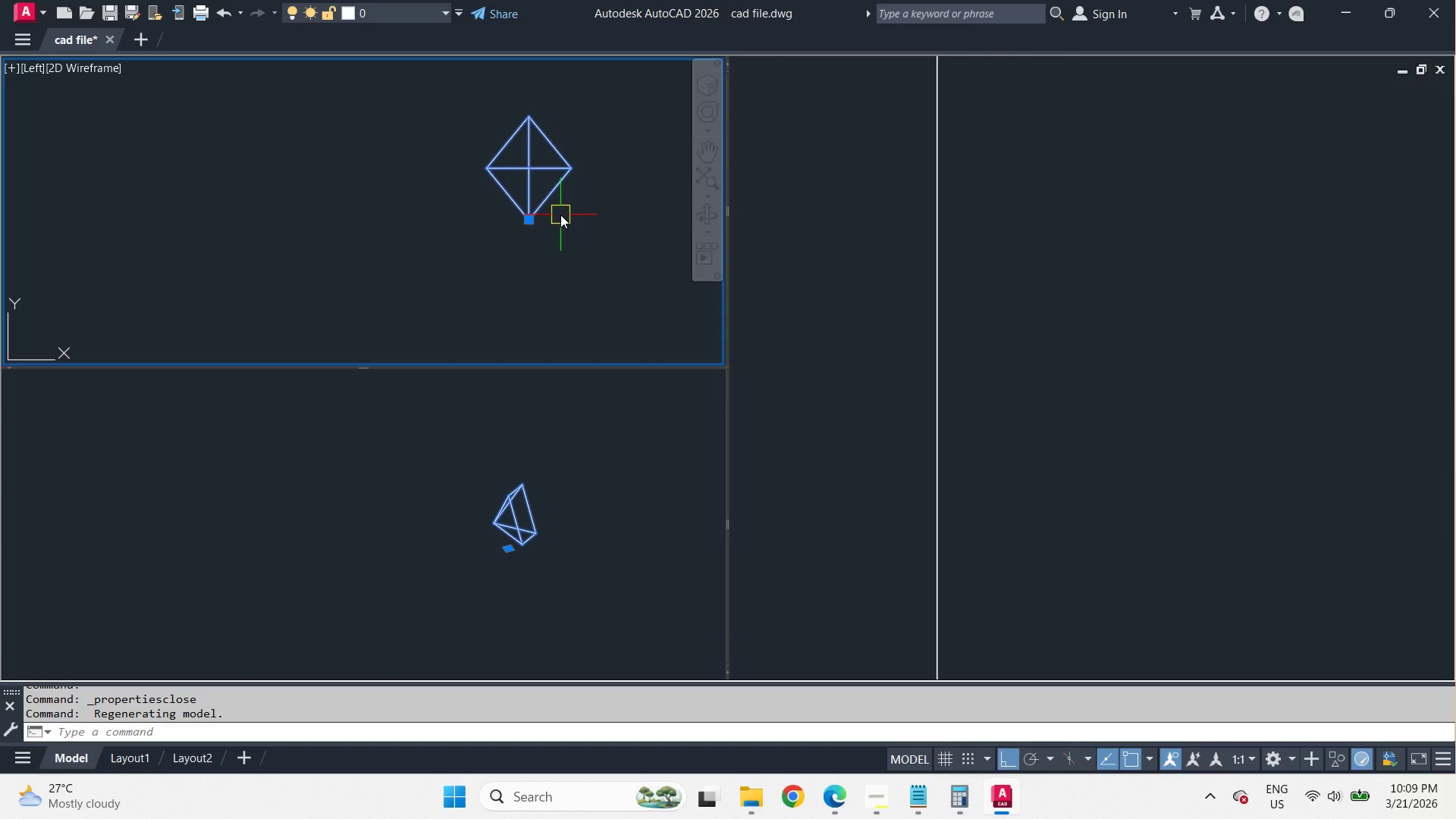 
hold_key(key=ShiftLeft, duration=1.94)
 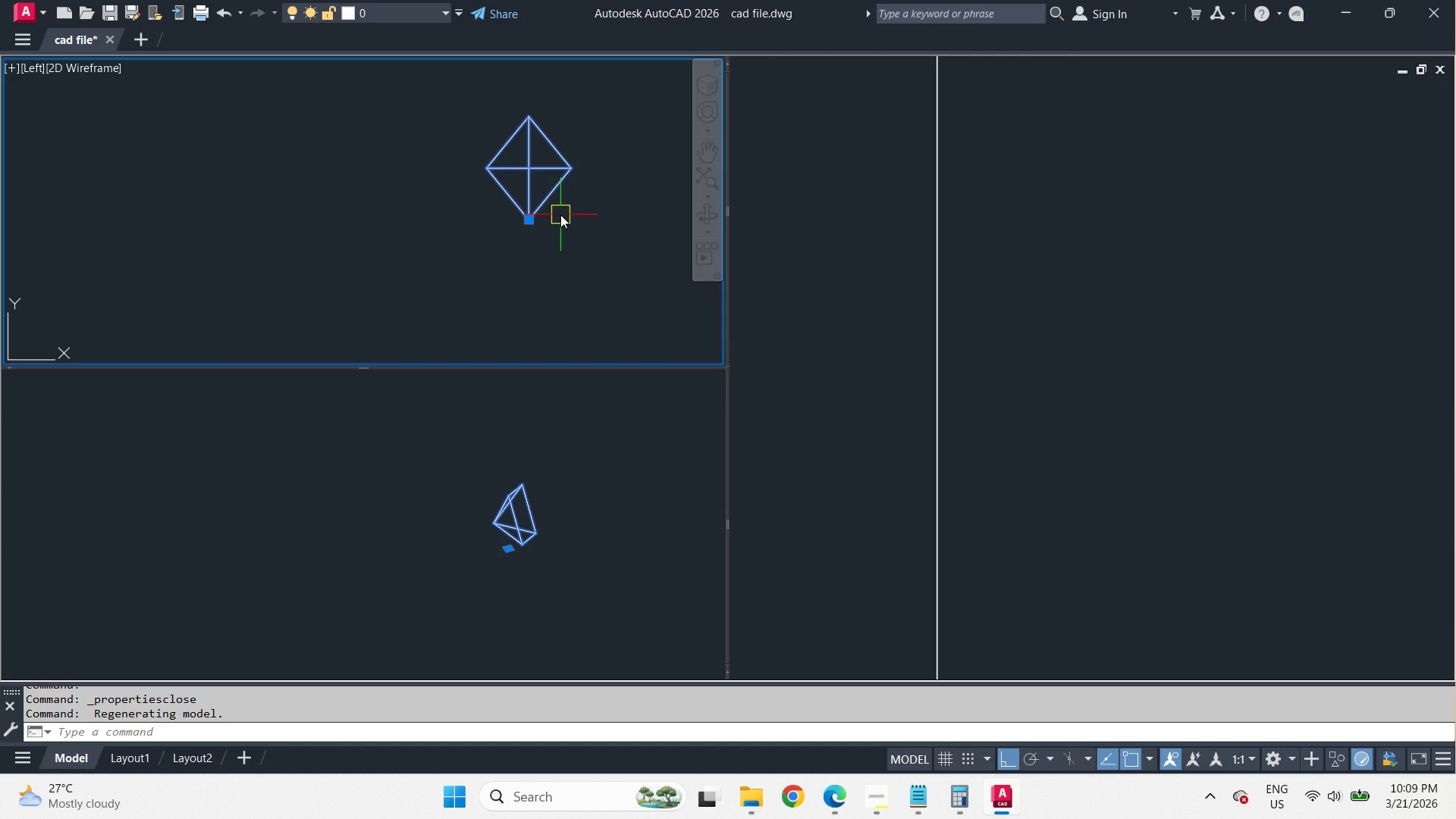 
key(Control+C)
 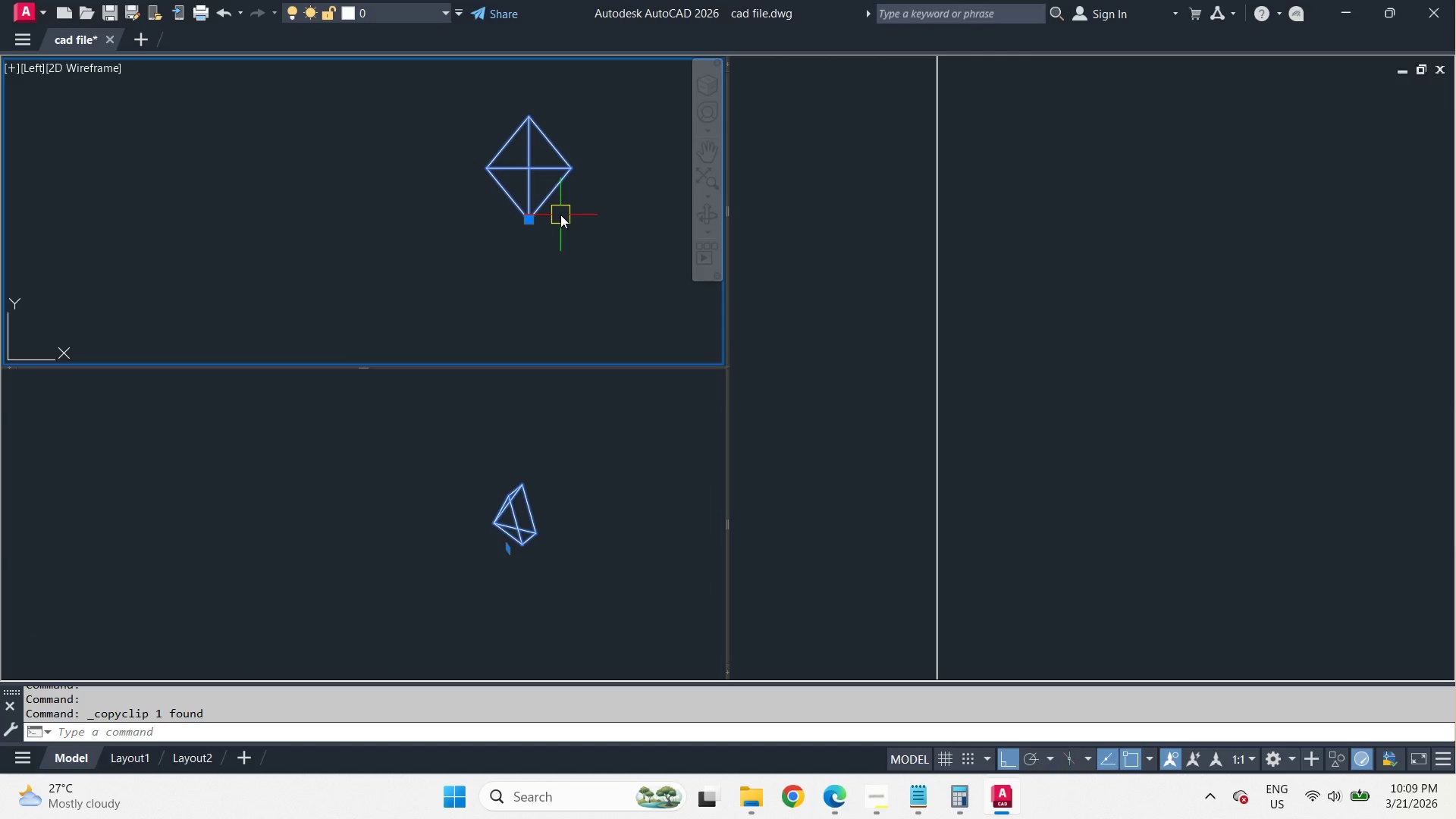 
key(E)
 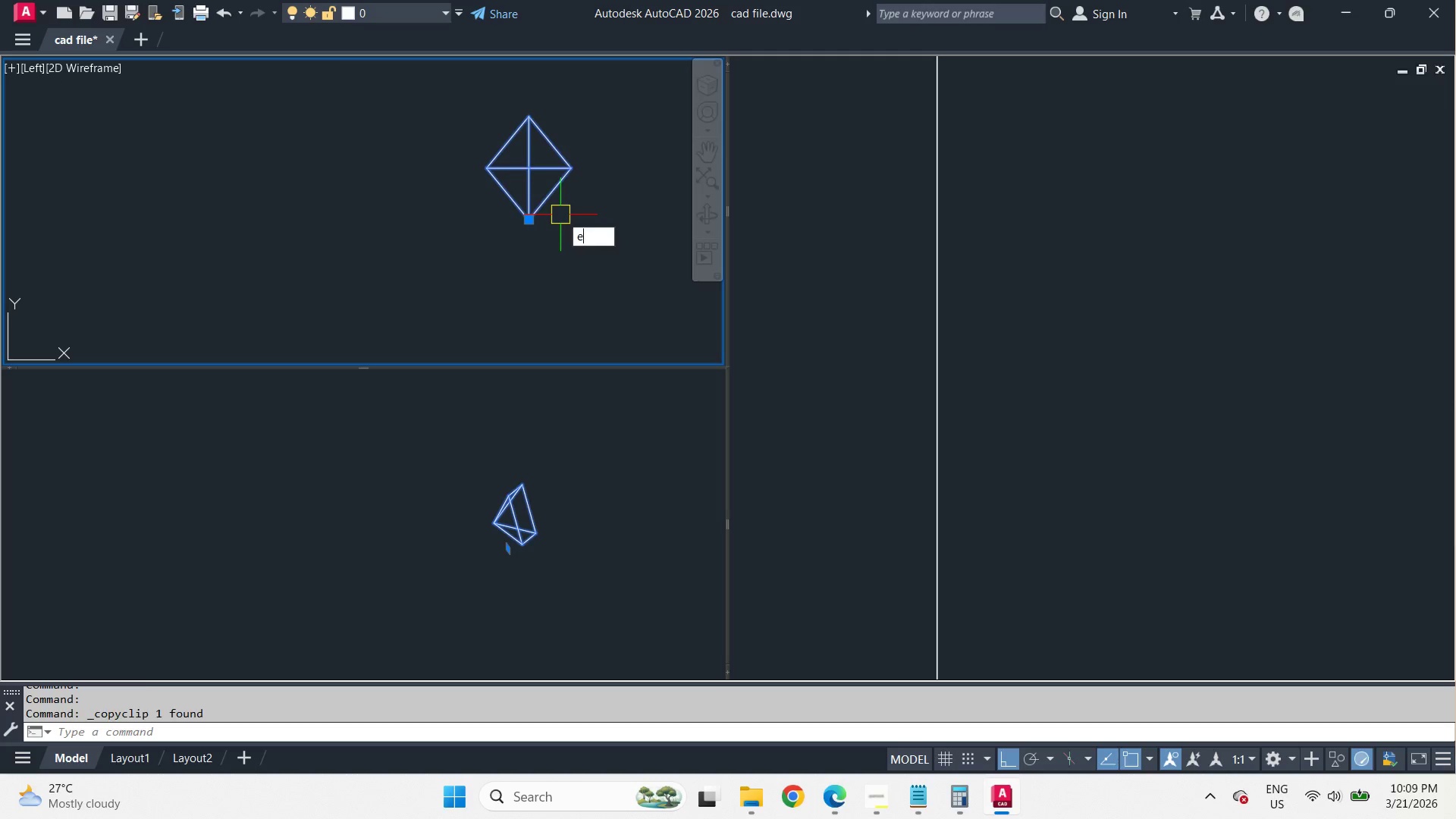 
key(Space)
 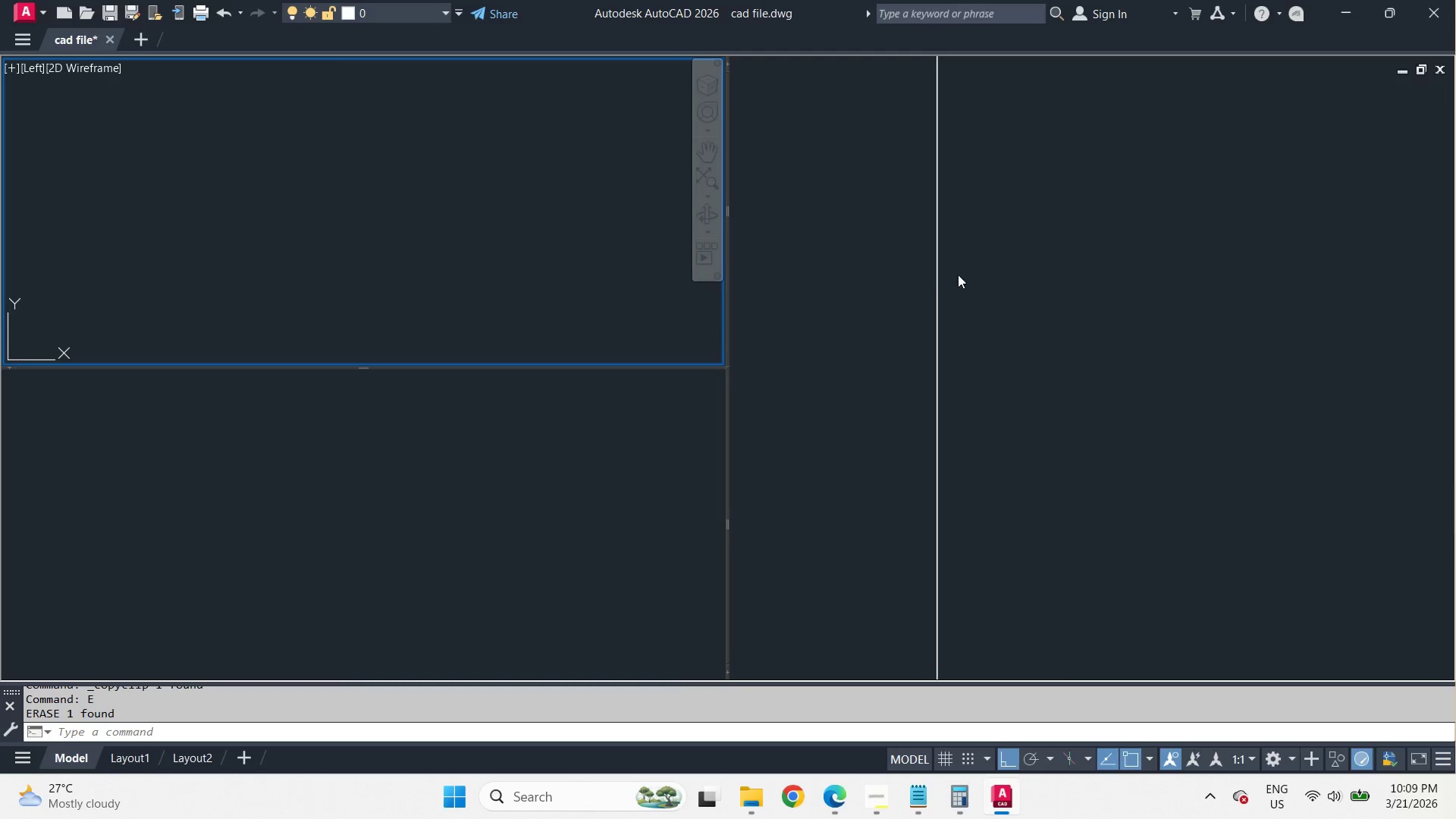 
left_click([990, 277])
 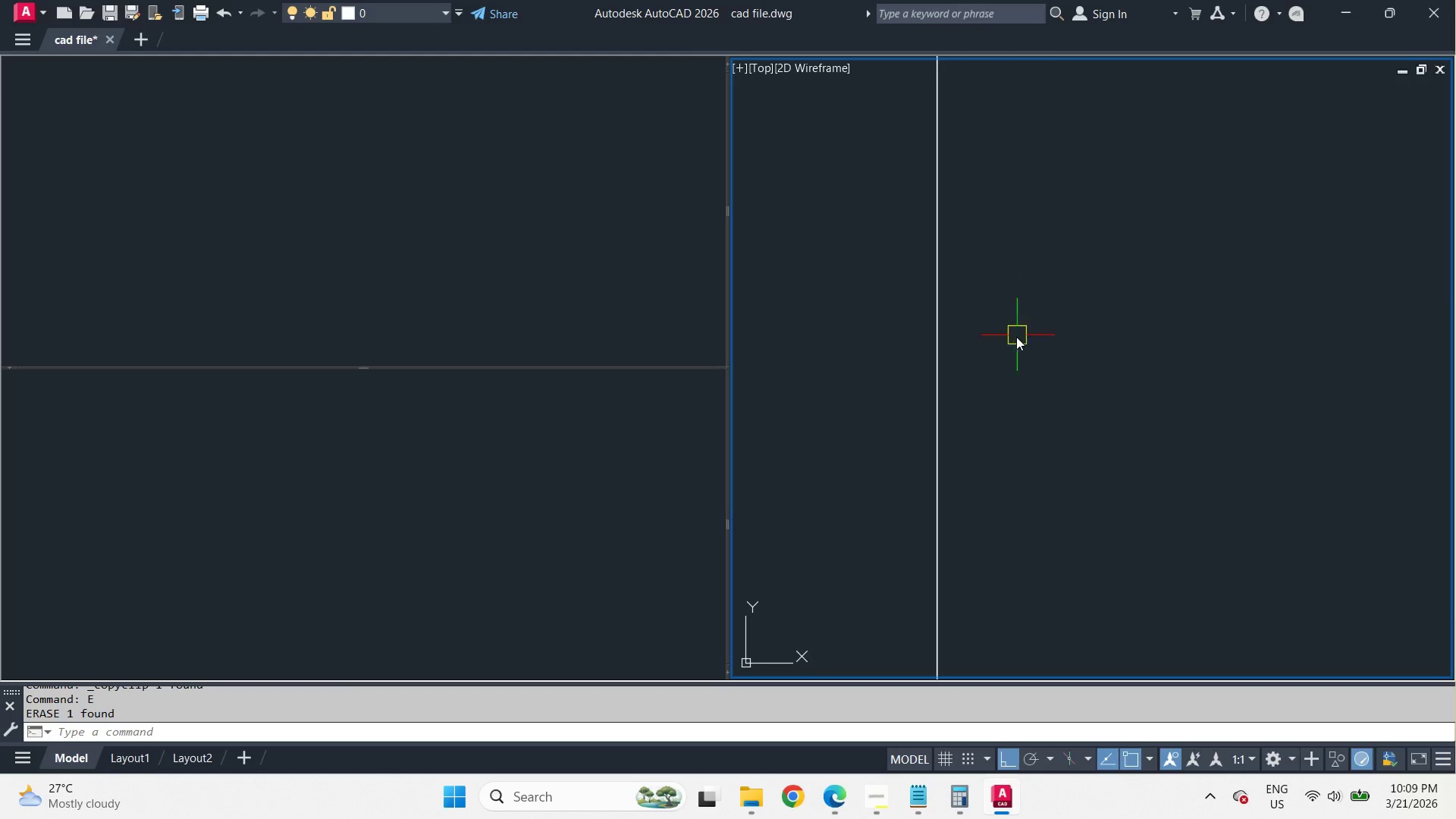 
scroll: coordinate [1106, 369], scroll_direction: down, amount: 11.0
 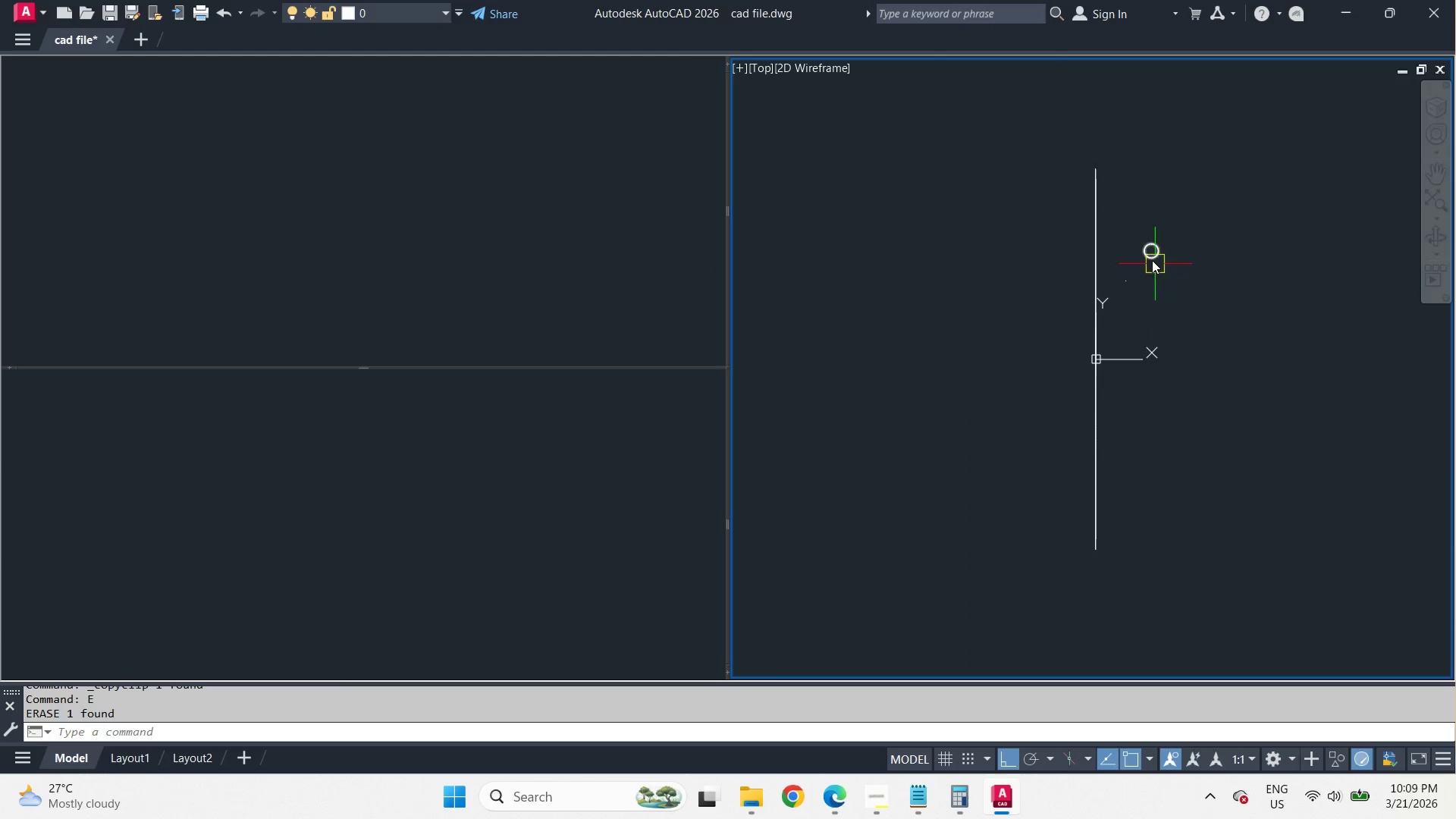 
scroll: coordinate [1150, 257], scroll_direction: up, amount: 3.0
 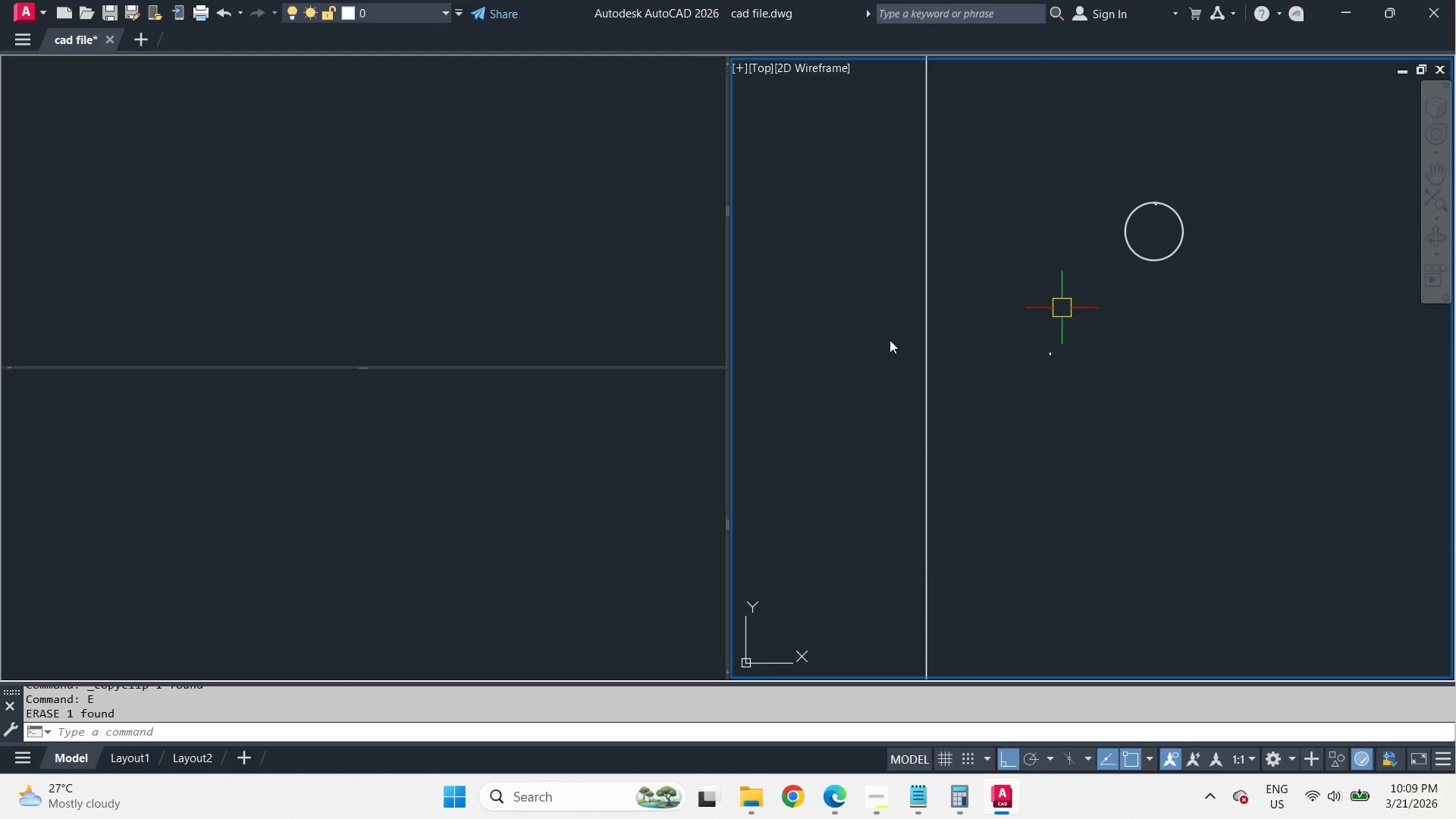 
left_click([462, 299])
 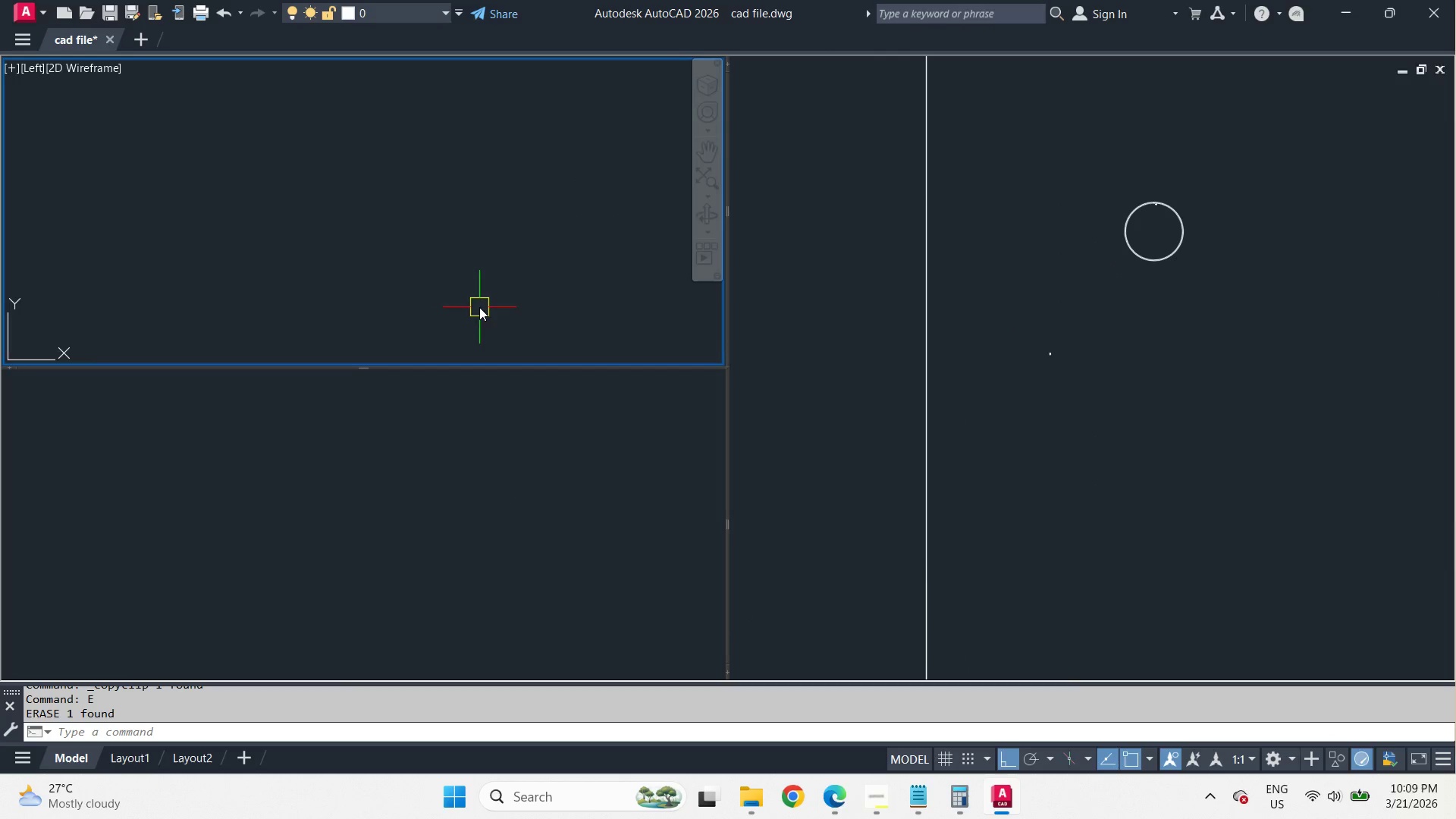 
scroll: coordinate [435, 216], scroll_direction: down, amount: 11.0
 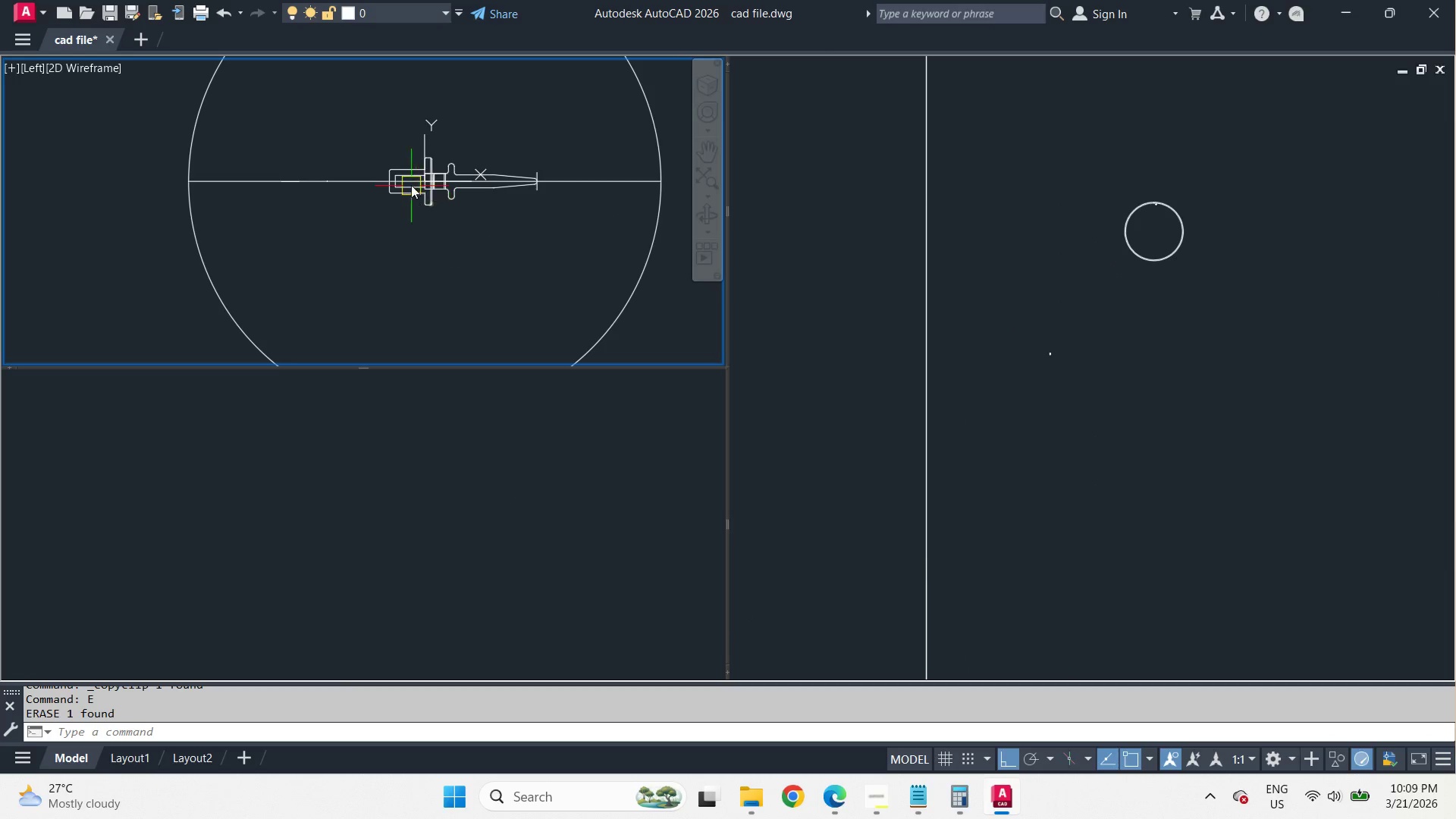 
scroll: coordinate [452, 193], scroll_direction: up, amount: 8.0
 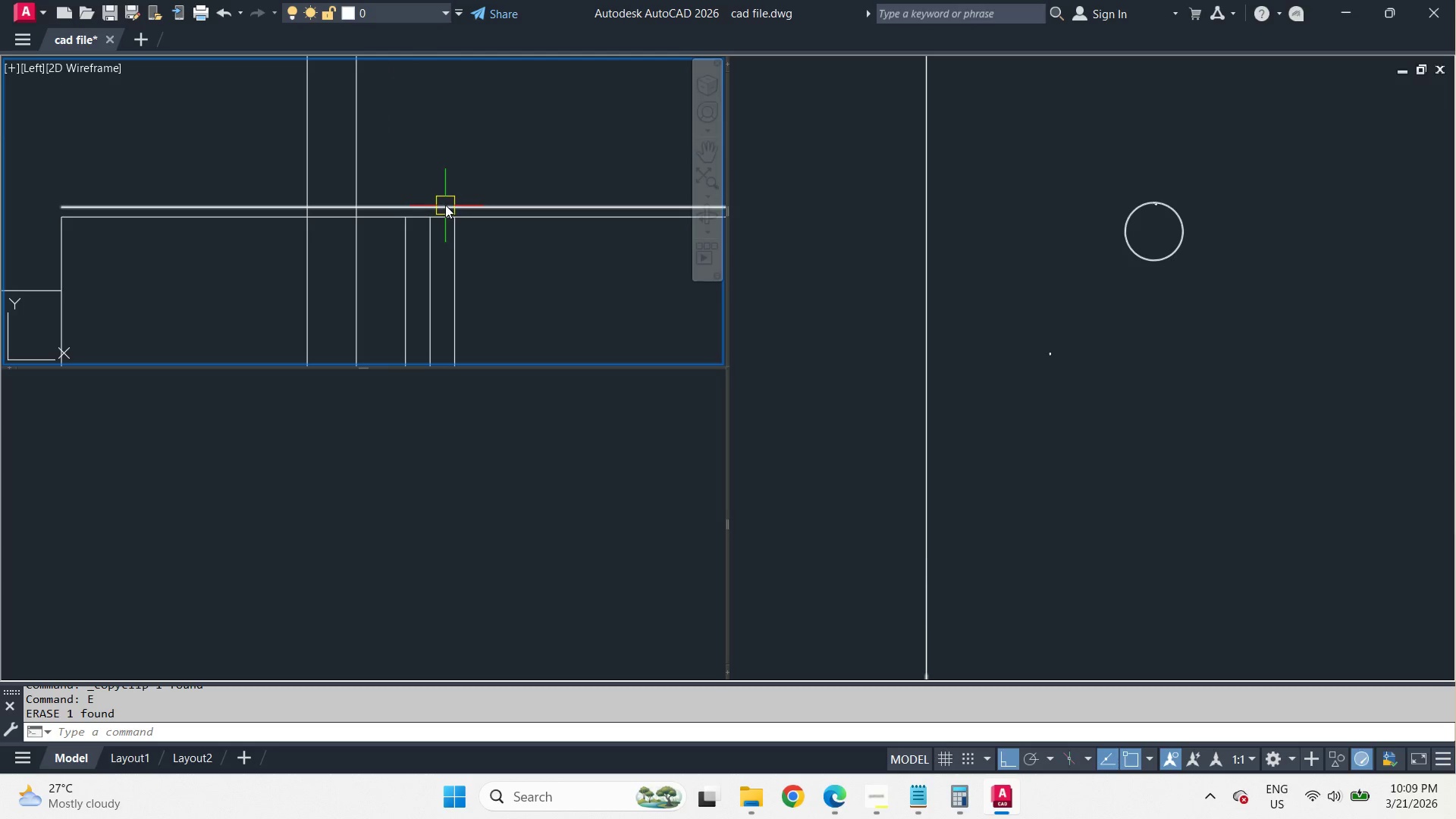 
left_click([445, 205])
 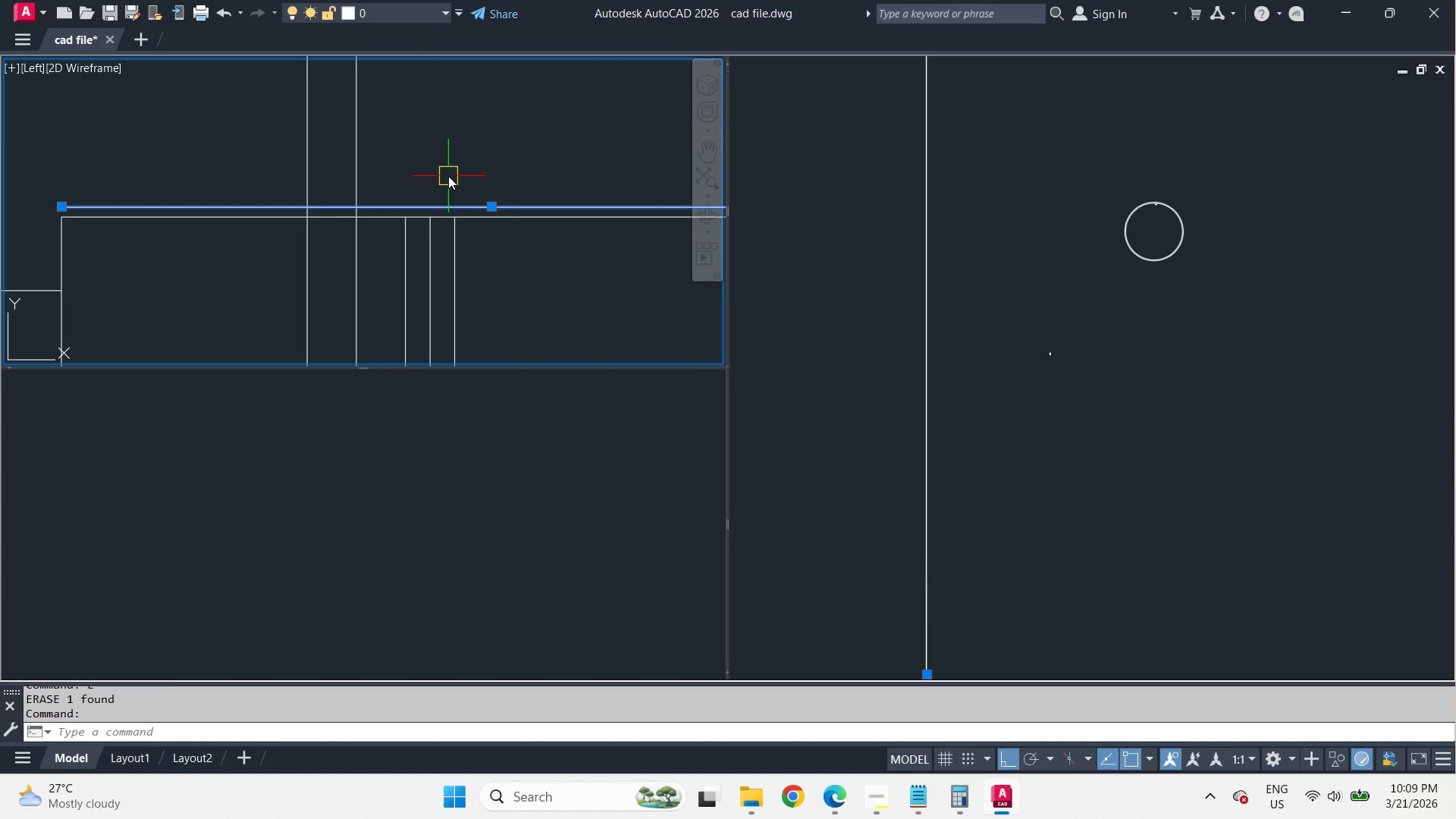 
key(E)
 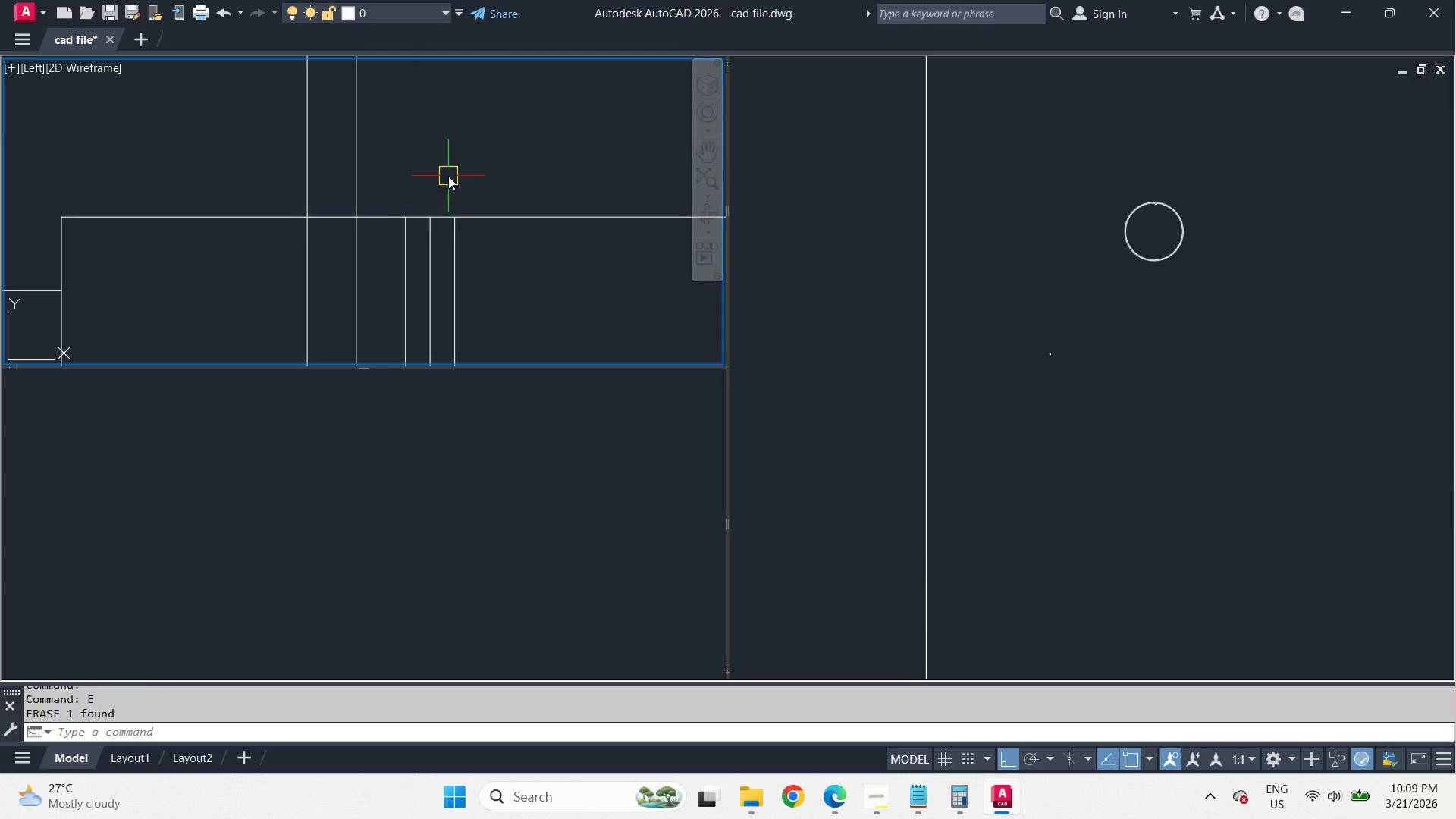 
key(Space)
 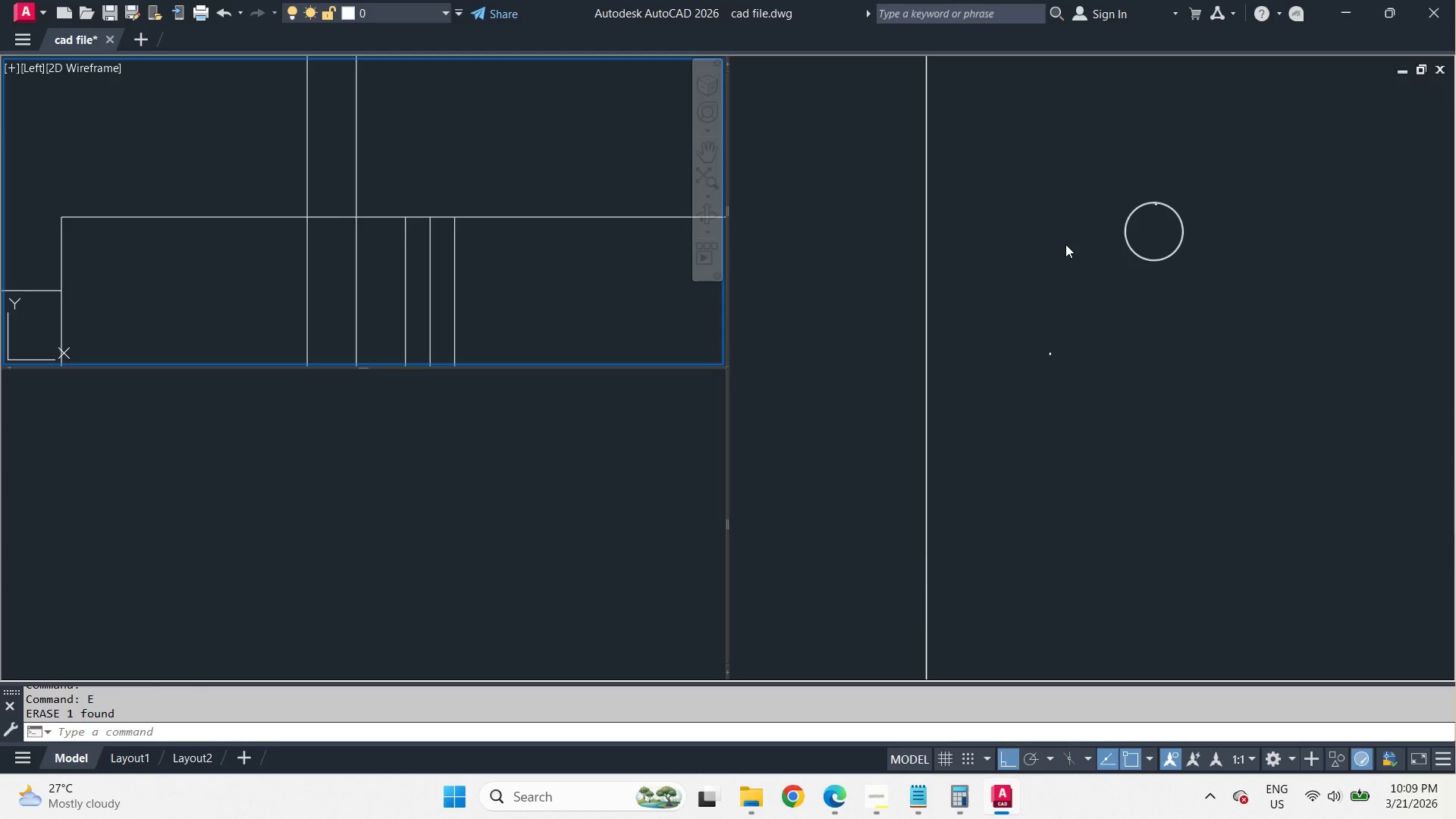 
left_click([1075, 260])
 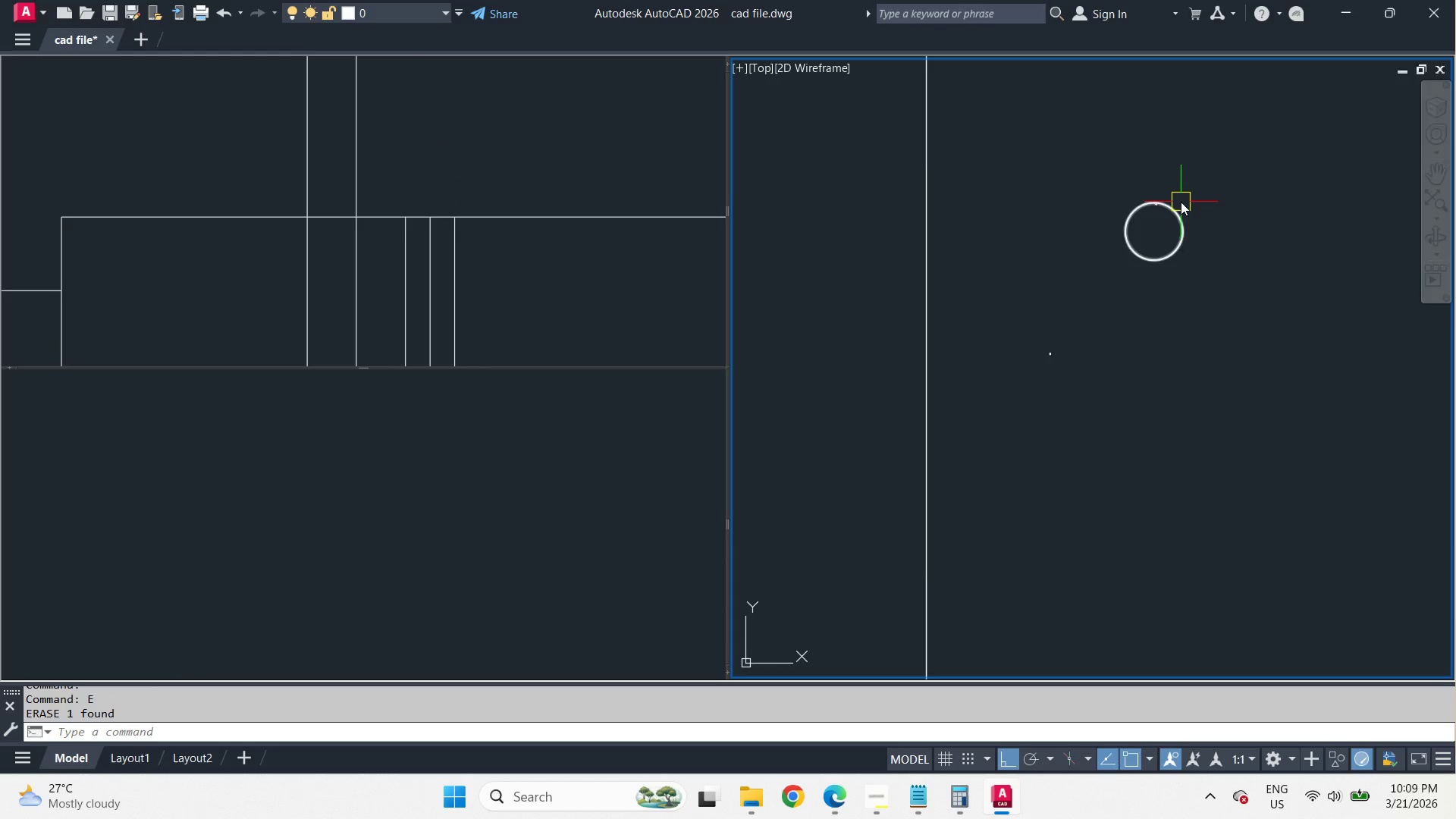 
scroll: coordinate [1088, 202], scroll_direction: up, amount: 6.0
 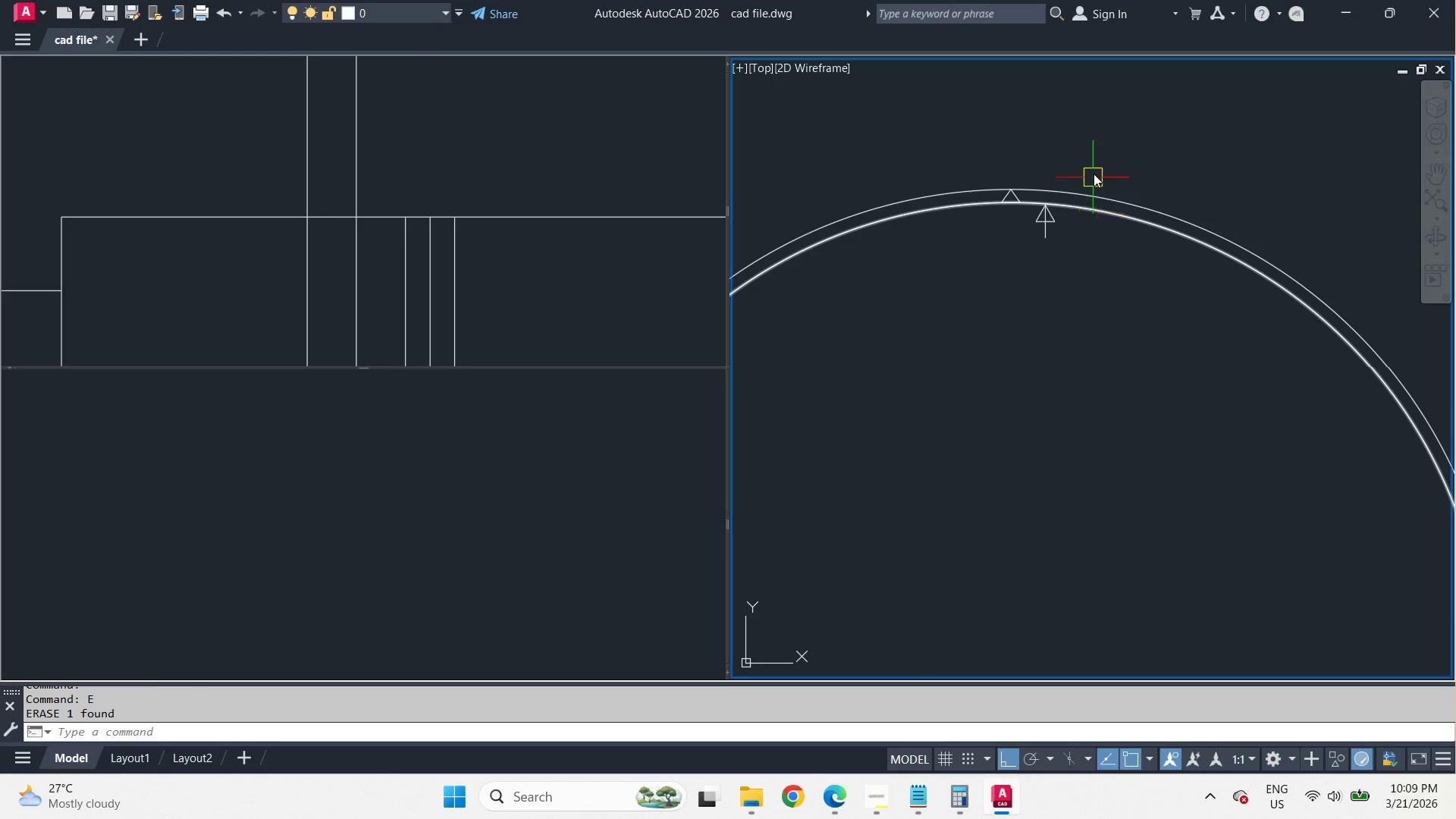 
scroll: coordinate [1226, 193], scroll_direction: down, amount: 8.0
 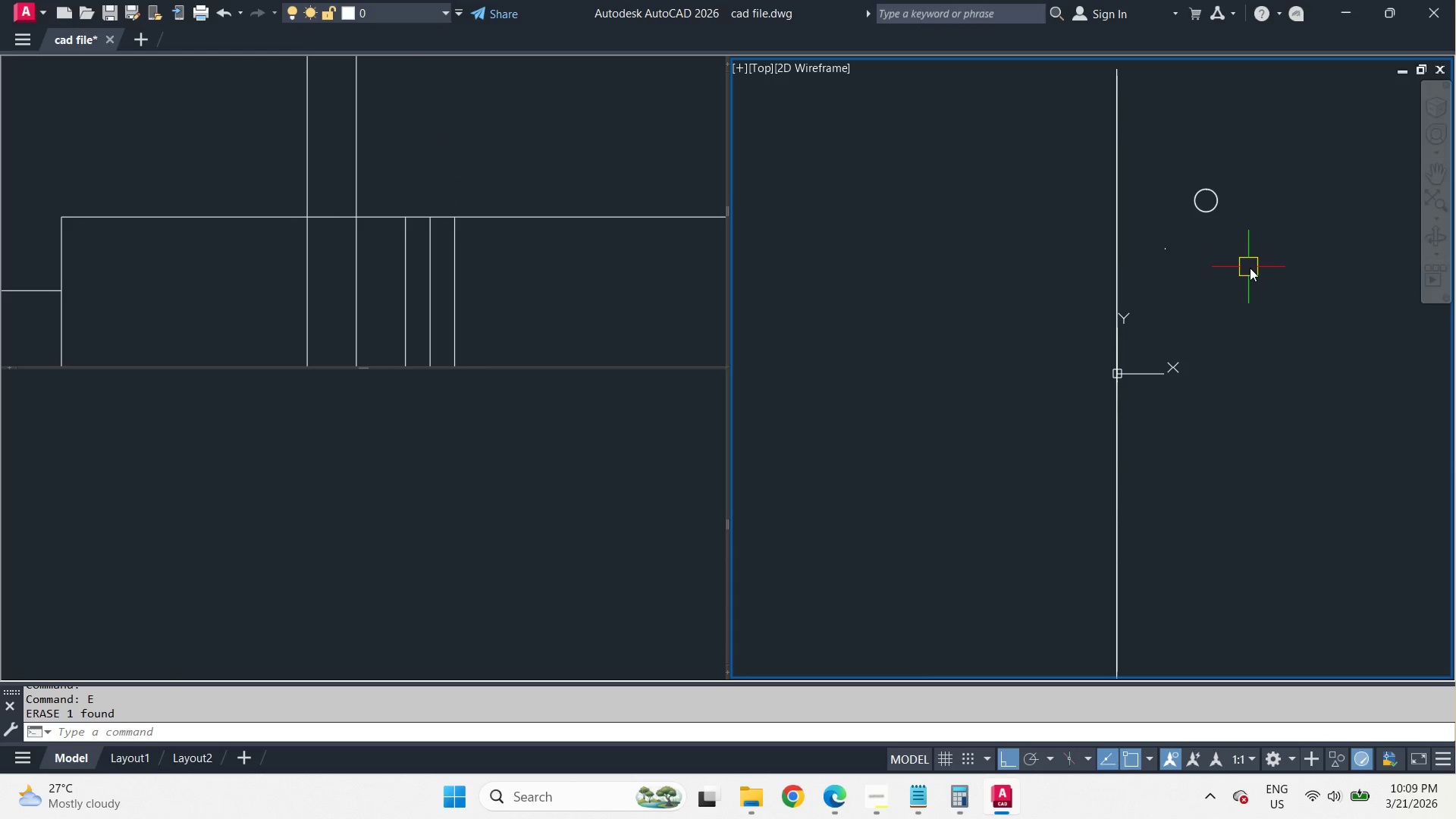 
left_click_drag(start_coordinate=[1259, 279], to_coordinate=[1236, 252])
 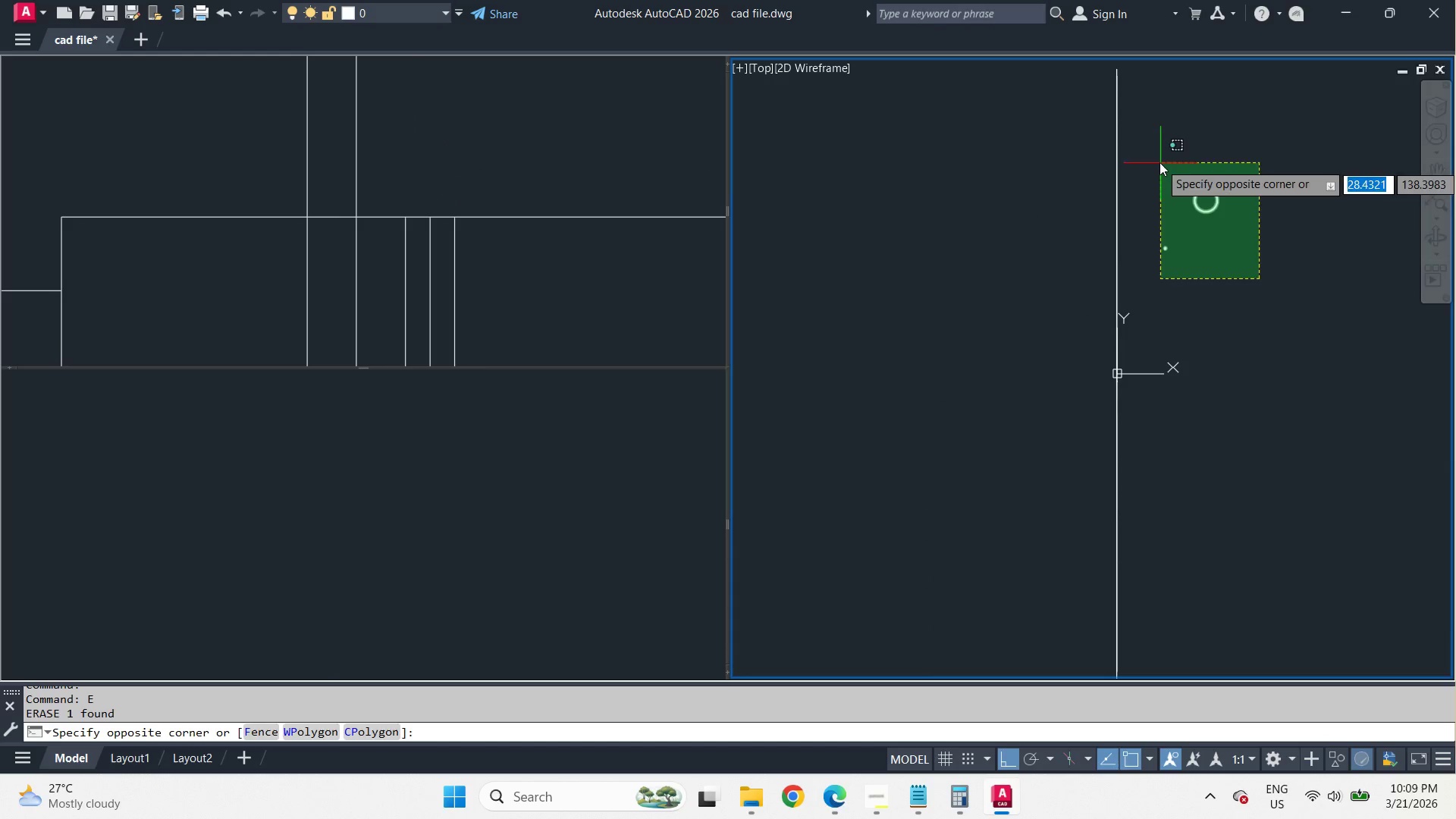 
left_click([1156, 158])
 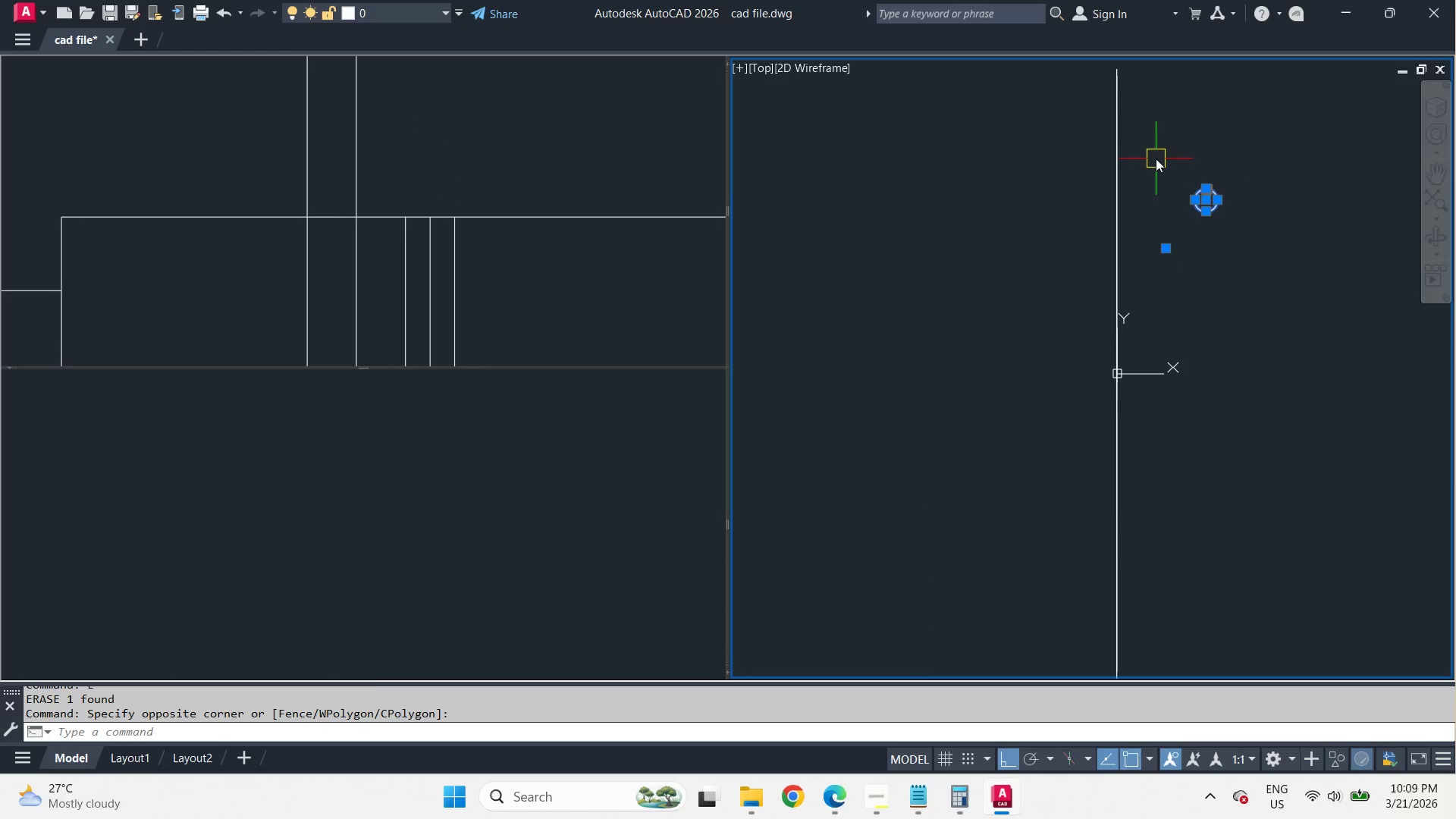 
key(E)
 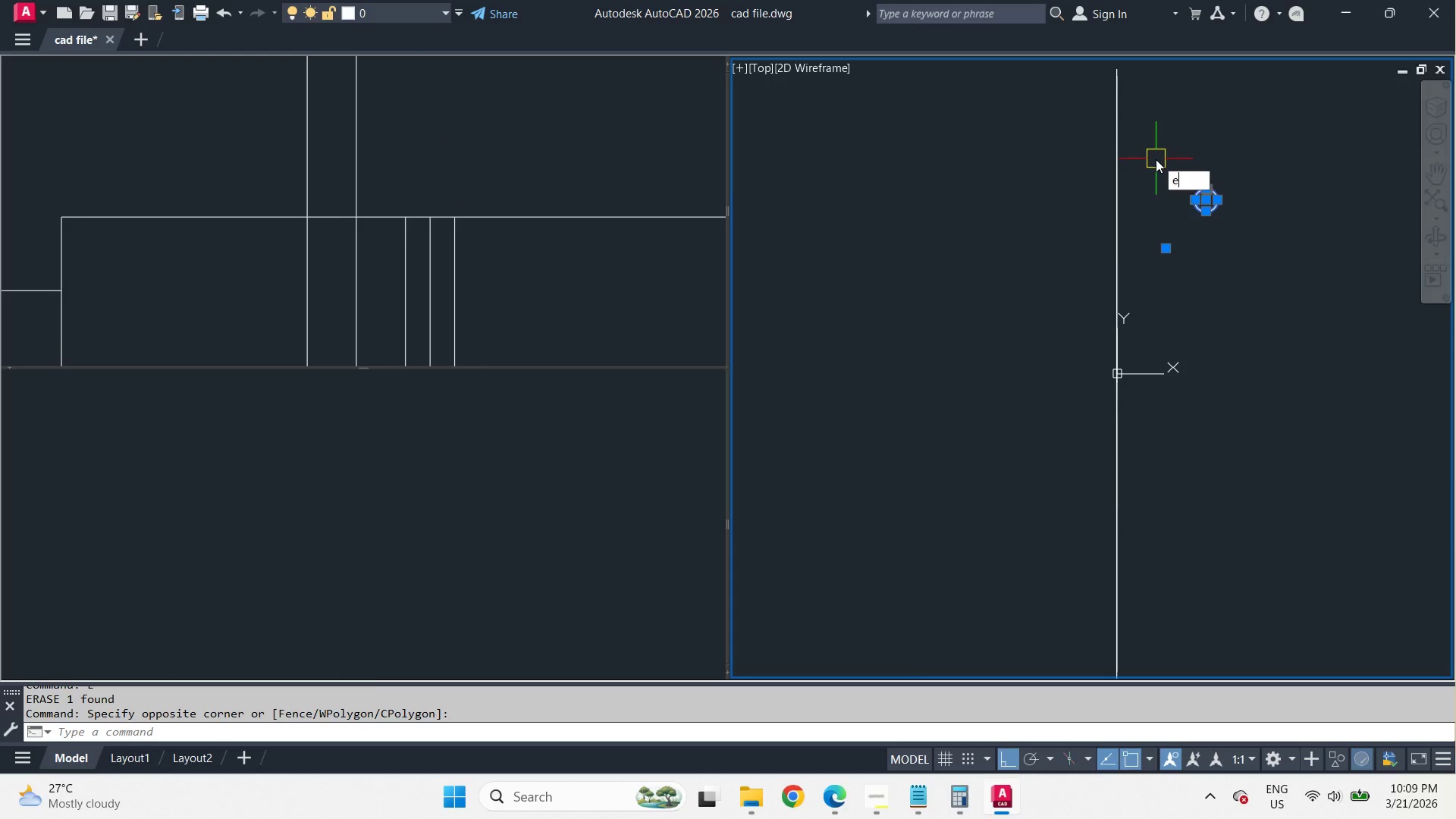 
key(Space)
 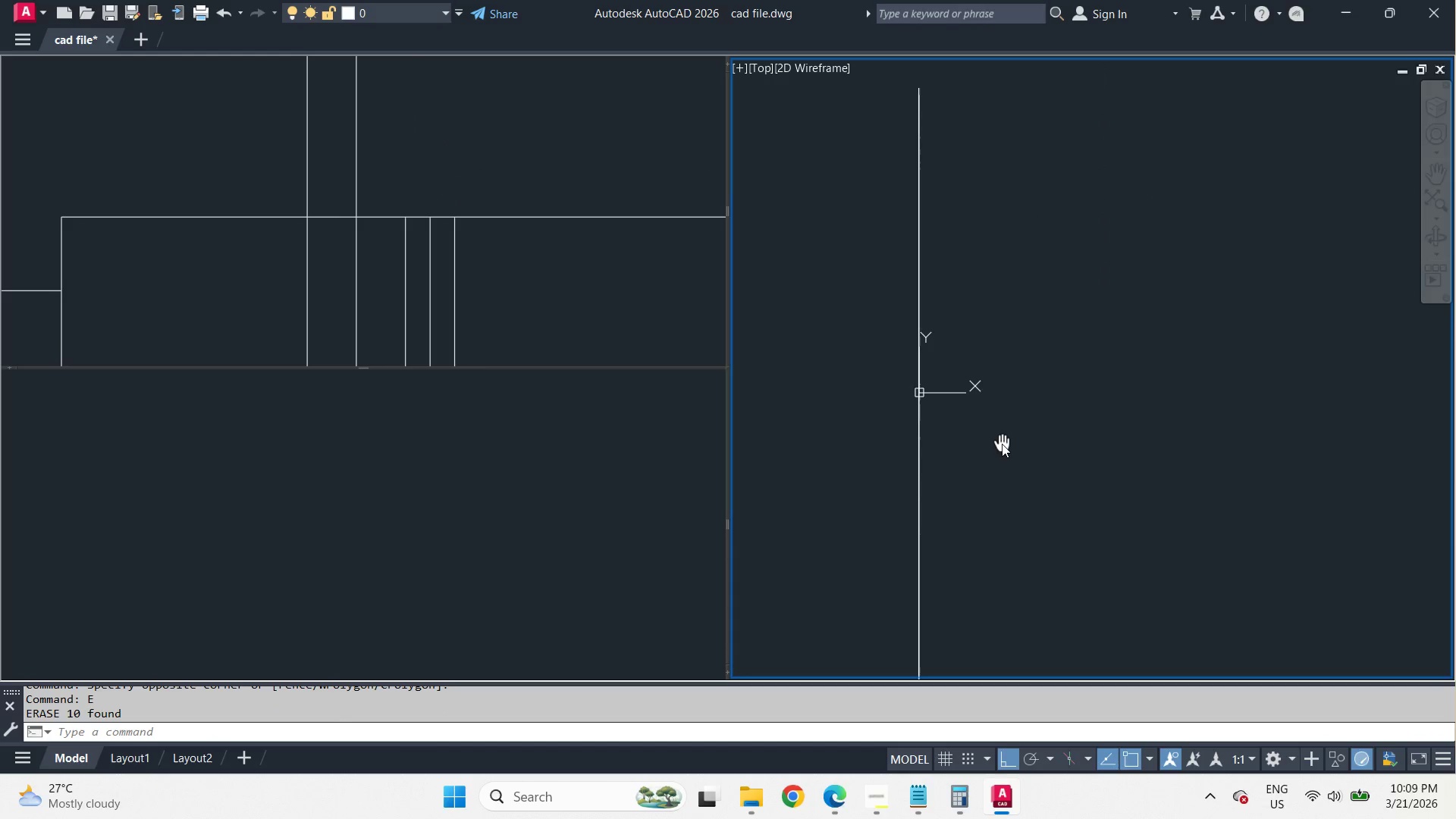 
key(Z)
 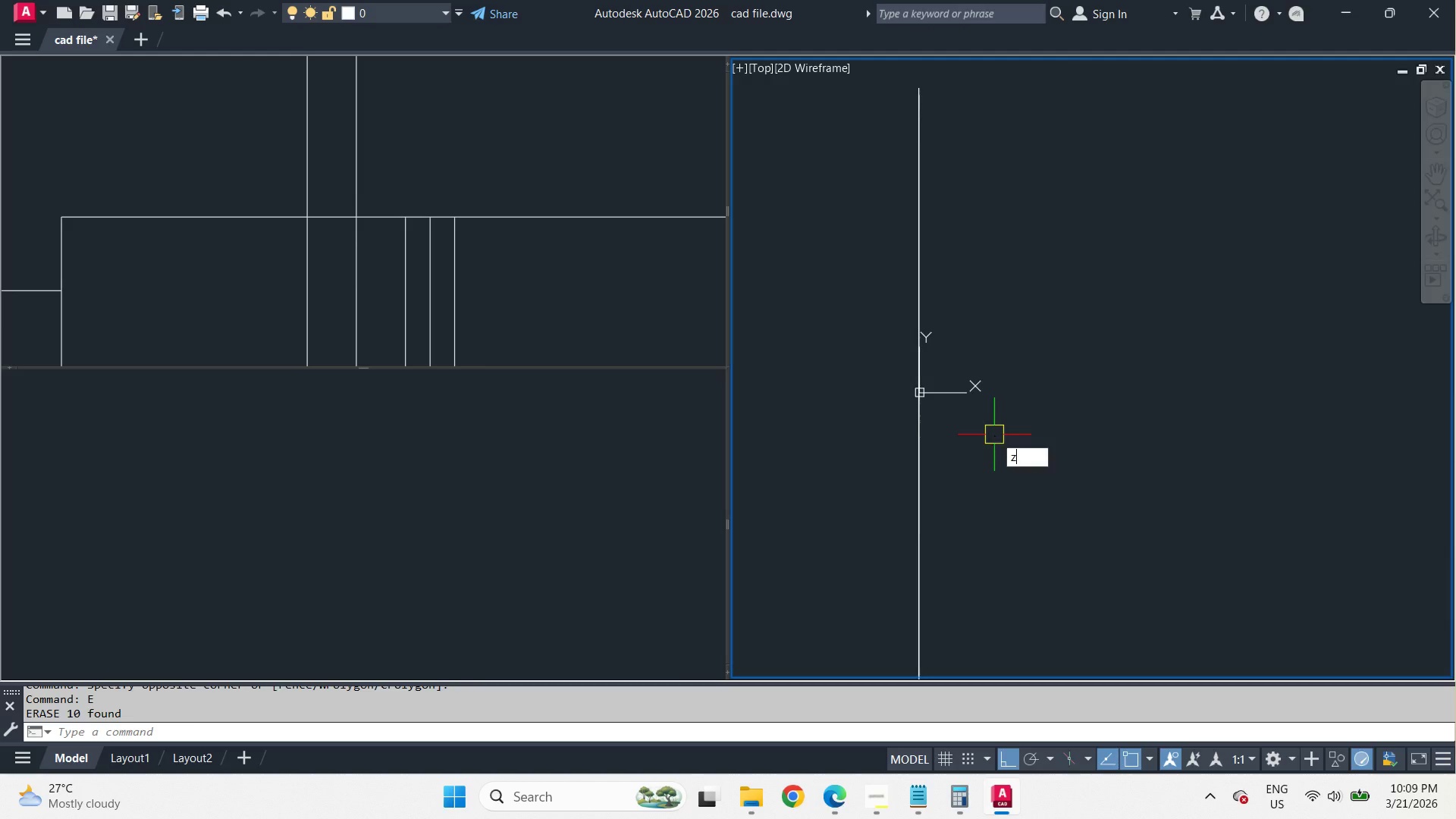 
key(Space)
 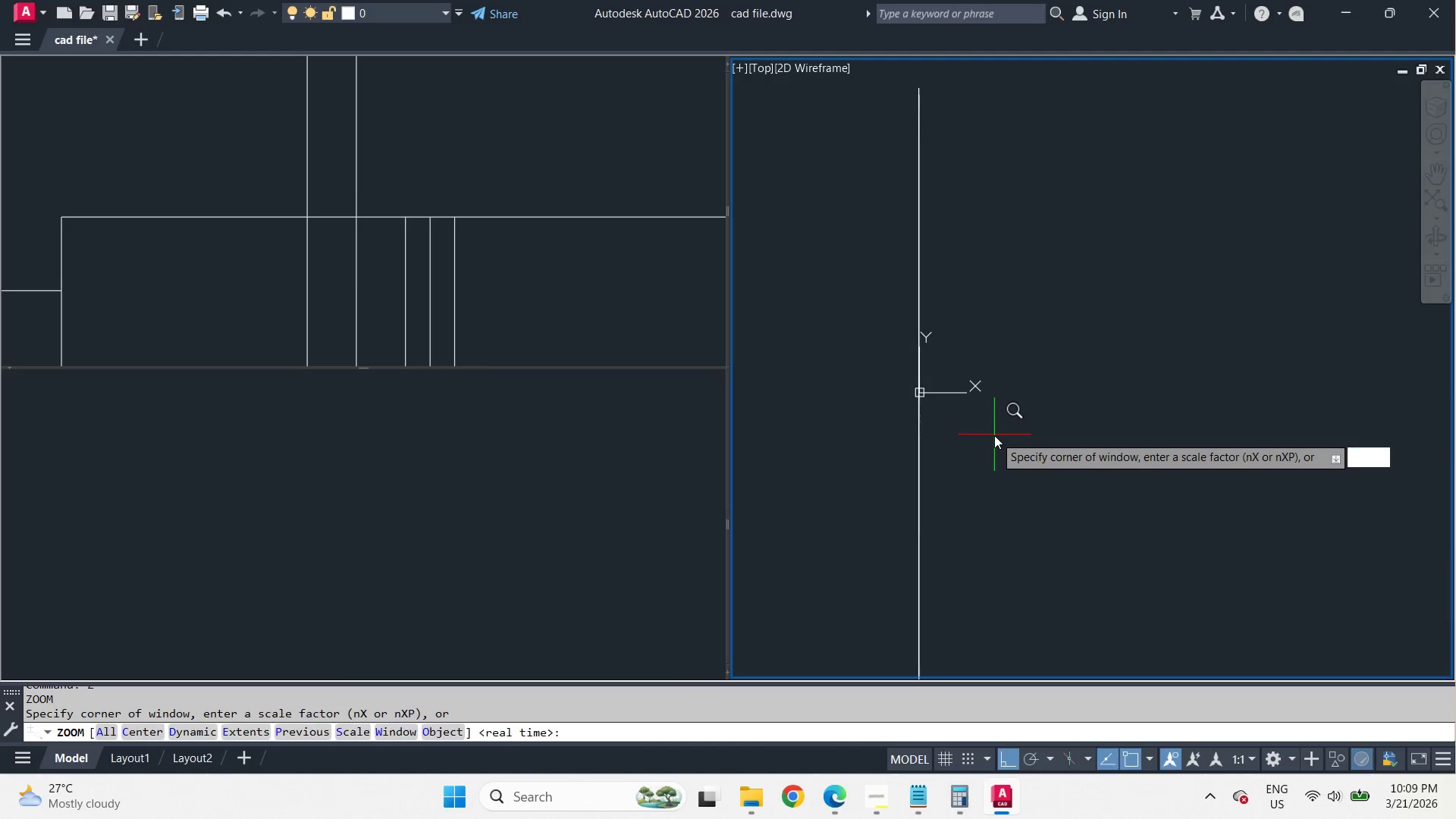 
key(E)
 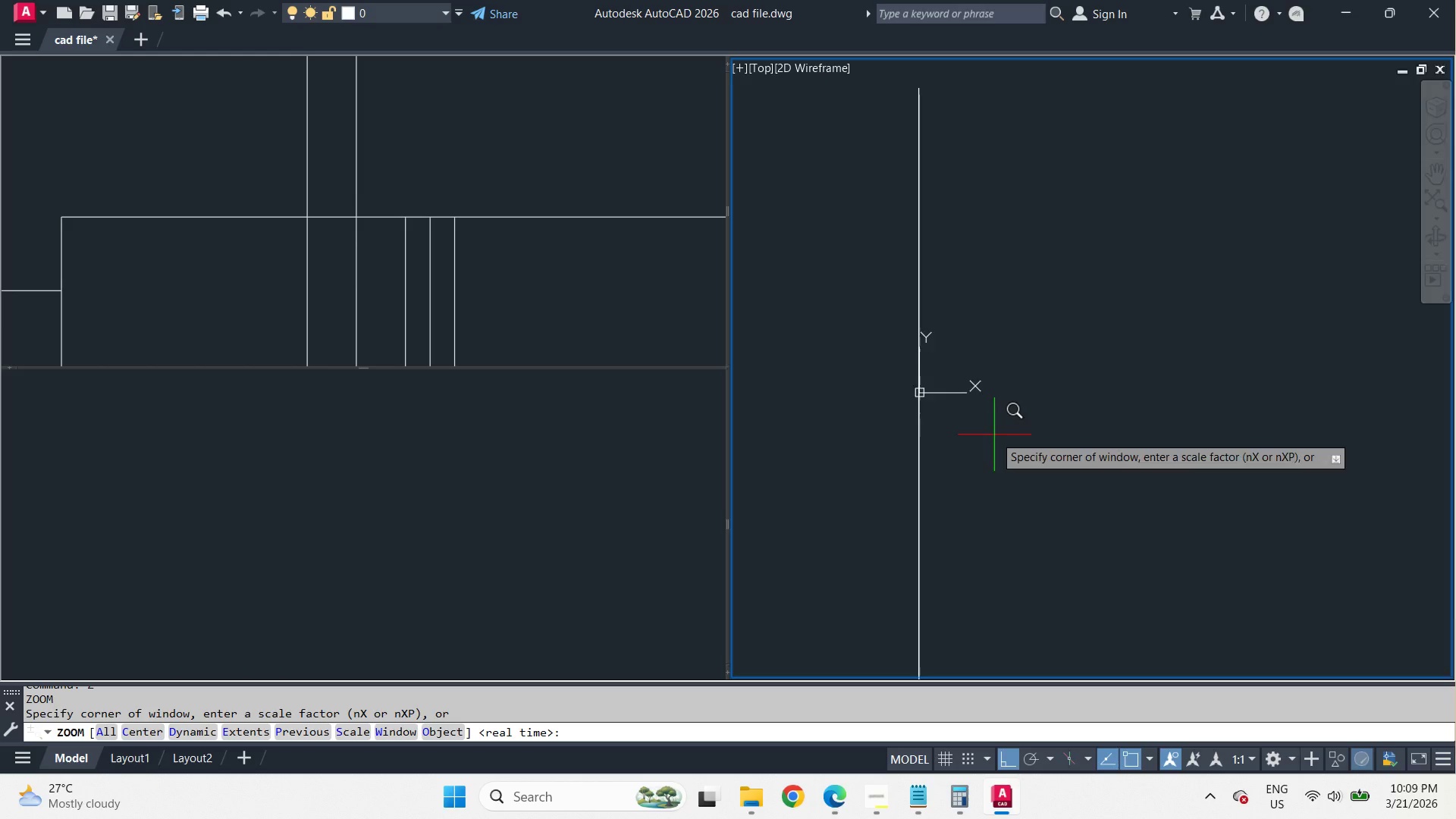 
key(Space)
 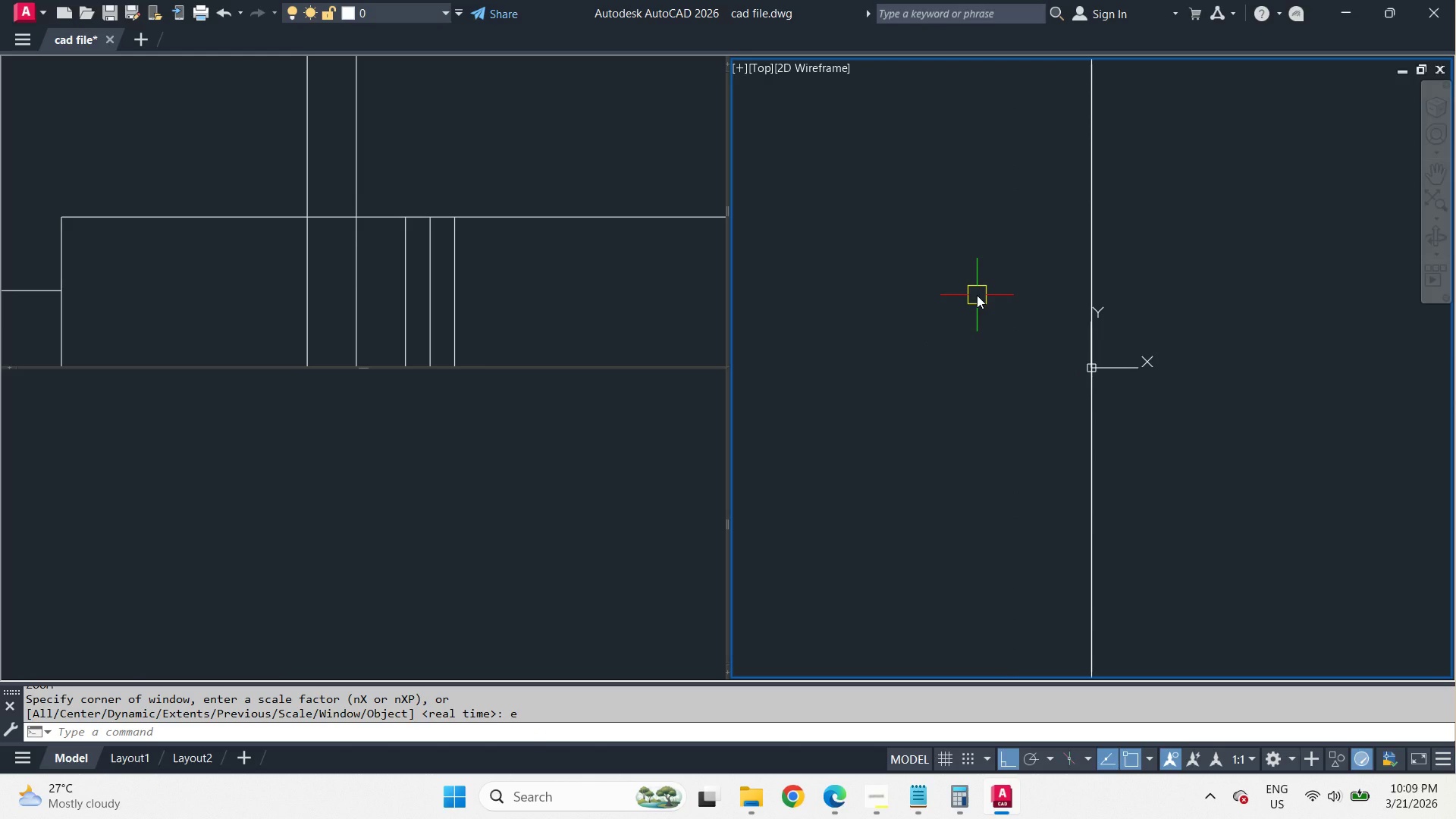 
left_click([977, 295])
 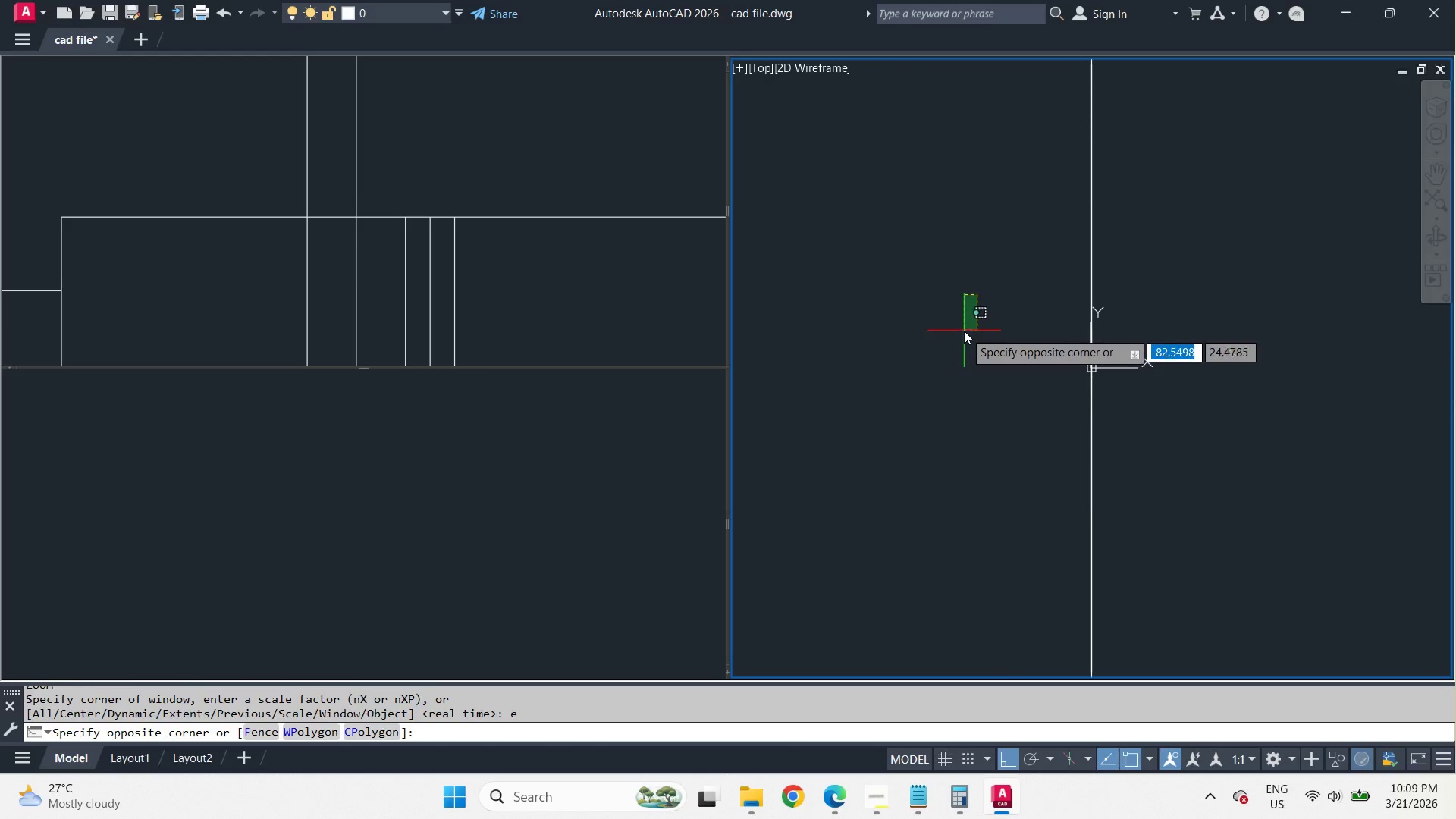 
left_click_drag(start_coordinate=[964, 331], to_coordinate=[964, 334])
 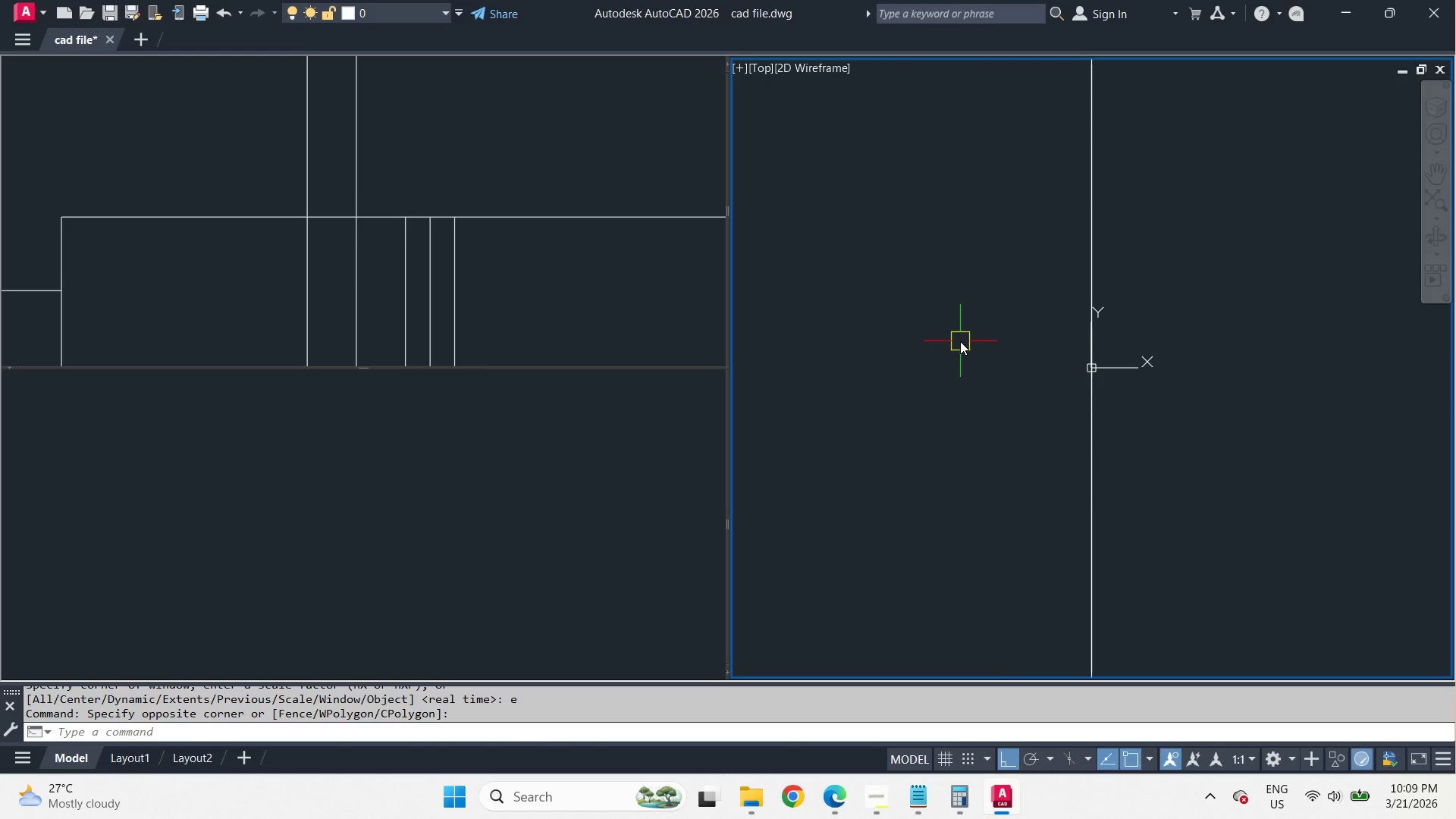 
key(L)
 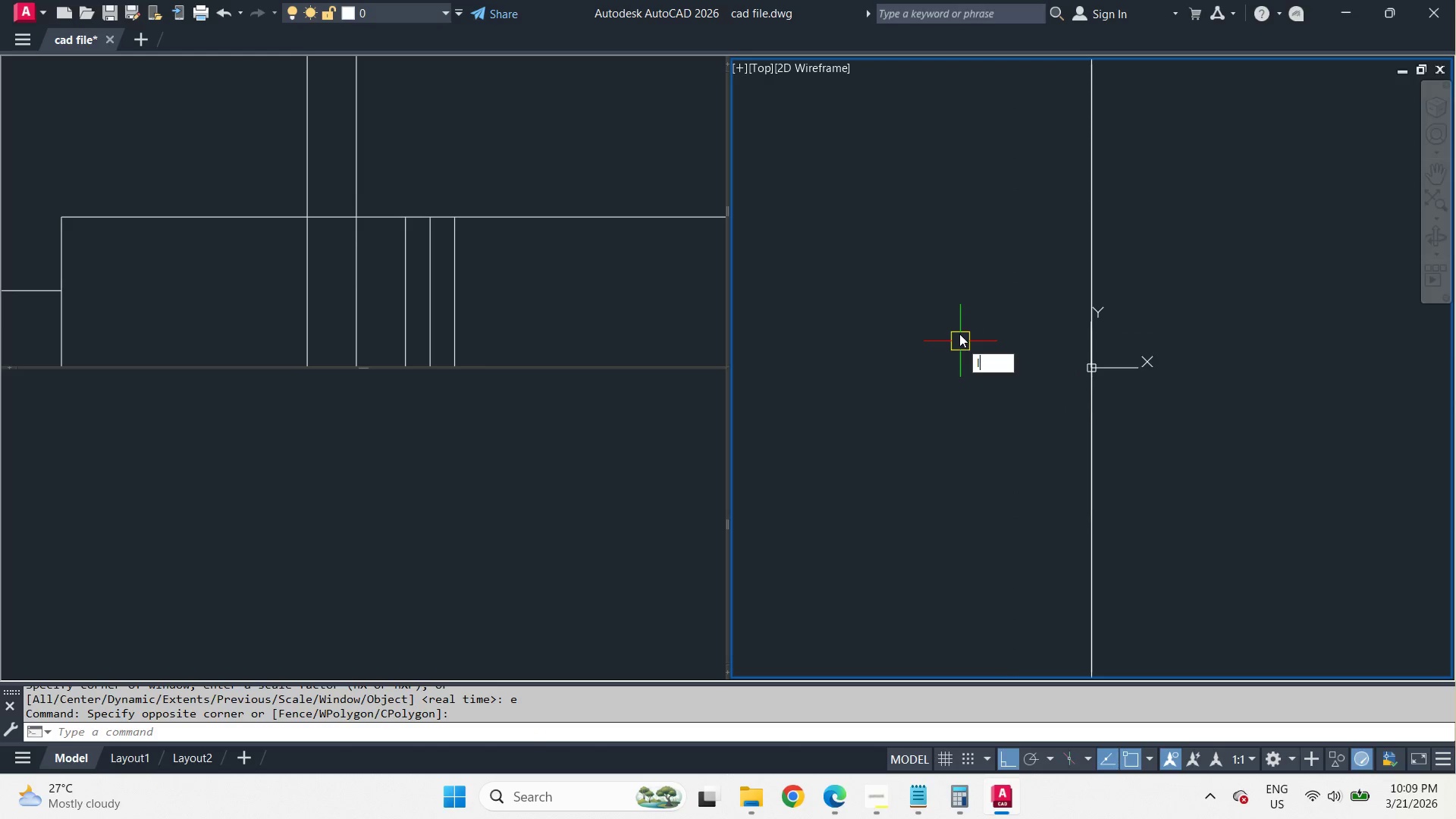 
key(Space)
 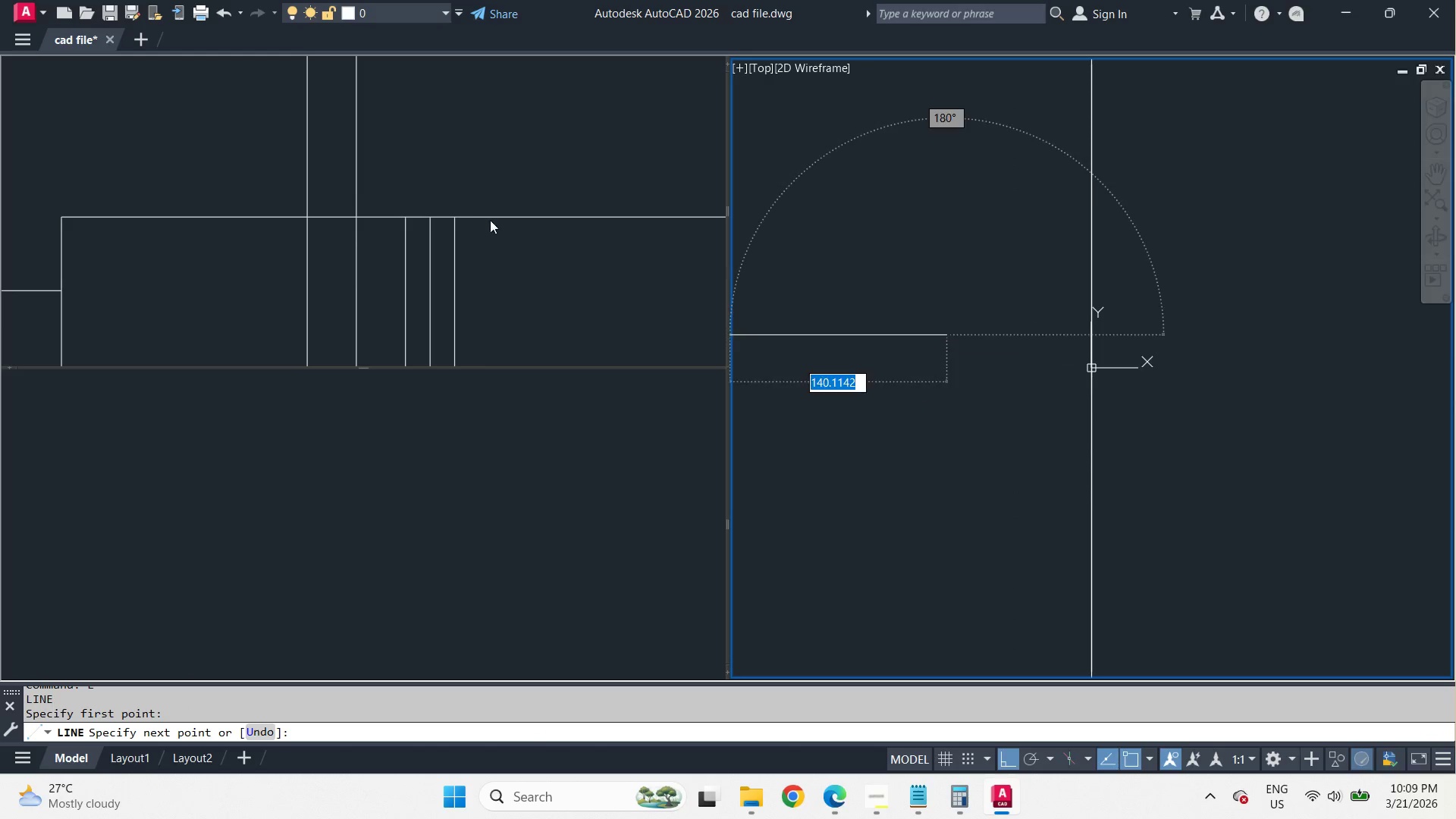 
left_click([455, 189])
 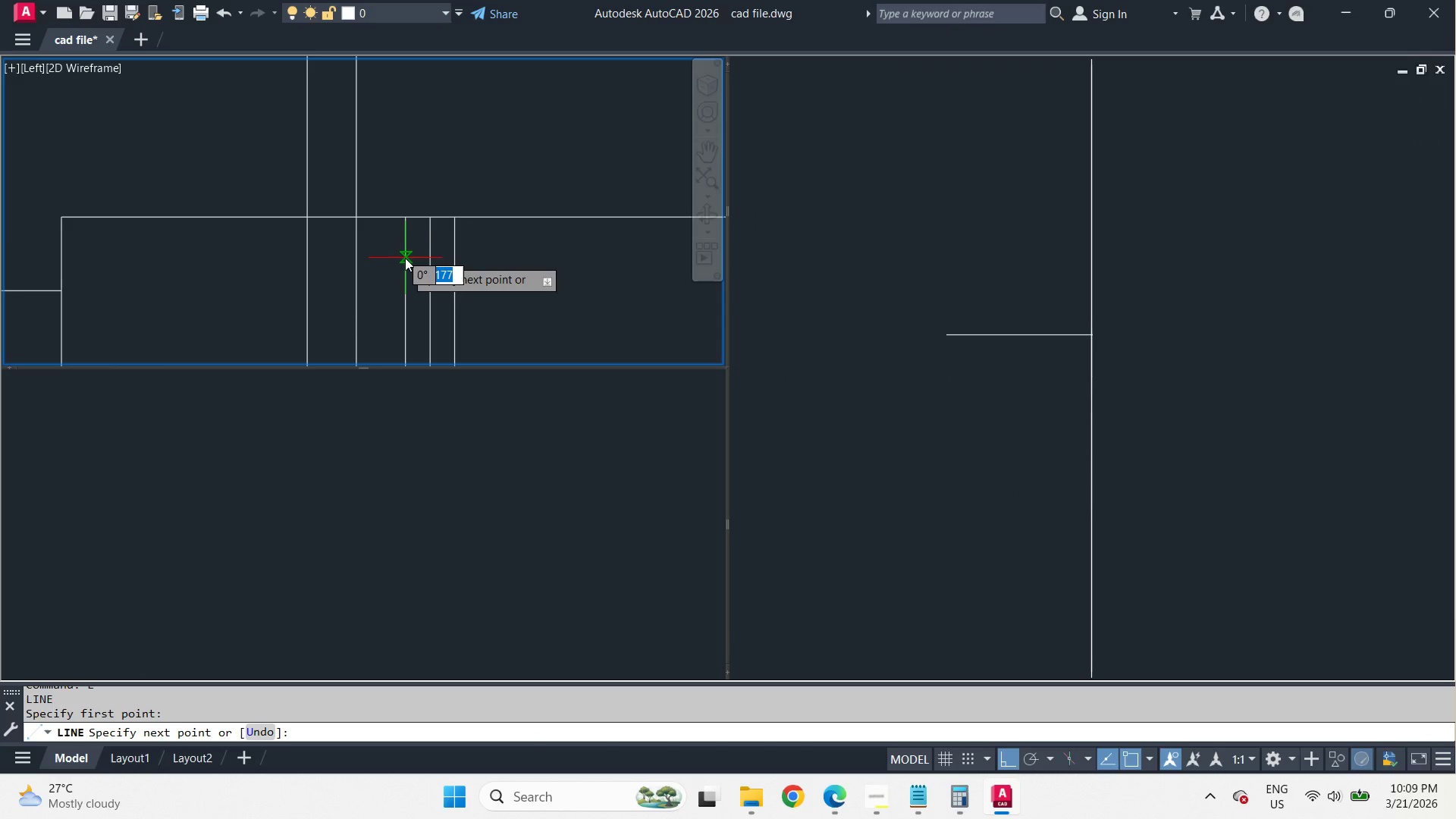 
type(end )
 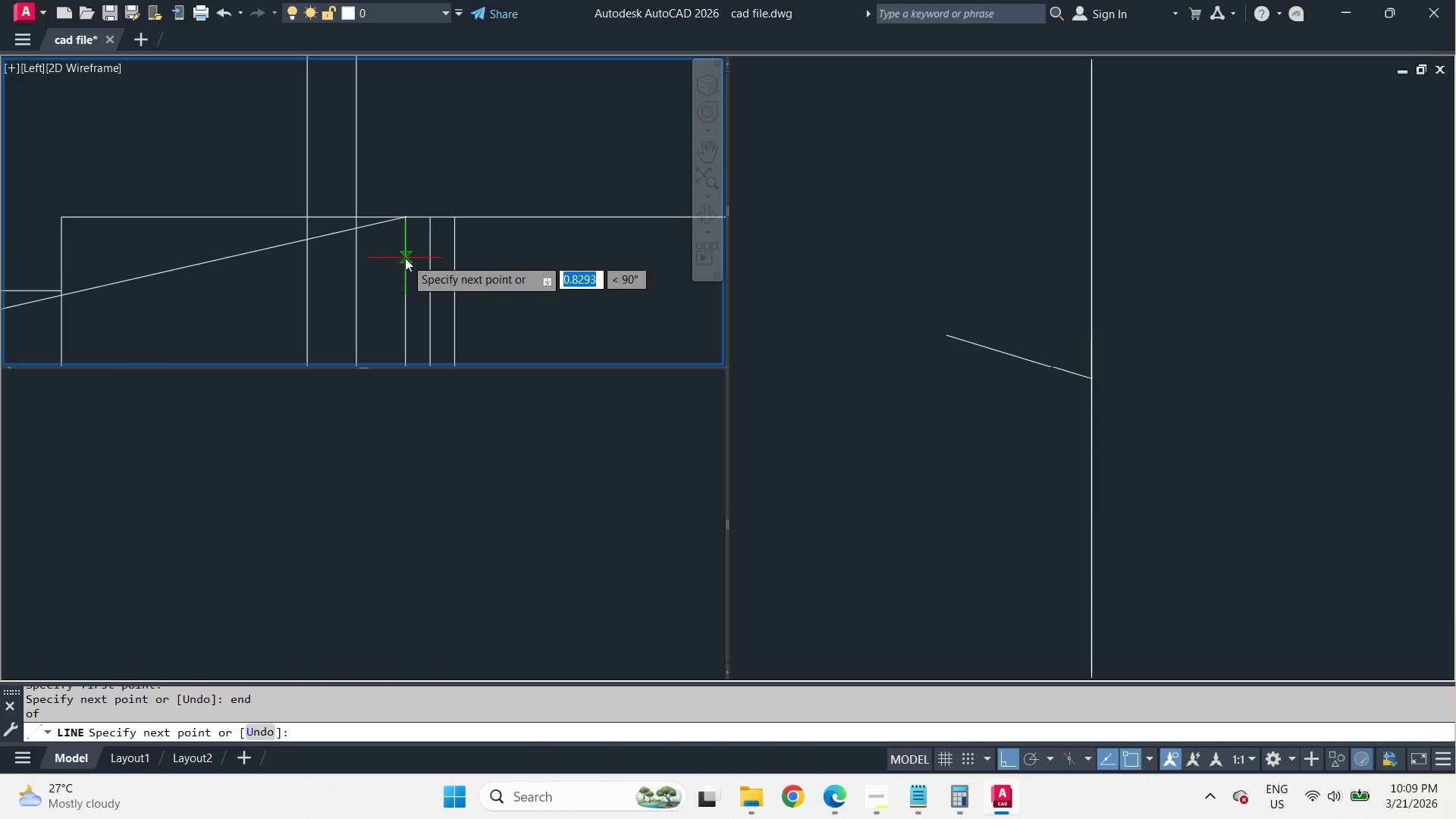 
left_click([405, 258])
 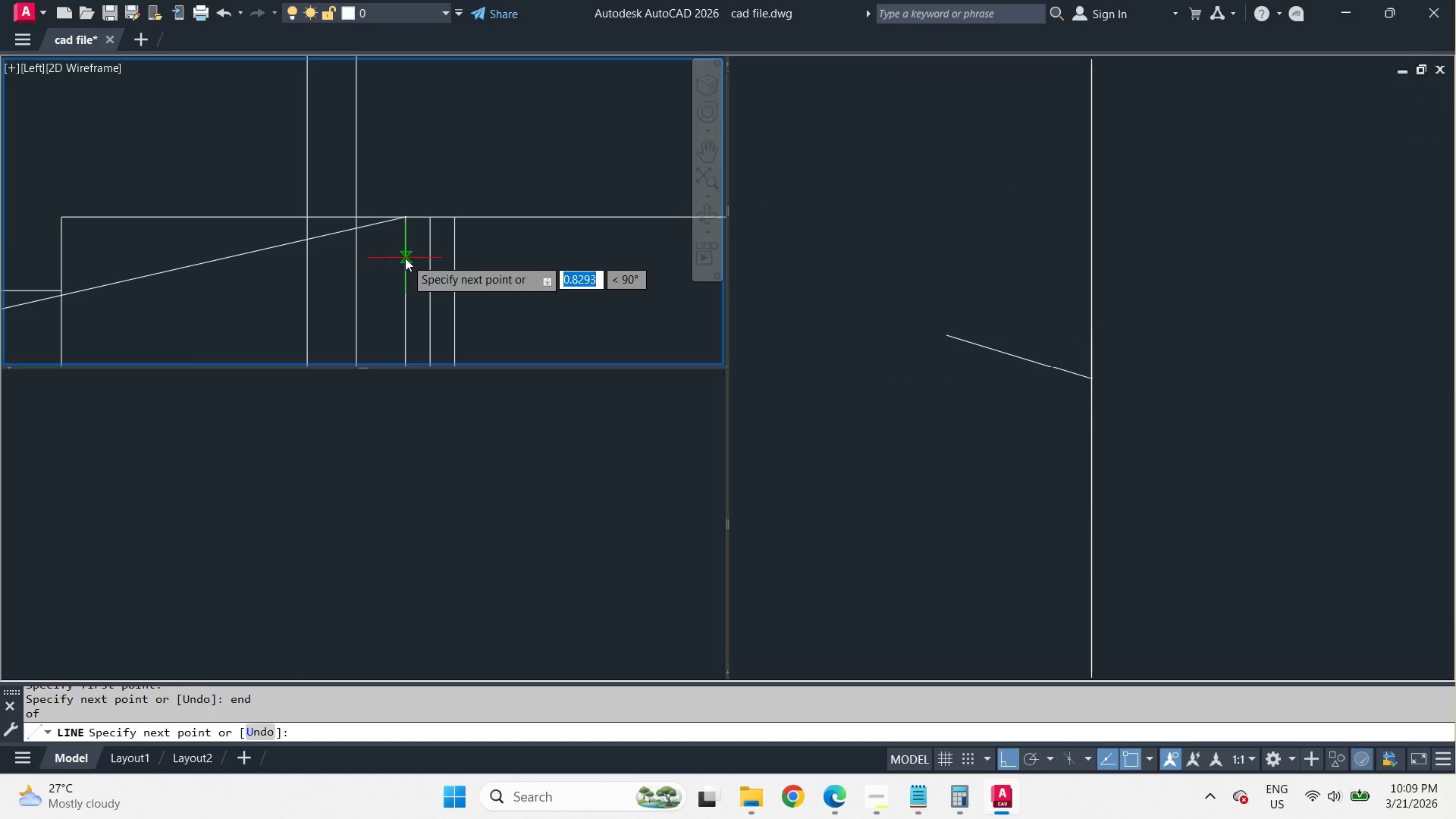 
key(Space)
 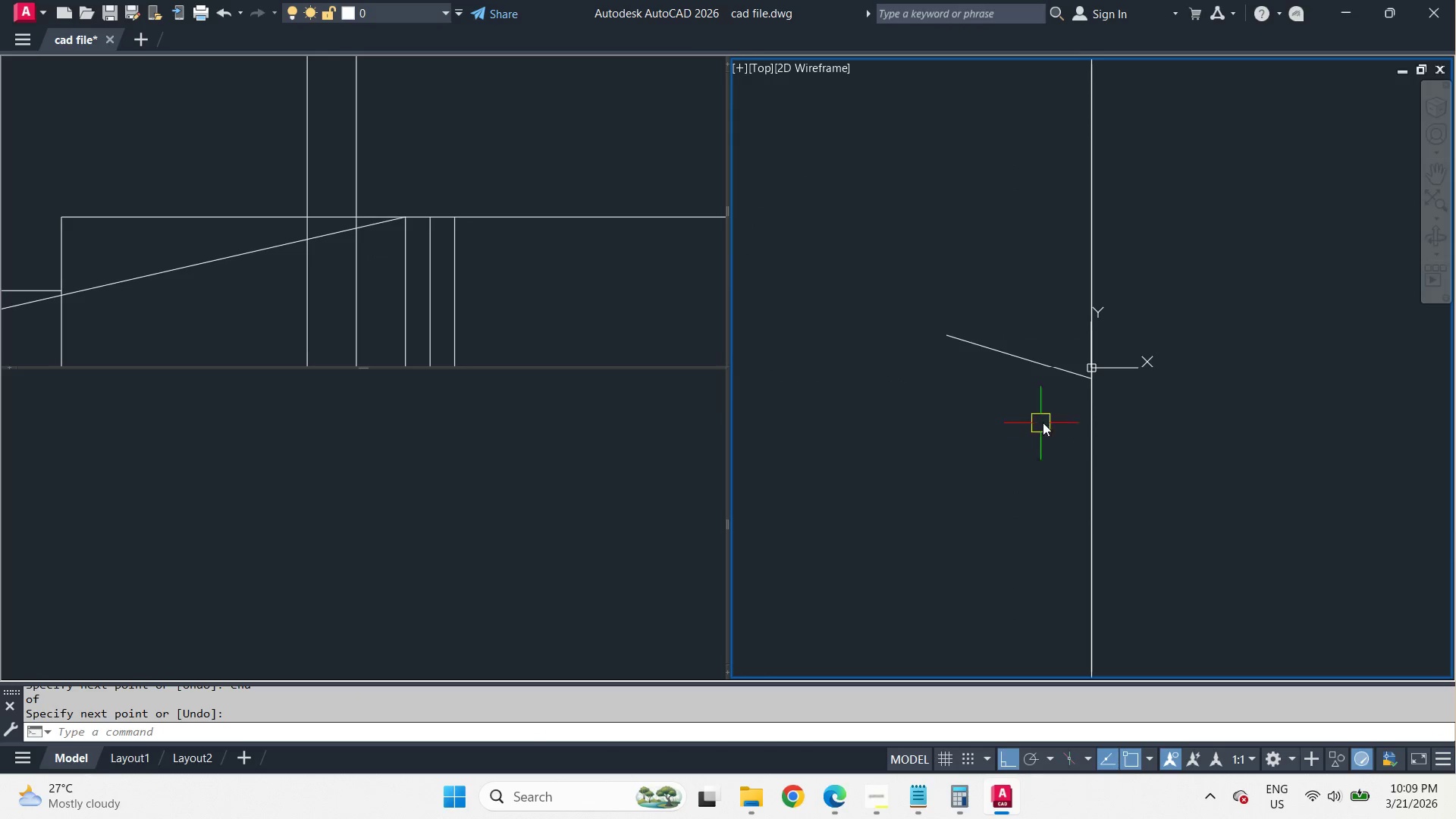 
scroll: coordinate [1063, 412], scroll_direction: up, amount: 2.0
 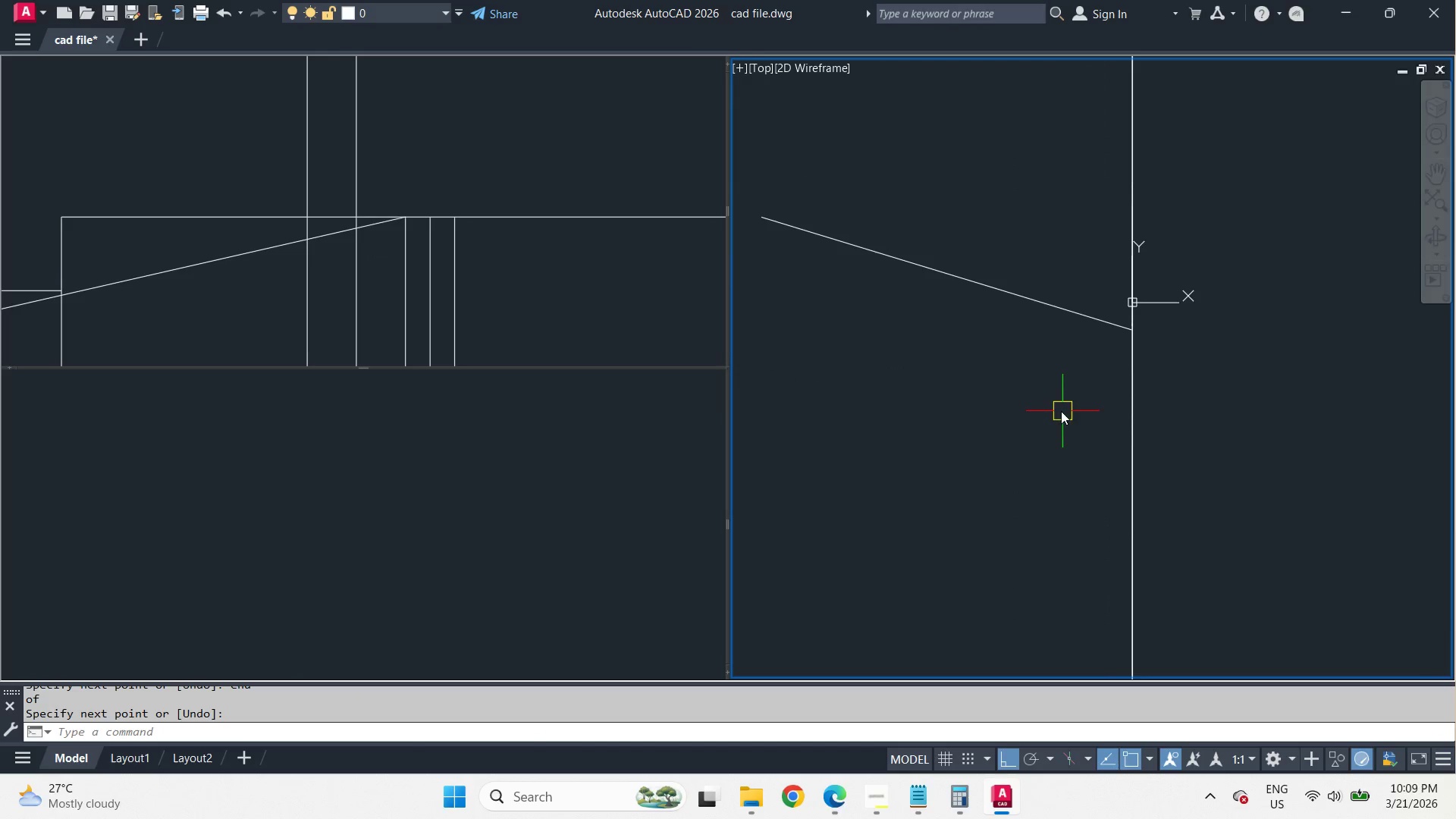 
key(Control+V)
 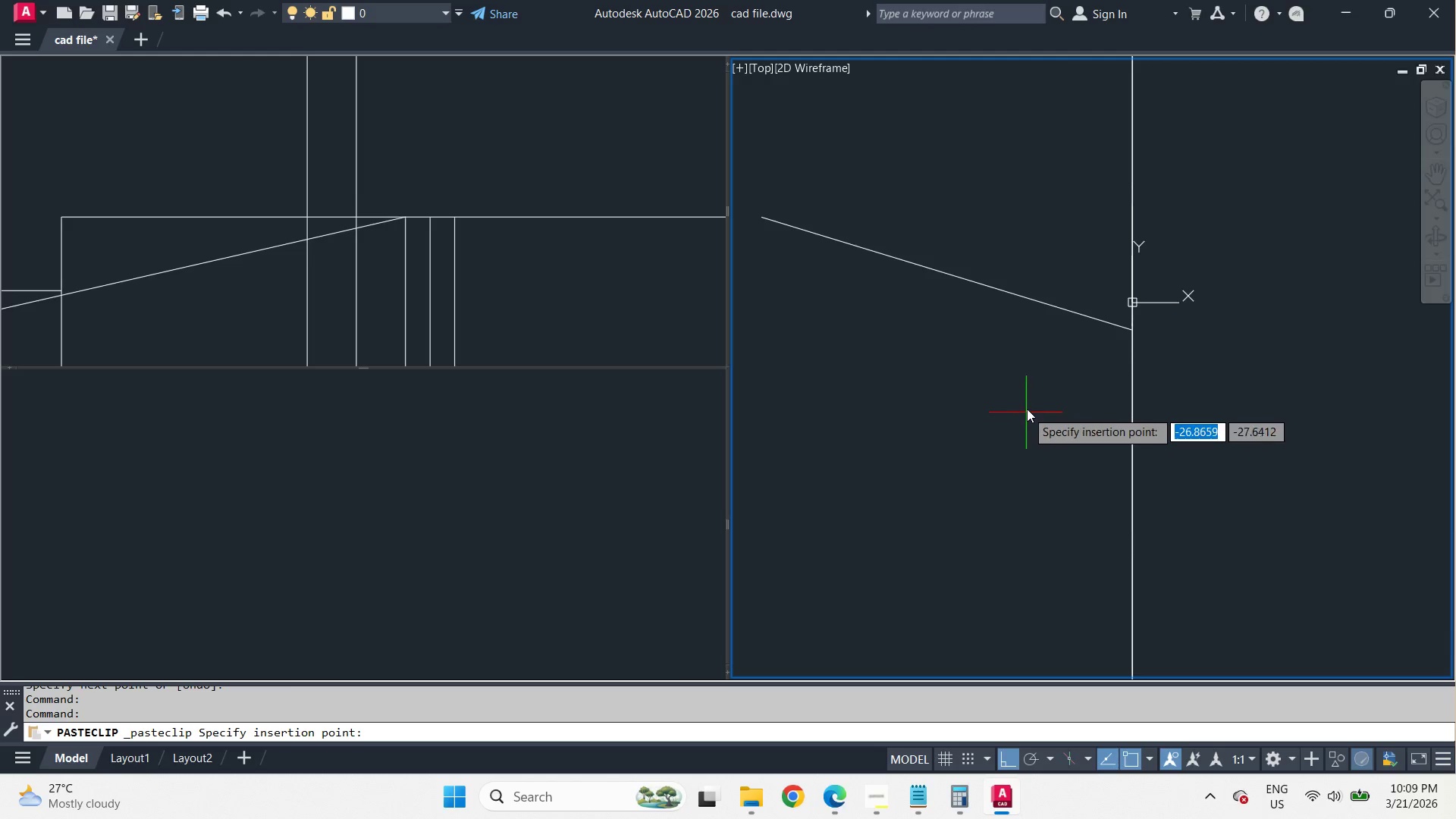 
left_click([1028, 404])
 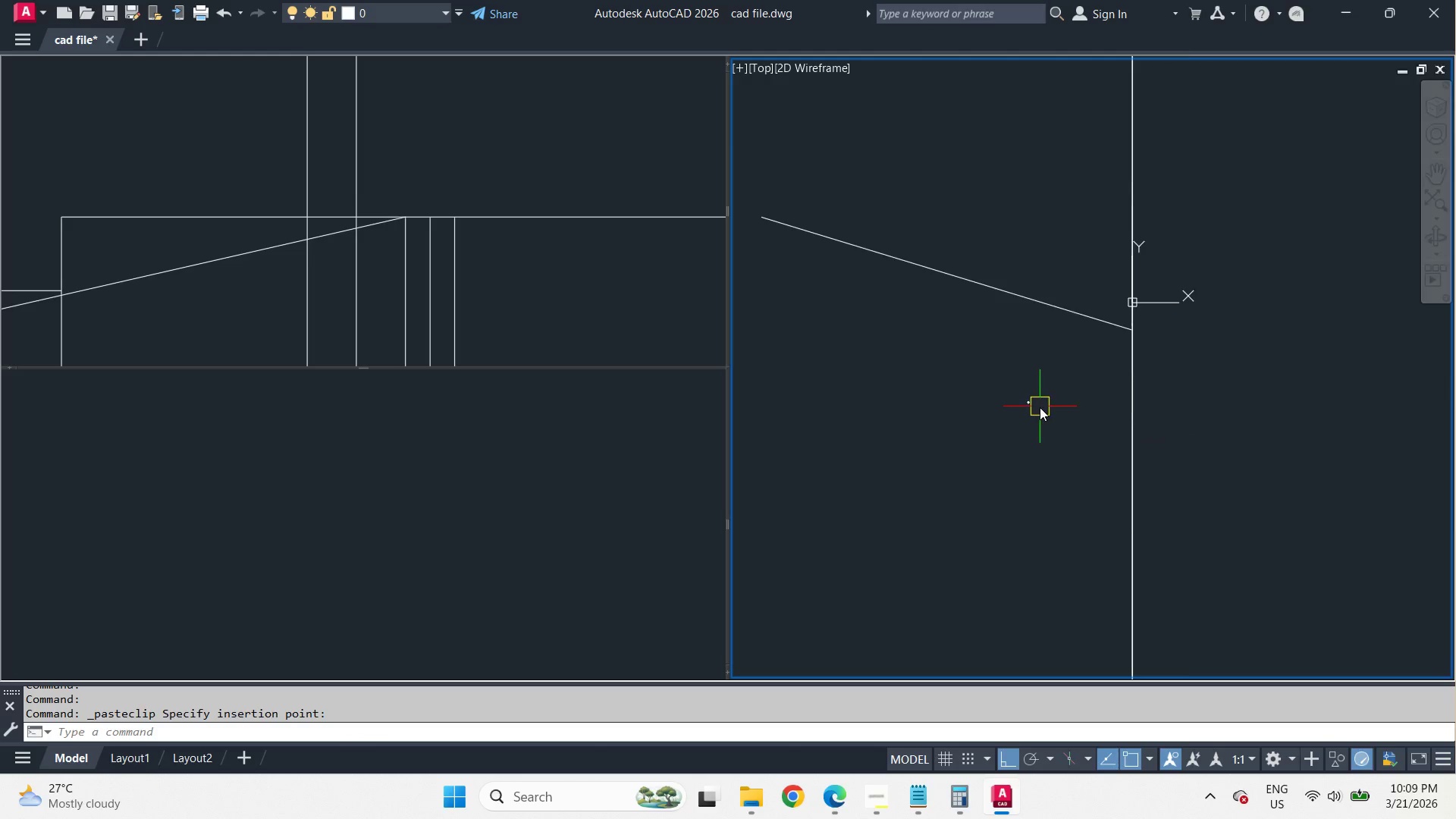 
scroll: coordinate [981, 402], scroll_direction: up, amount: 7.0
 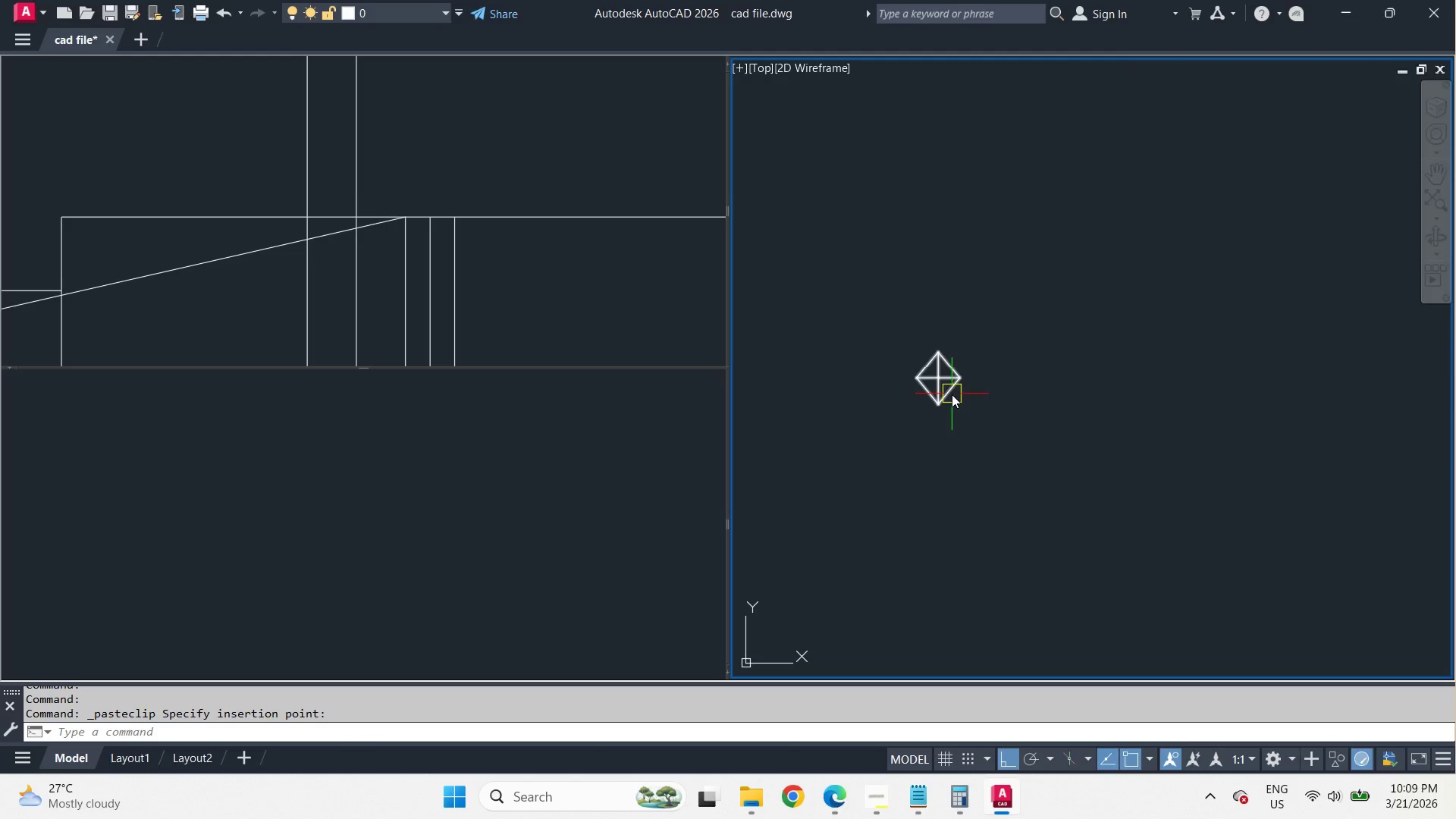 
left_click([952, 394])
 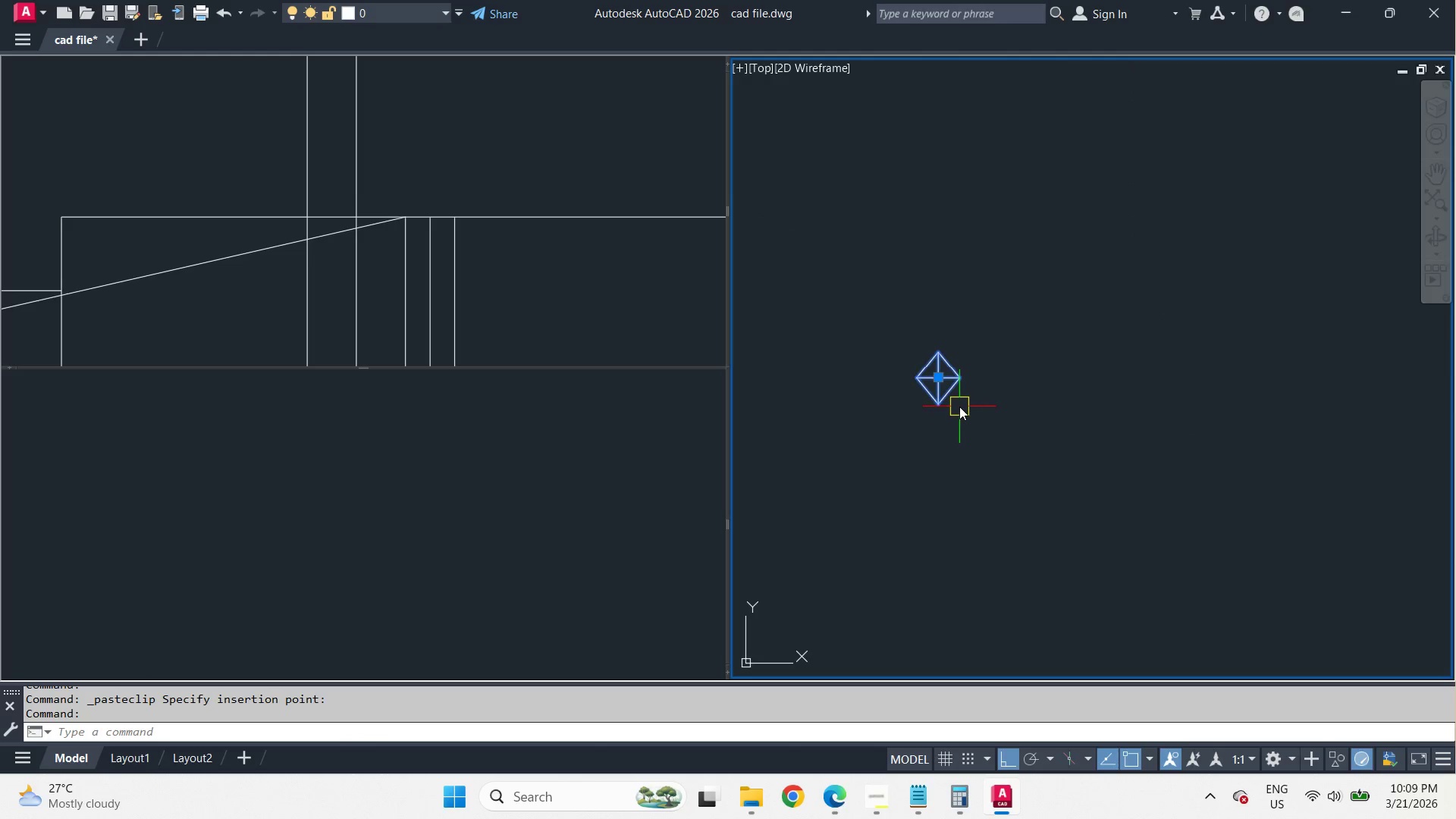 
scroll: coordinate [958, 404], scroll_direction: up, amount: 2.0
 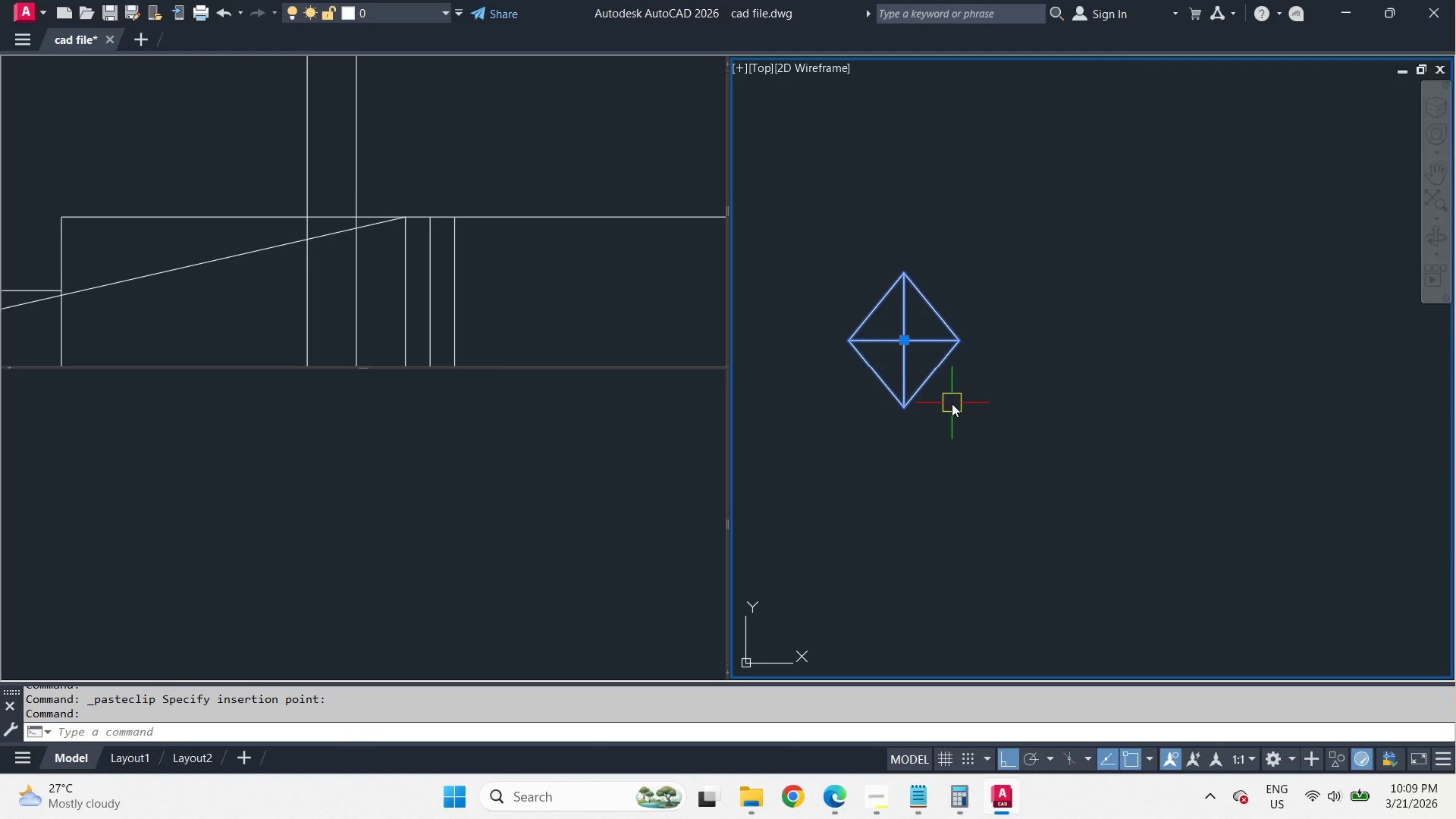 
key(Control+M)
 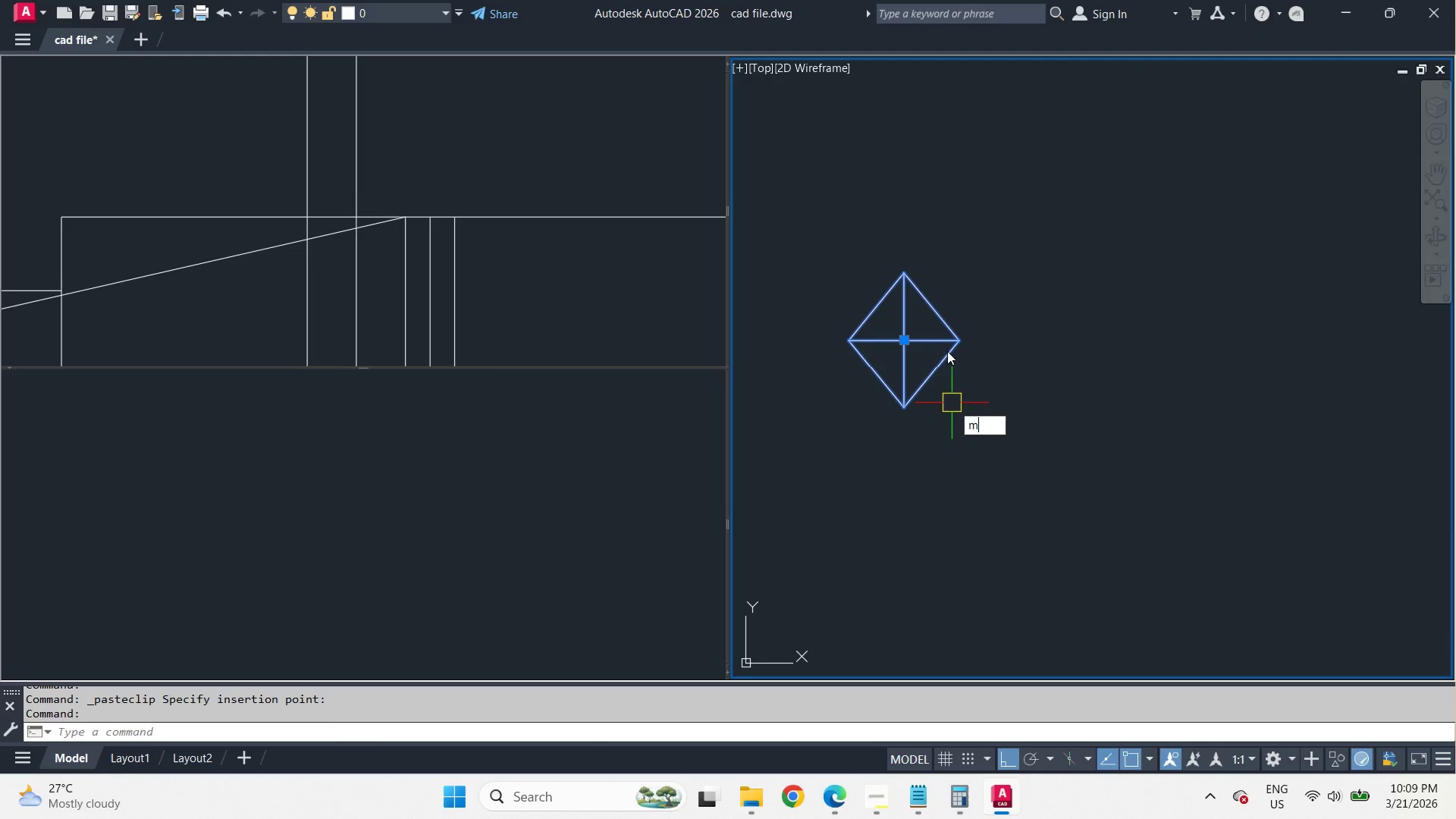 
key(Control+Space)
 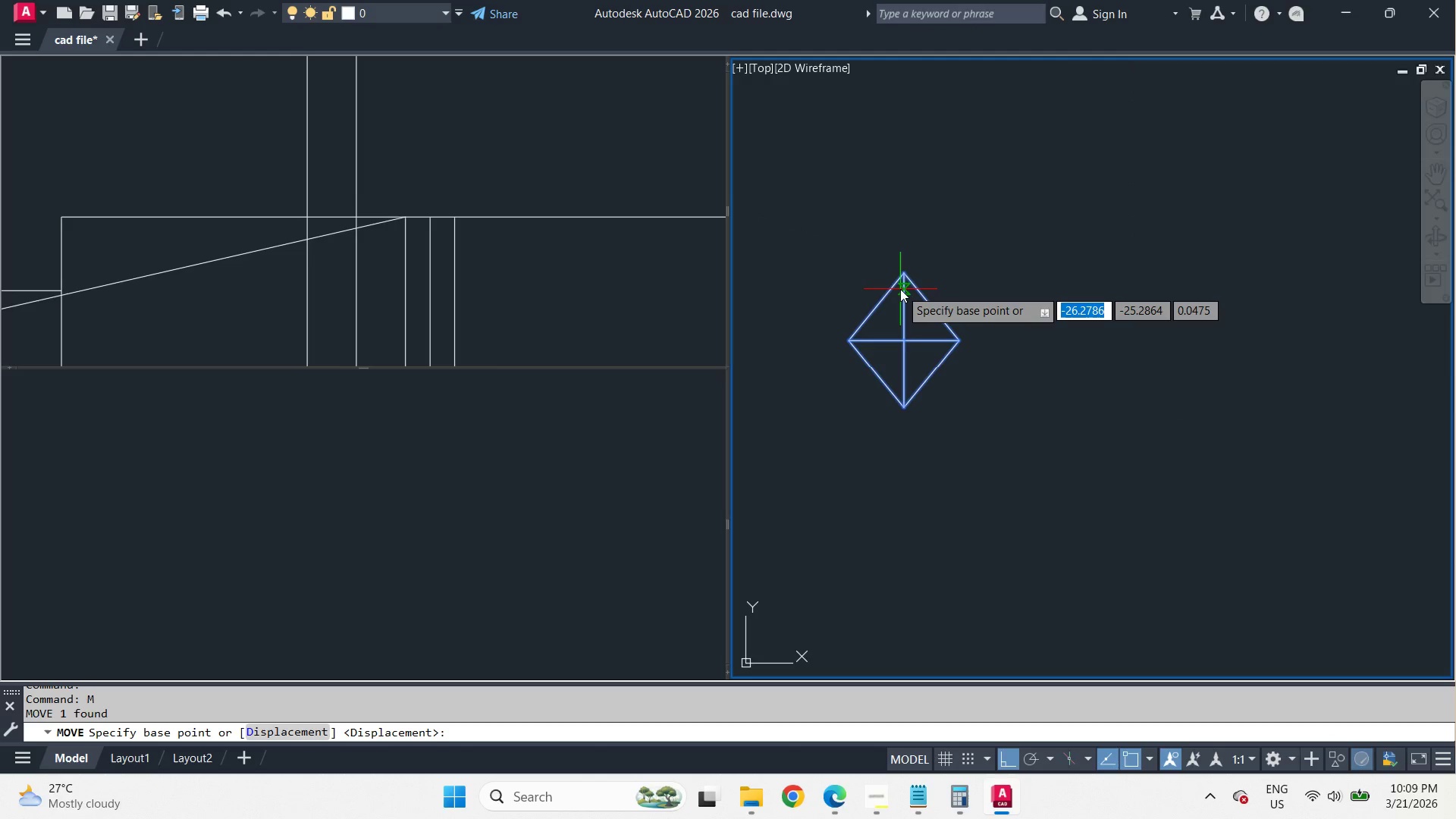 
type(end )
 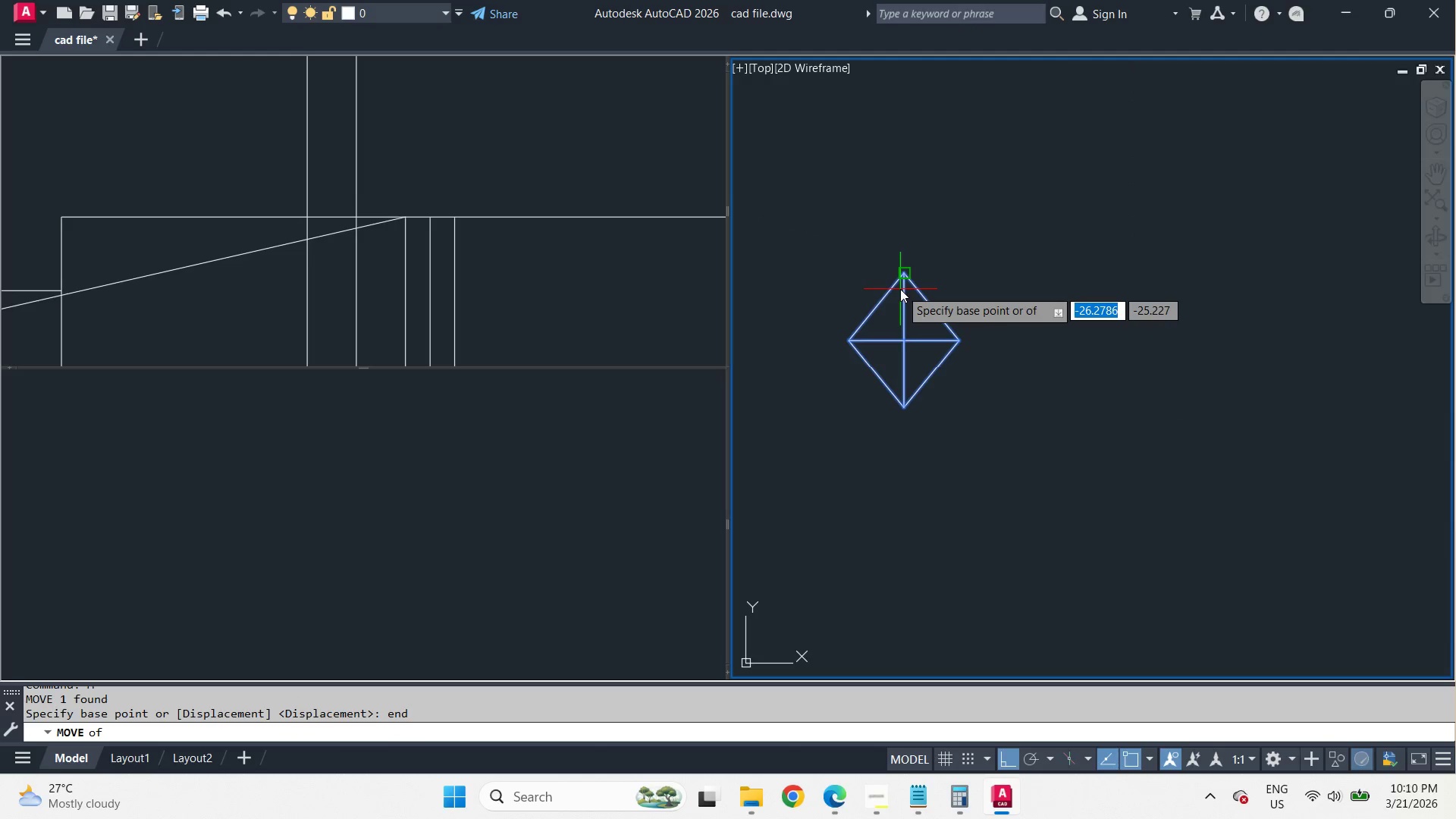 
left_click([900, 289])
 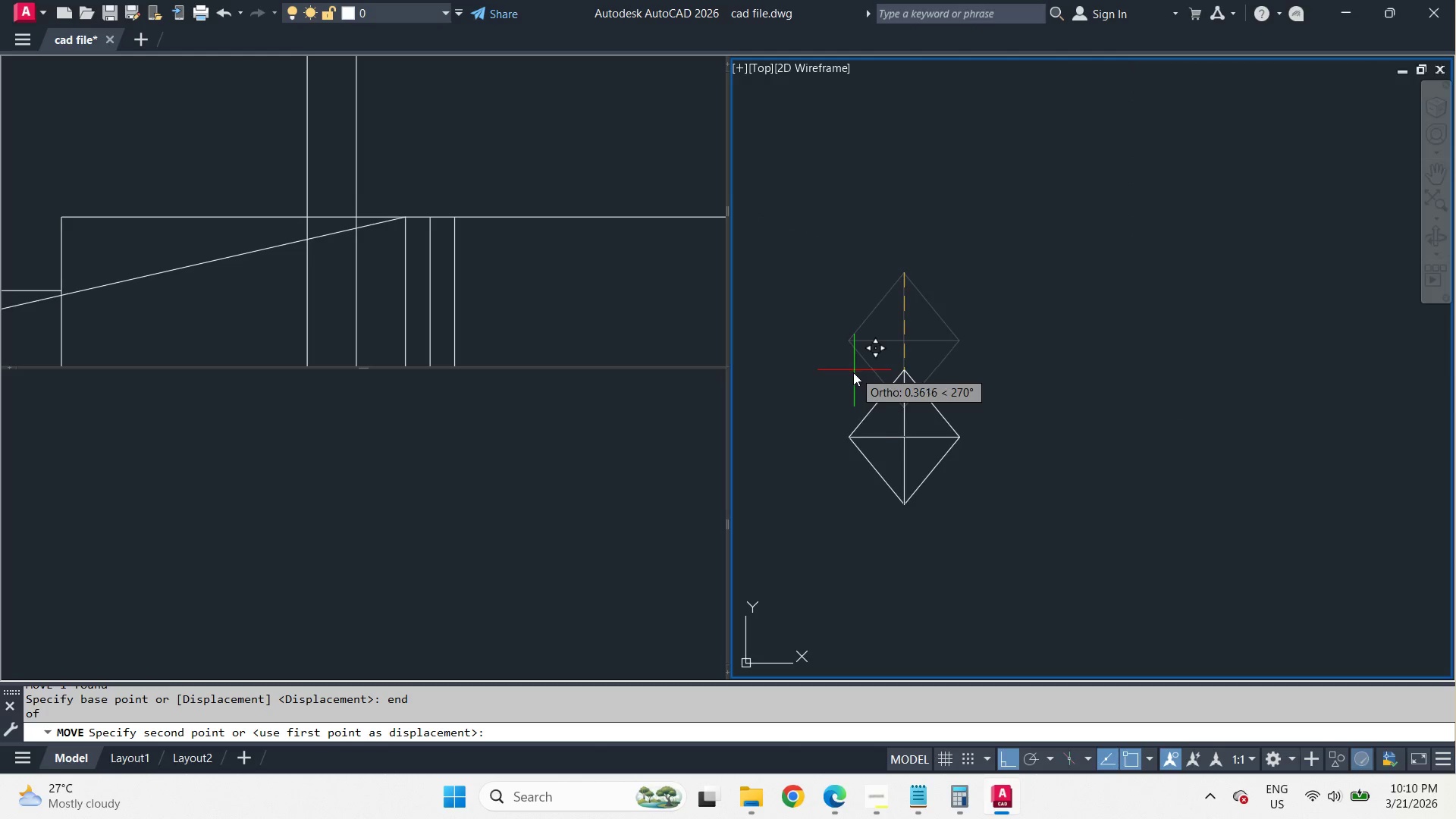 
scroll: coordinate [898, 382], scroll_direction: down, amount: 8.0
 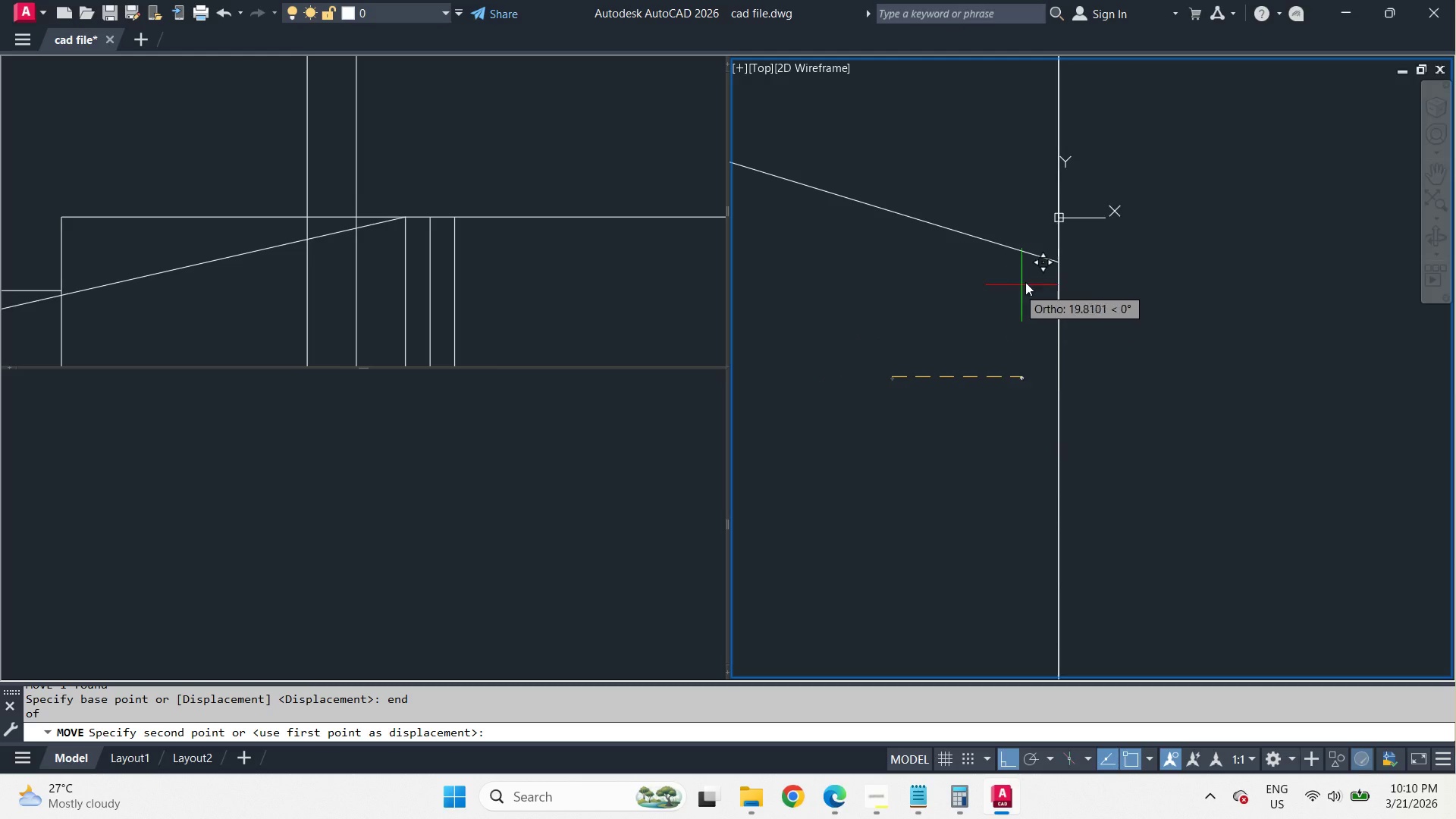 
type(end )
 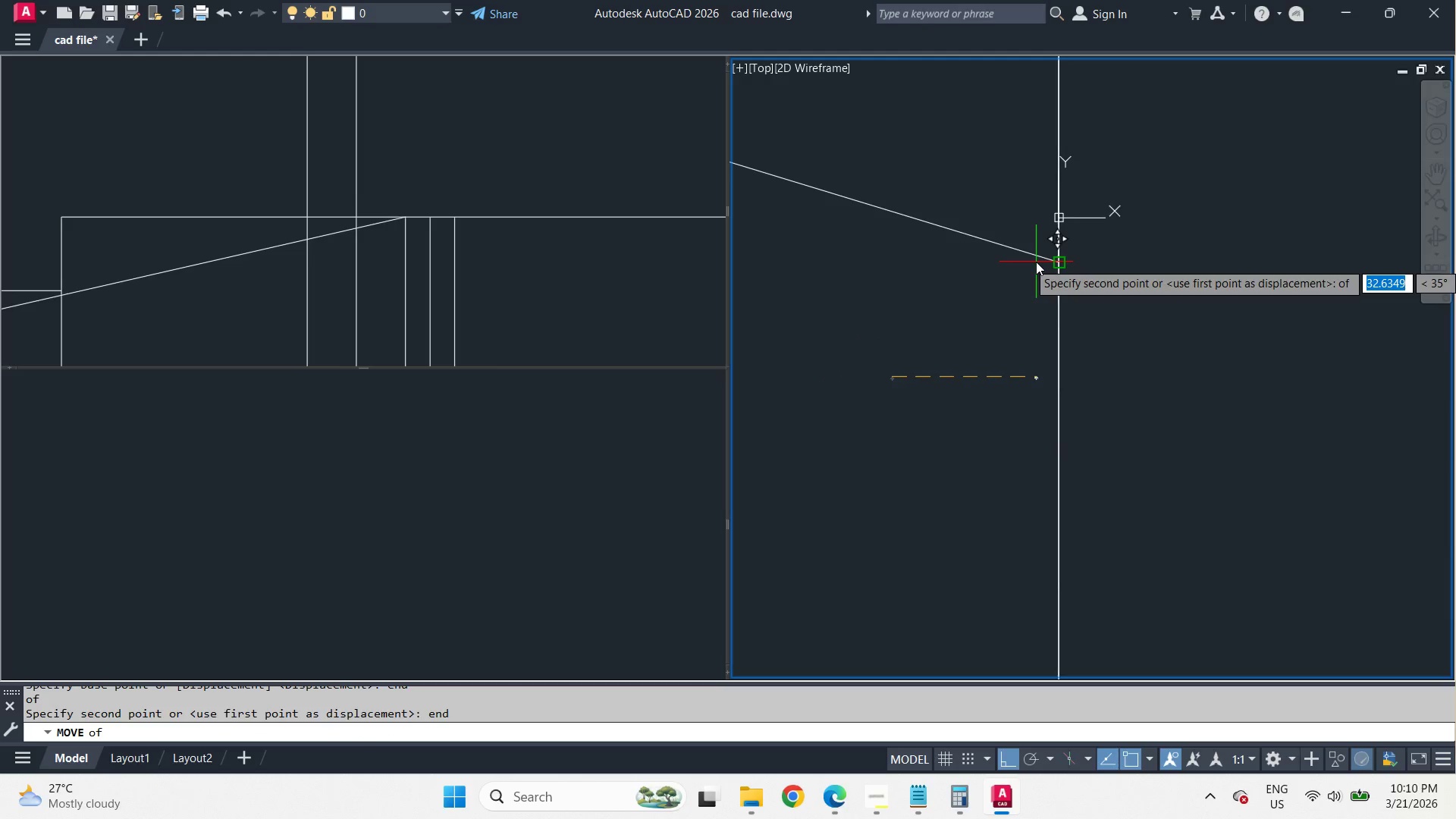 
left_click([1036, 262])
 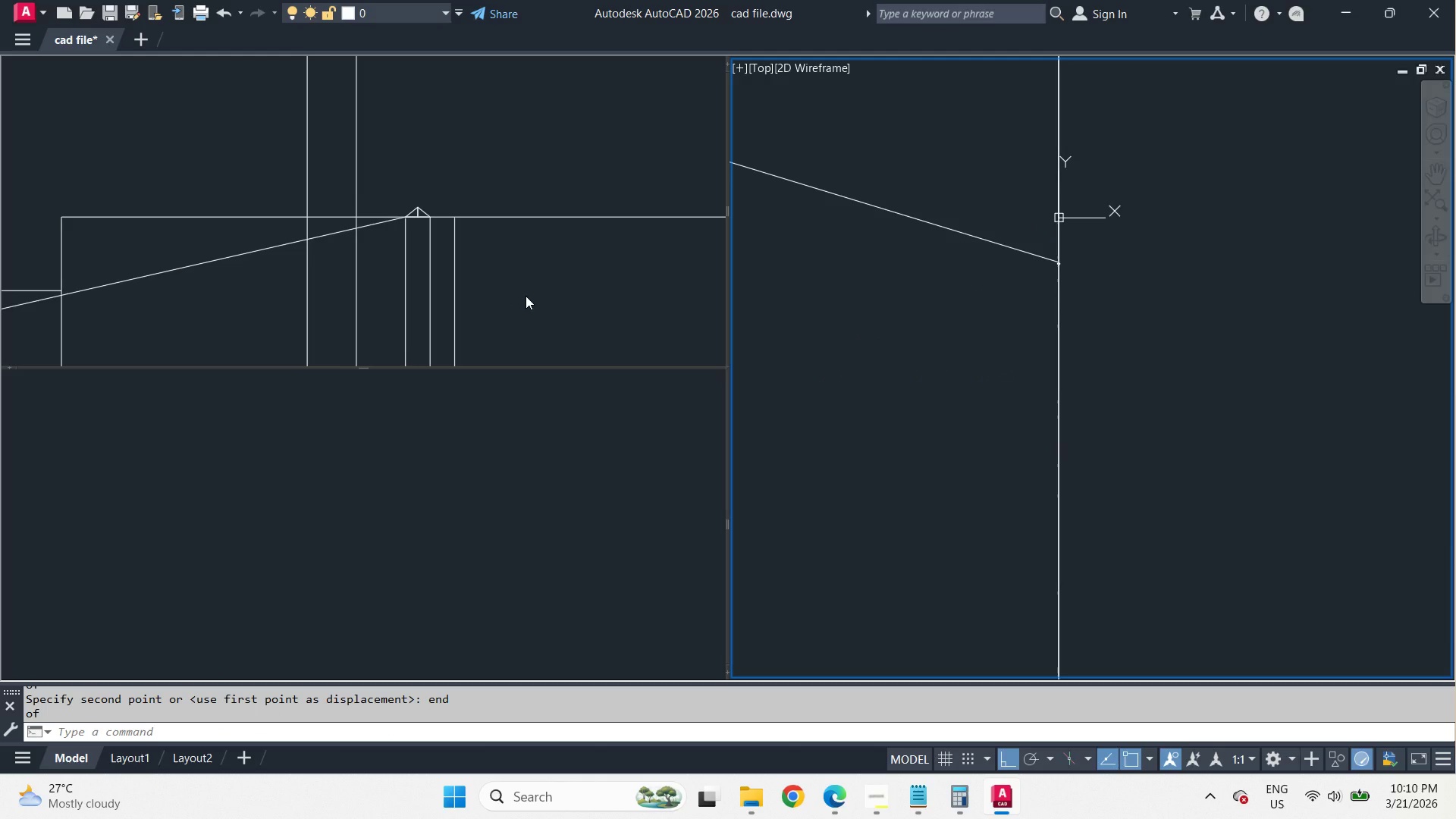 
left_click([526, 296])
 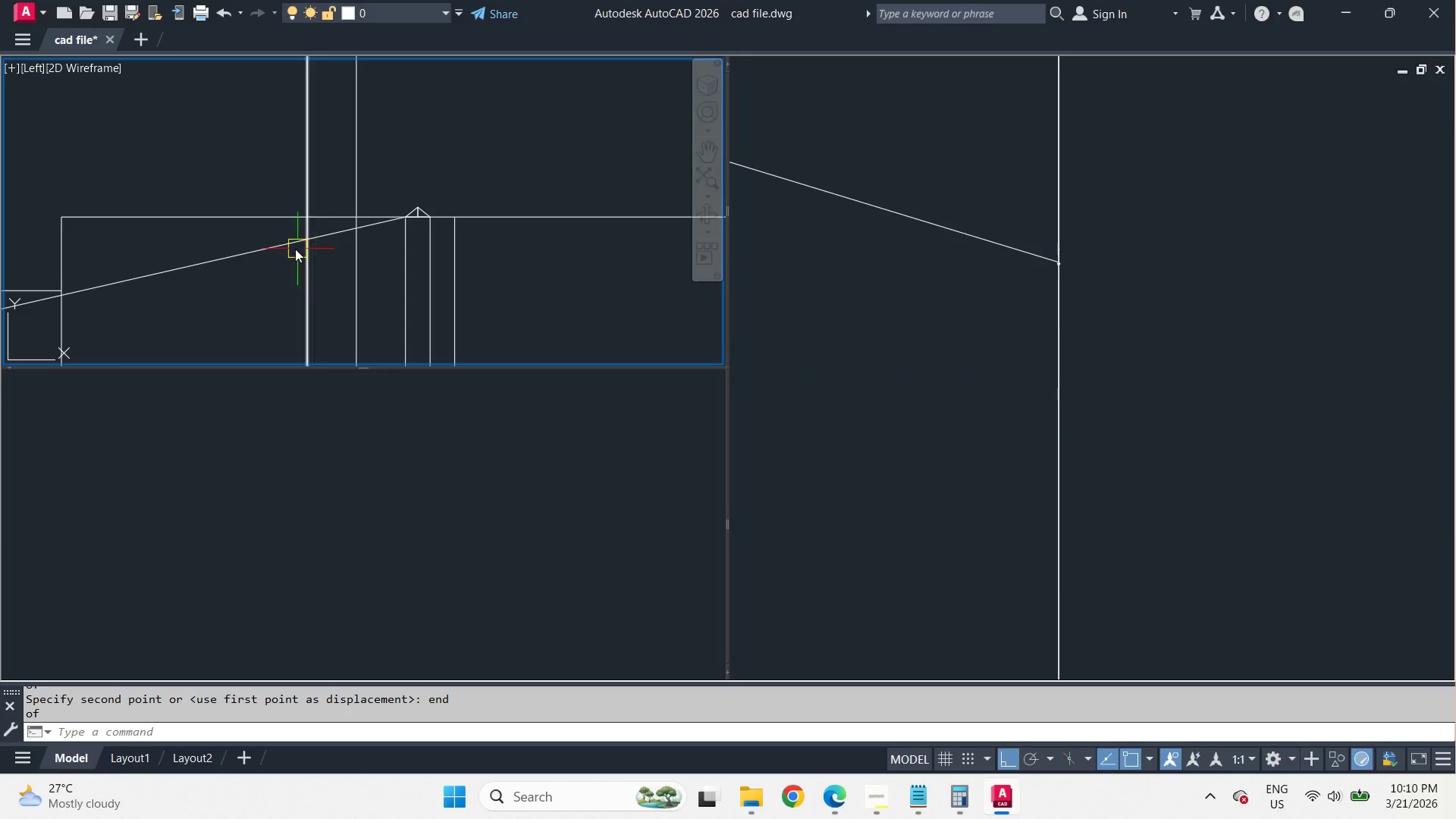 
left_click([270, 256])
 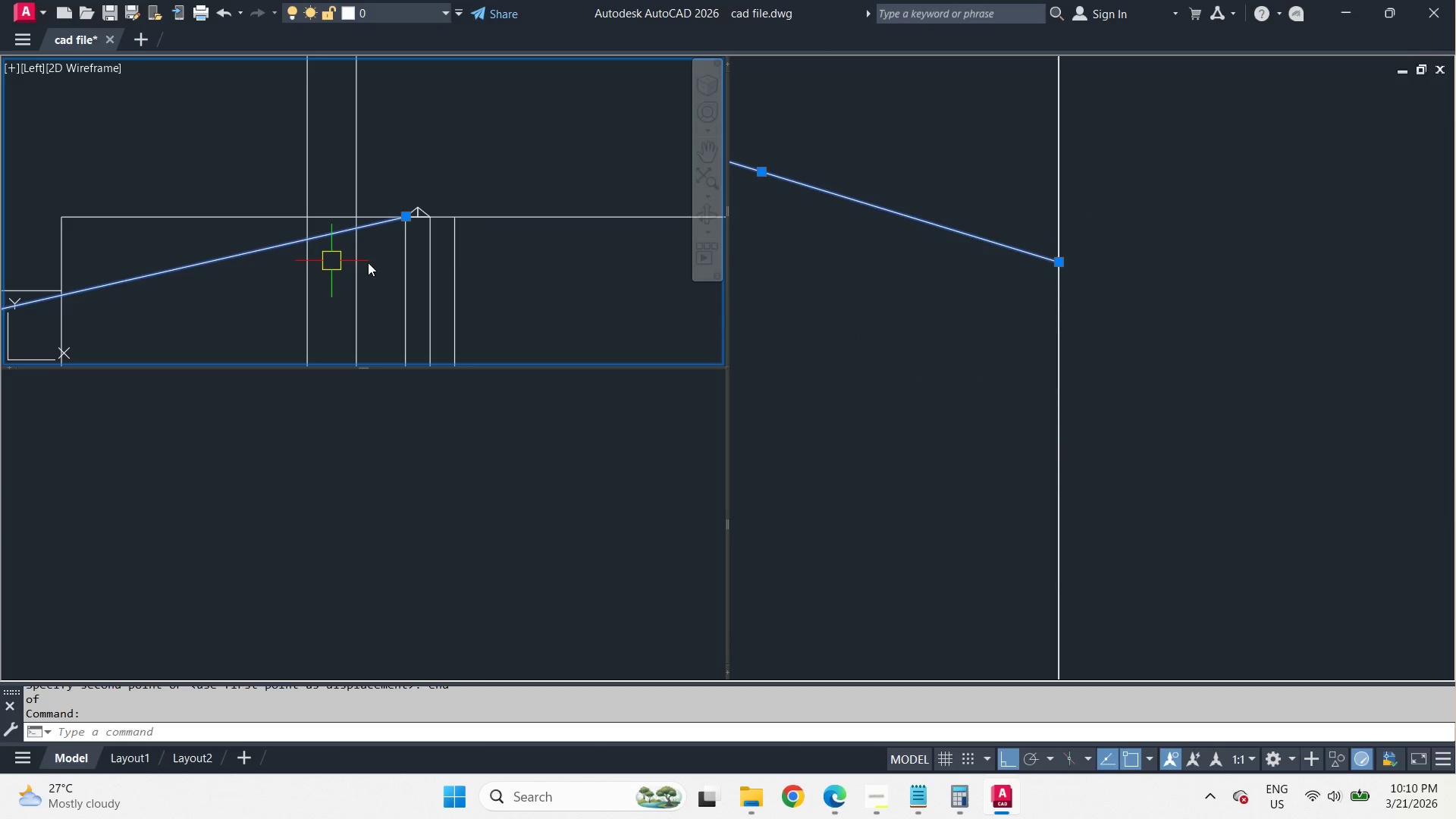 
key(E)
 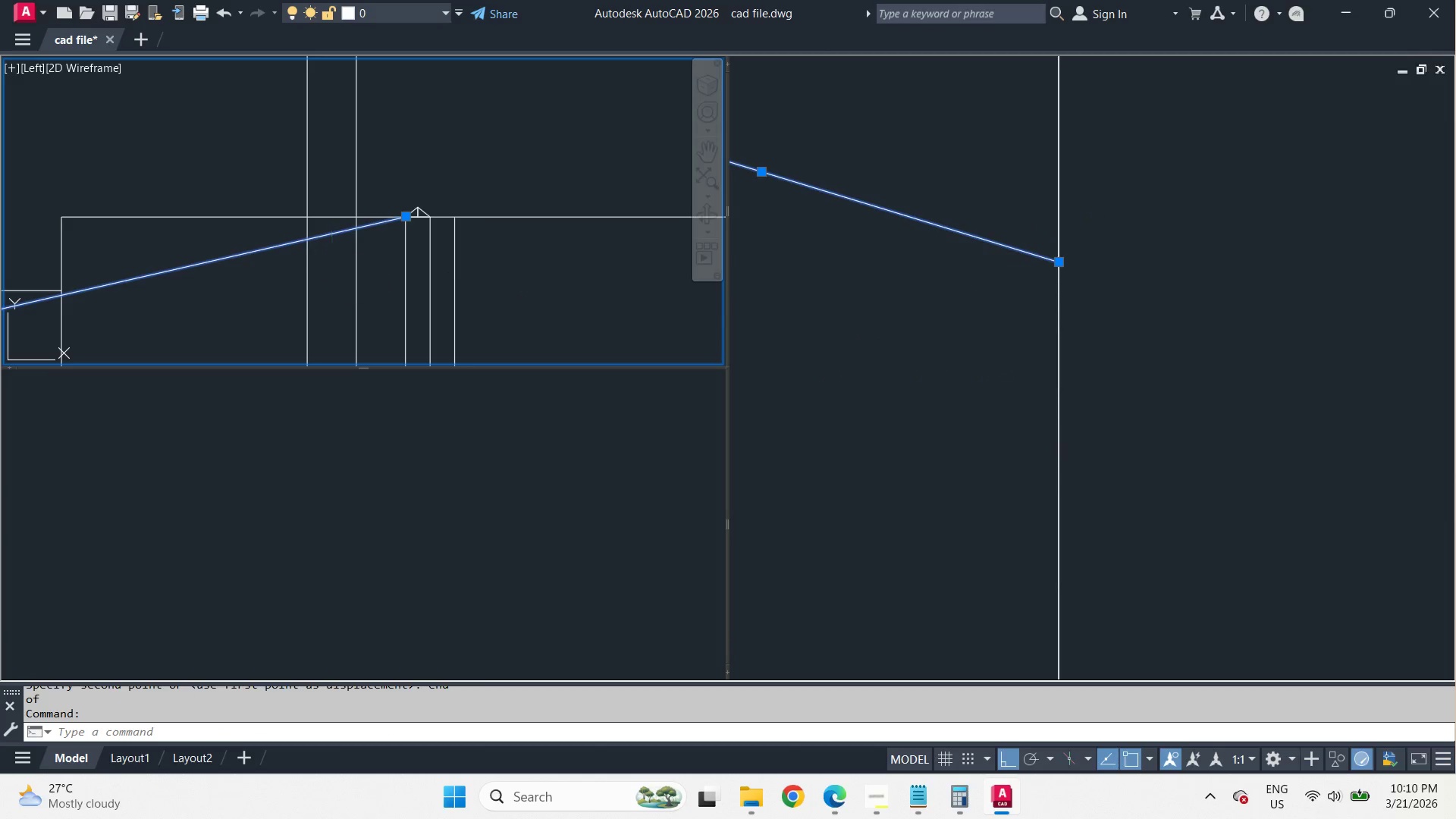 
key(Space)
 